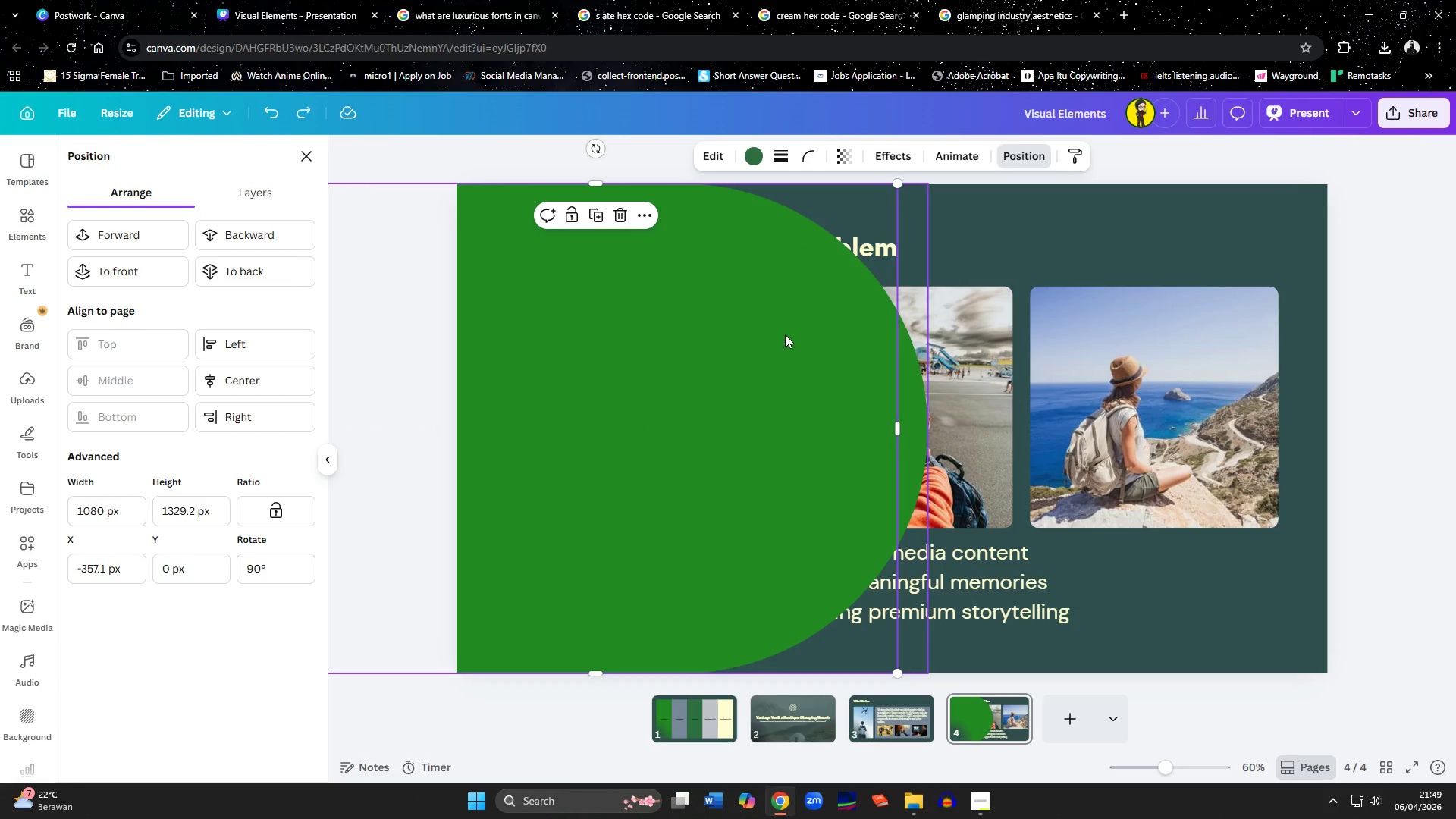 
left_click([785, 334])
 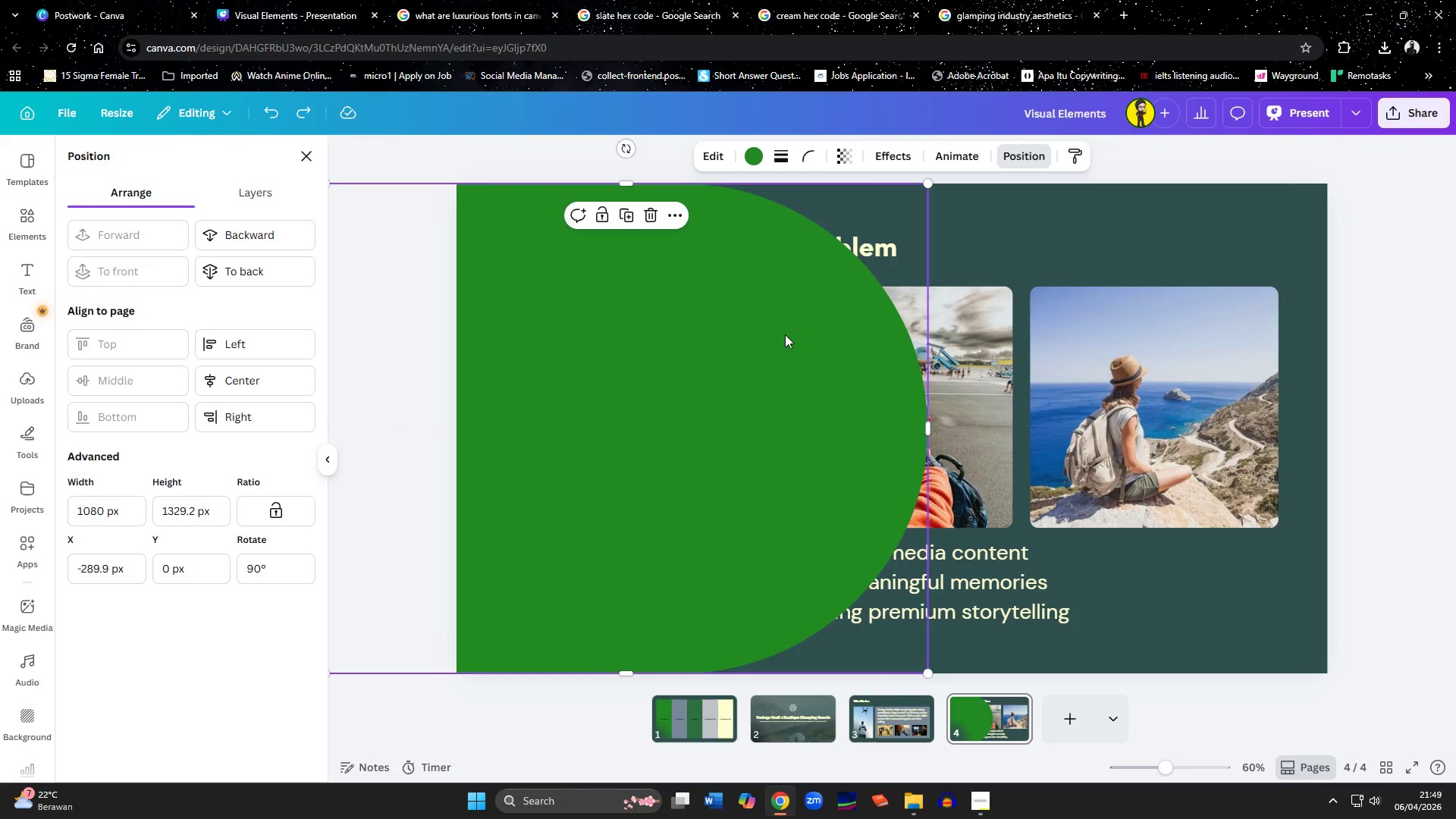 
key(Delete)
 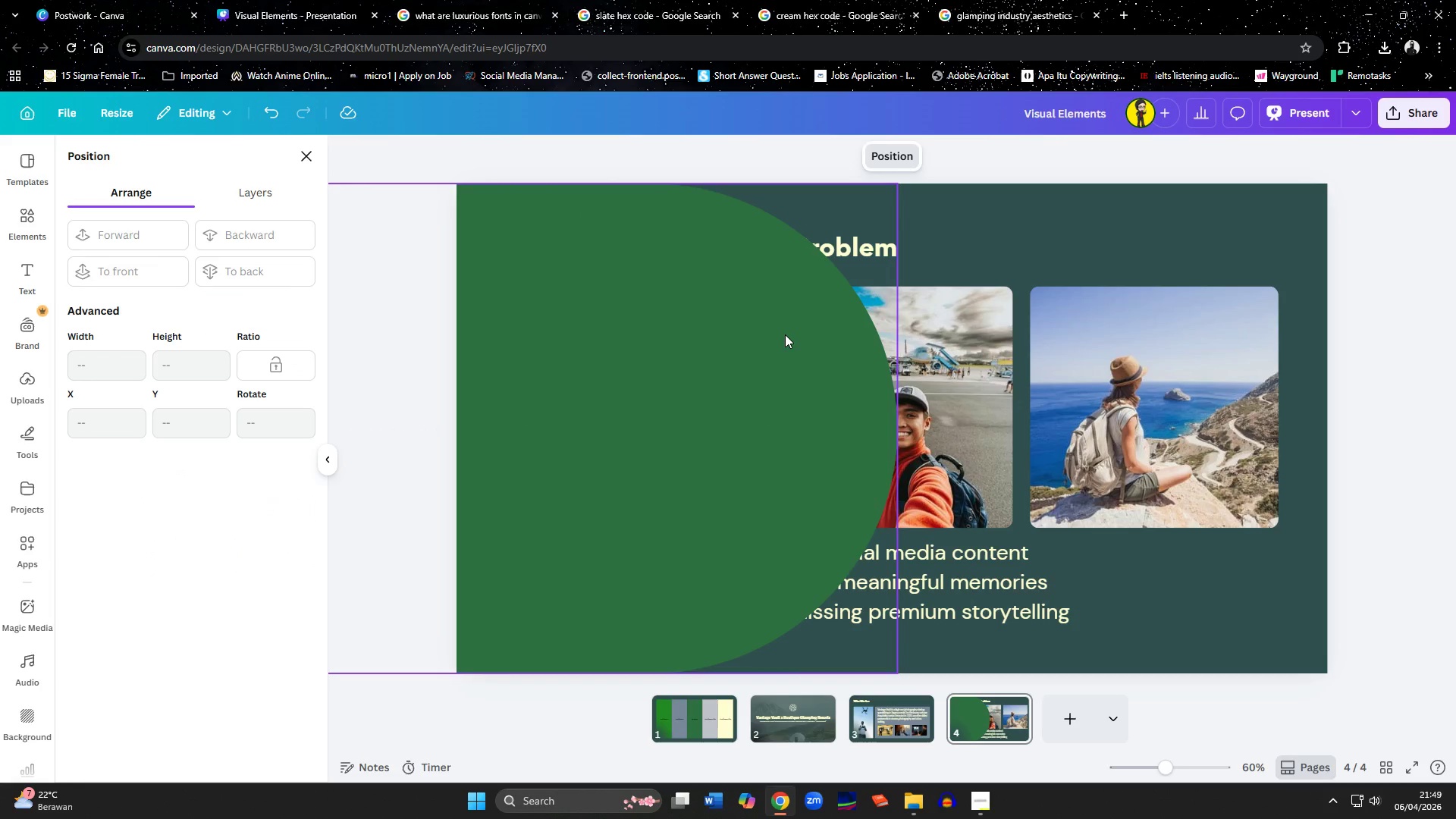 
left_click([785, 334])
 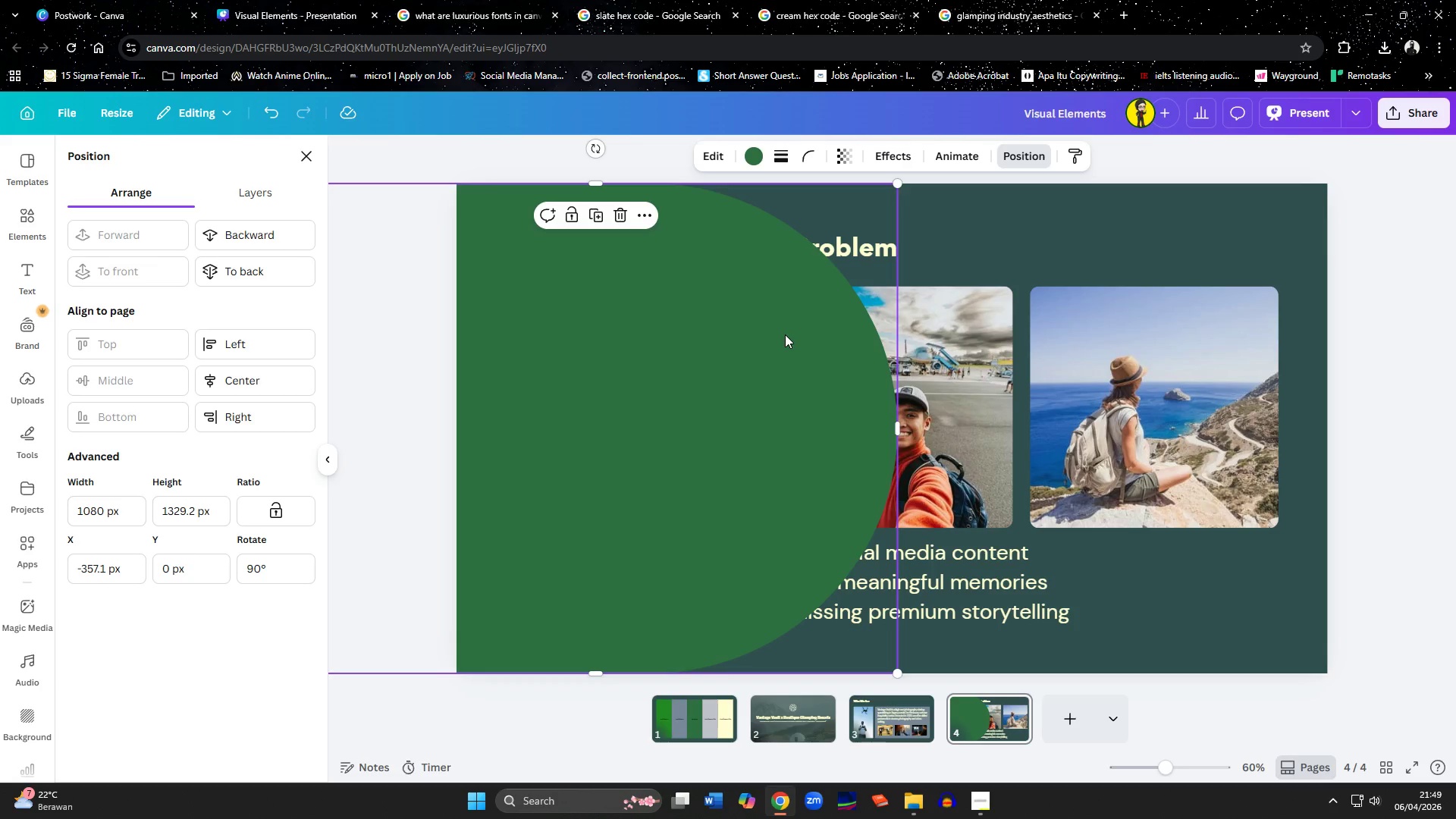 
key(Delete)
 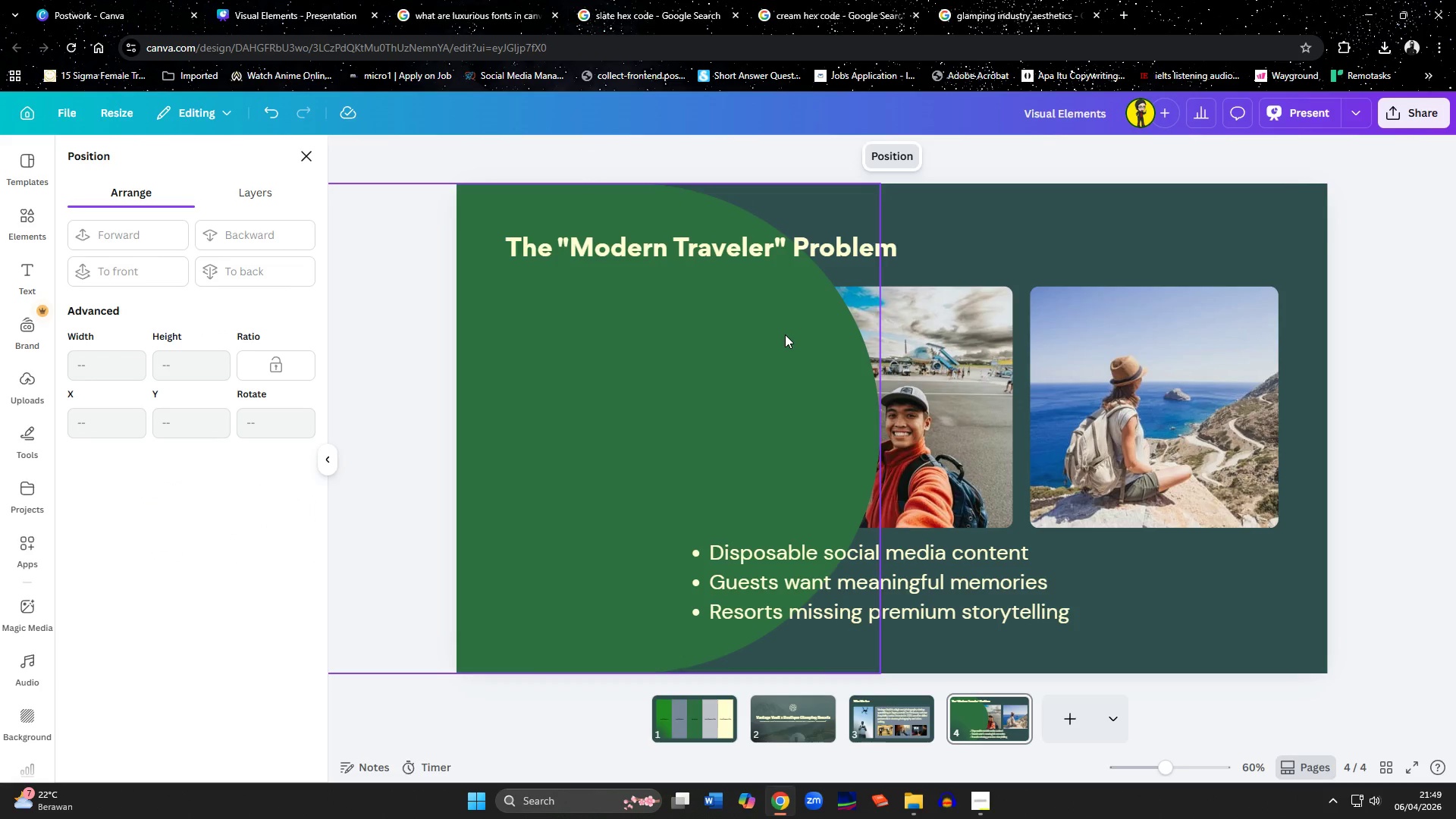 
left_click([785, 334])
 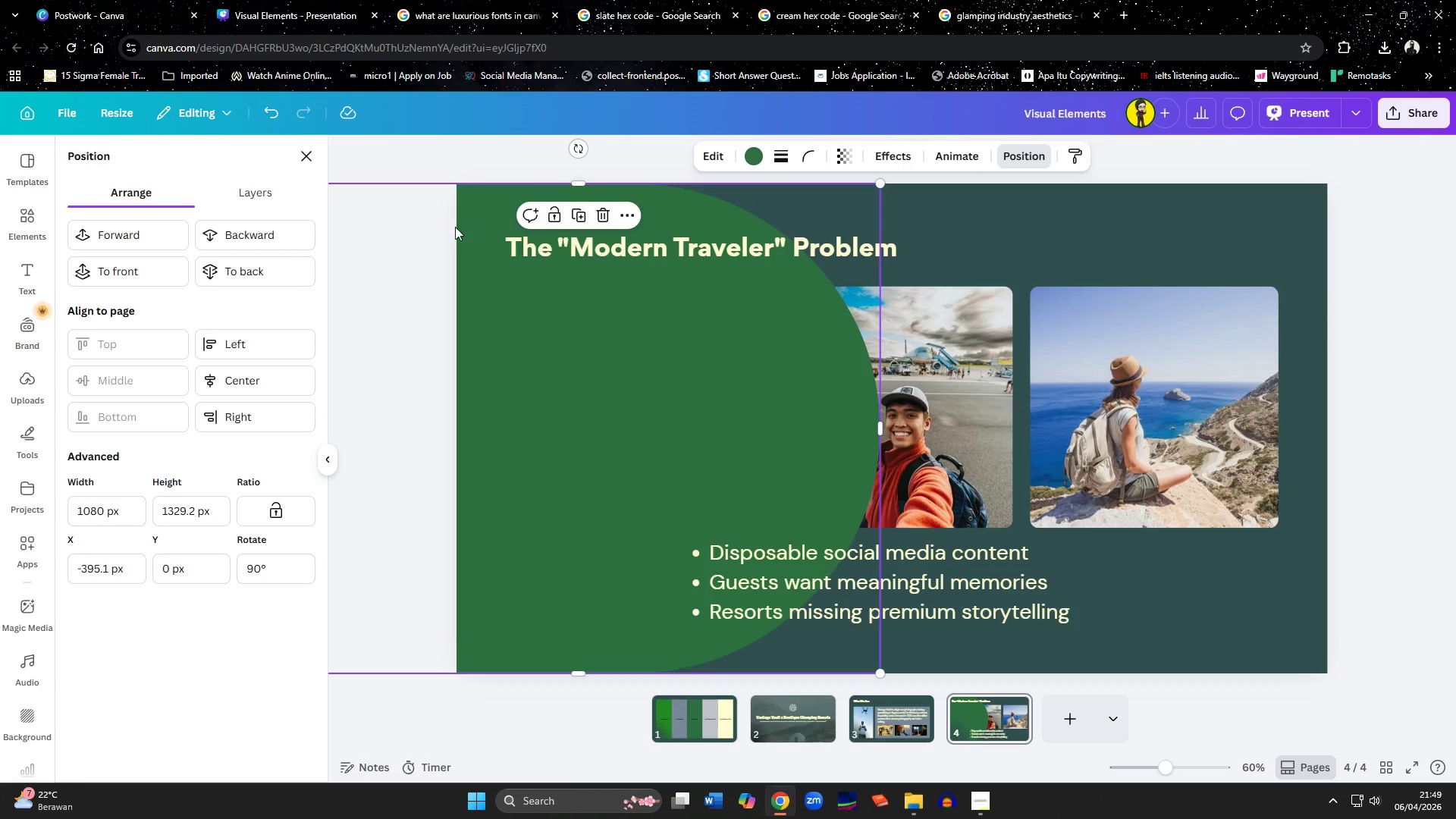 
left_click([278, 271])
 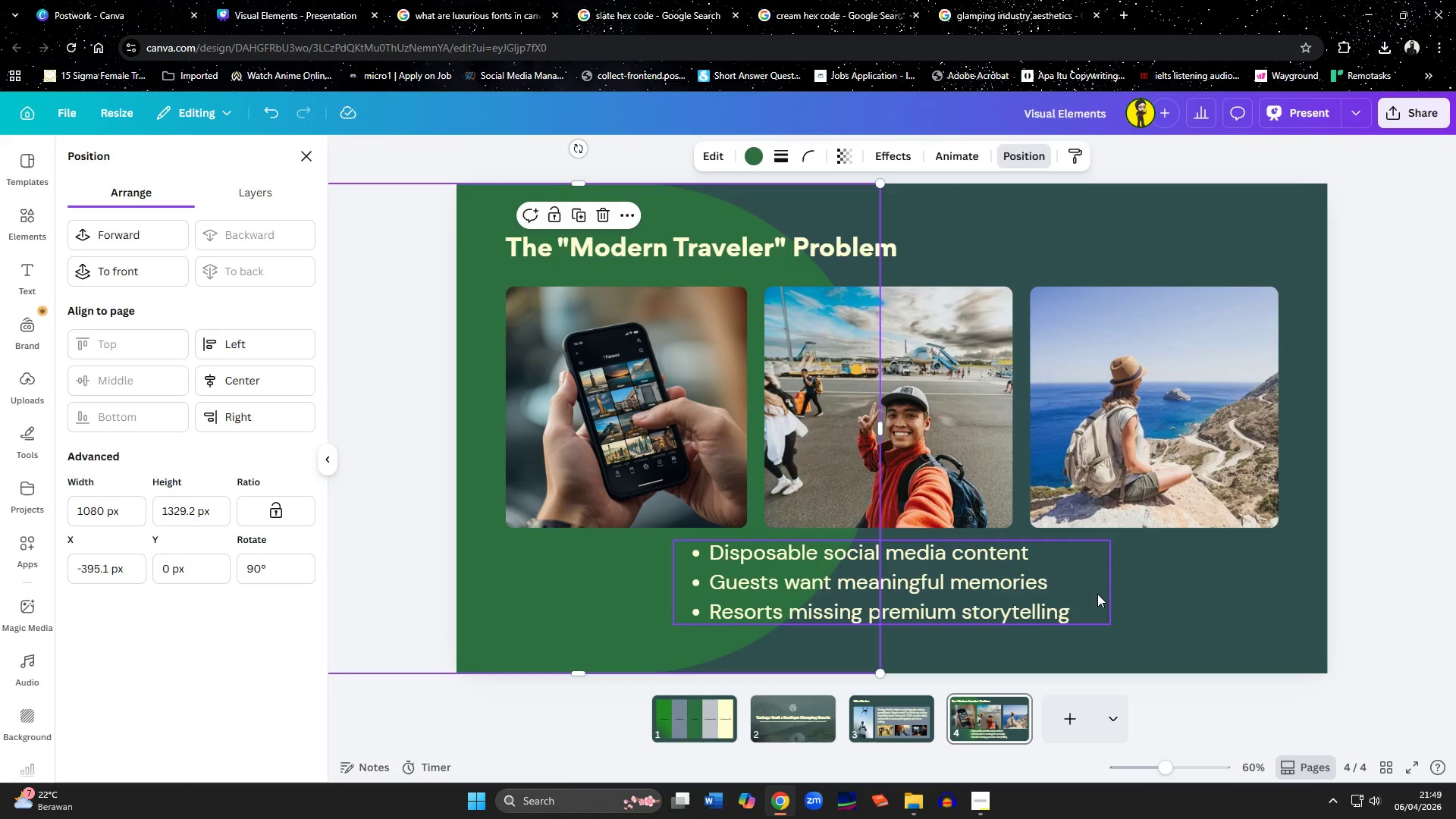 
left_click([1194, 602])
 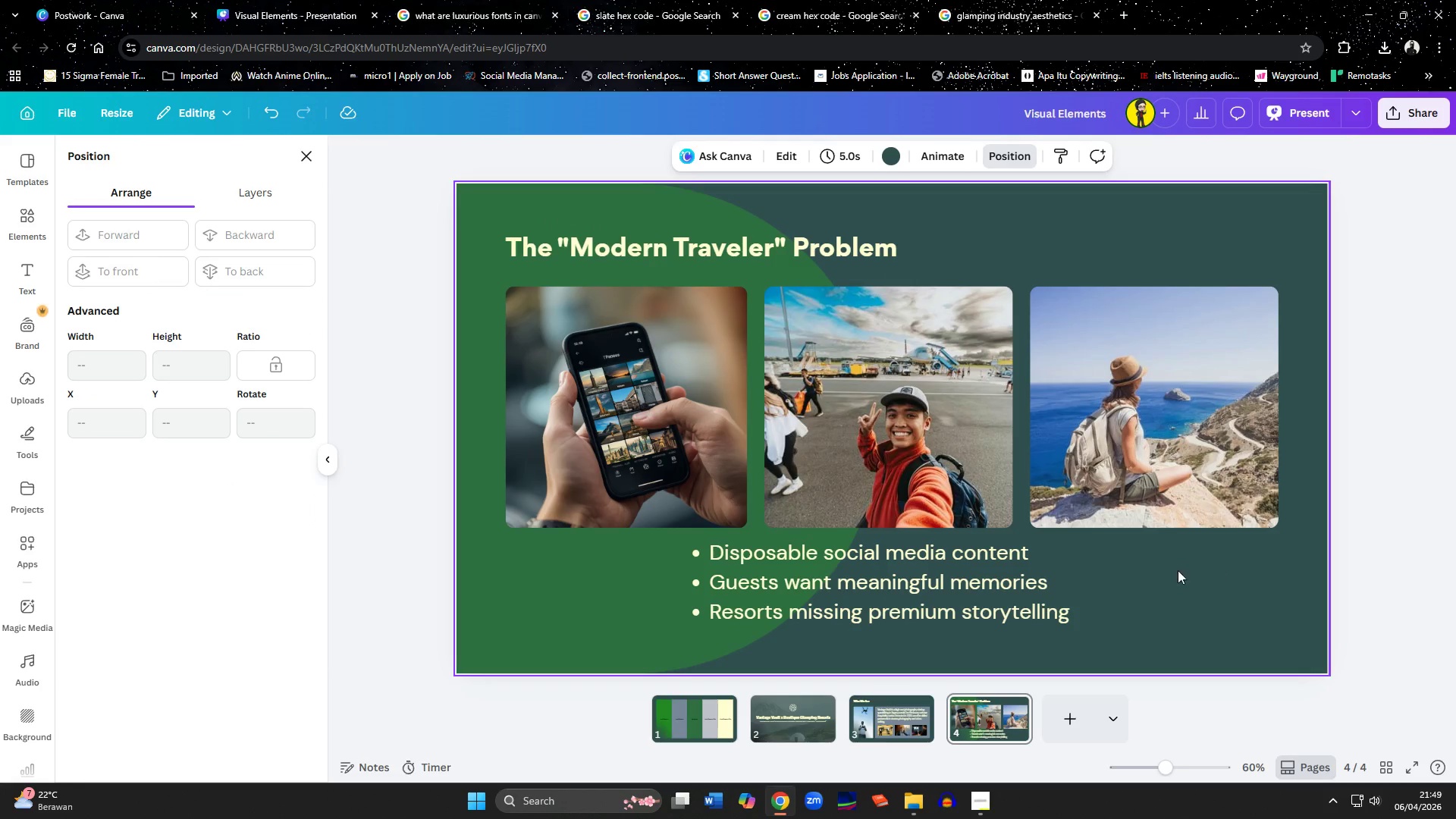 
left_click([571, 587])
 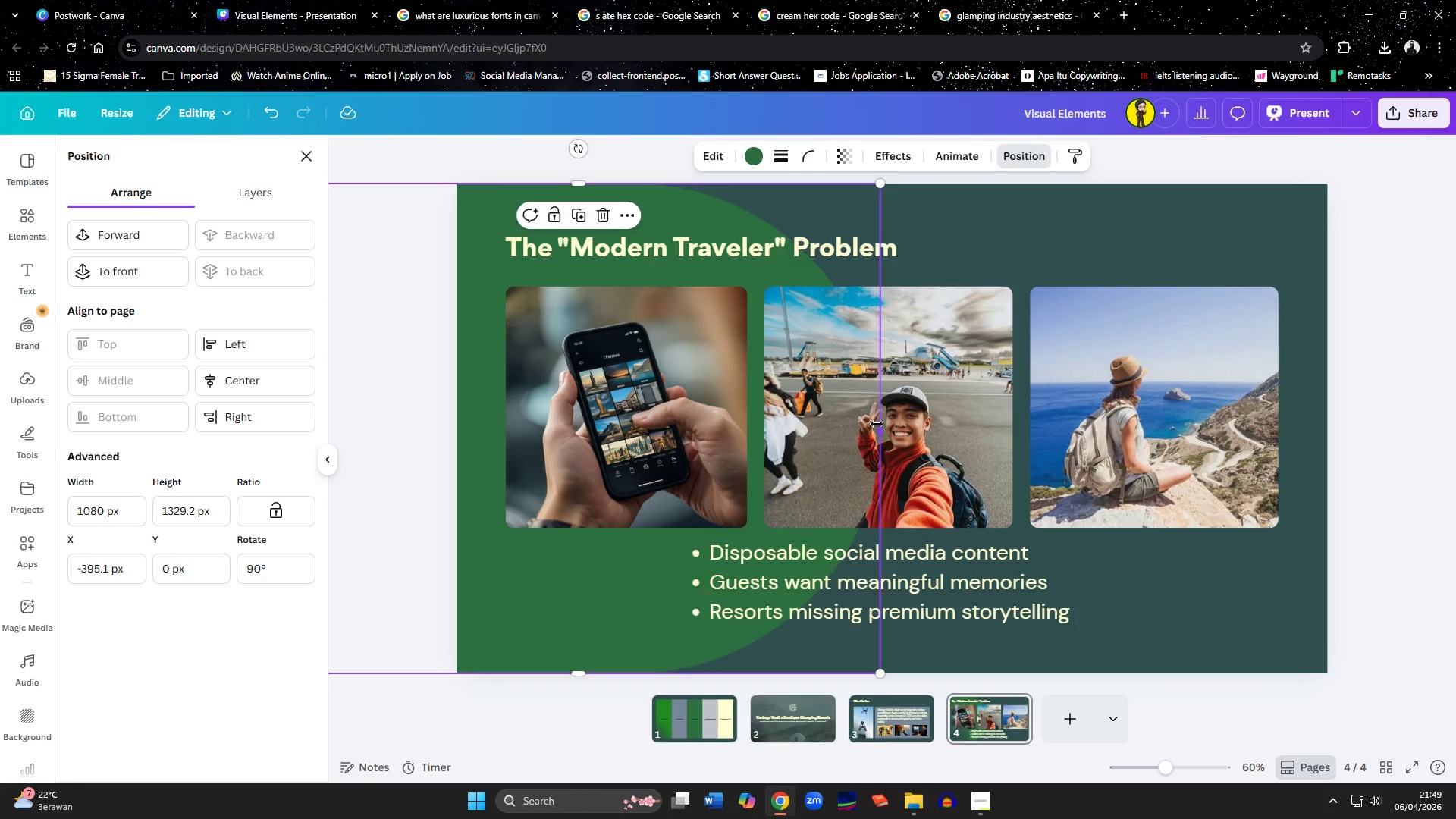 
left_click_drag(start_coordinate=[546, 570], to_coordinate=[610, 570])
 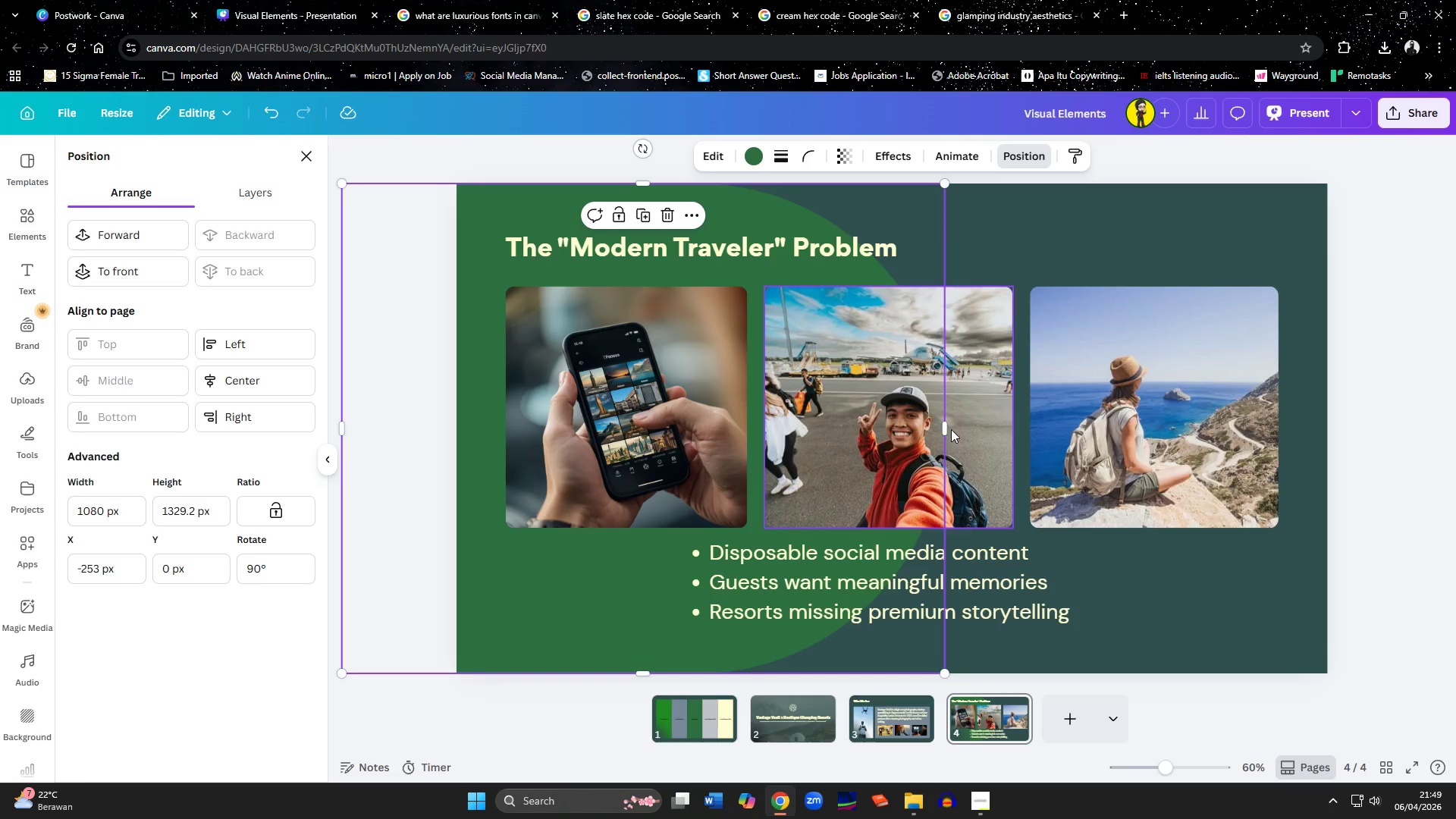 
left_click_drag(start_coordinate=[944, 429], to_coordinate=[1172, 428])
 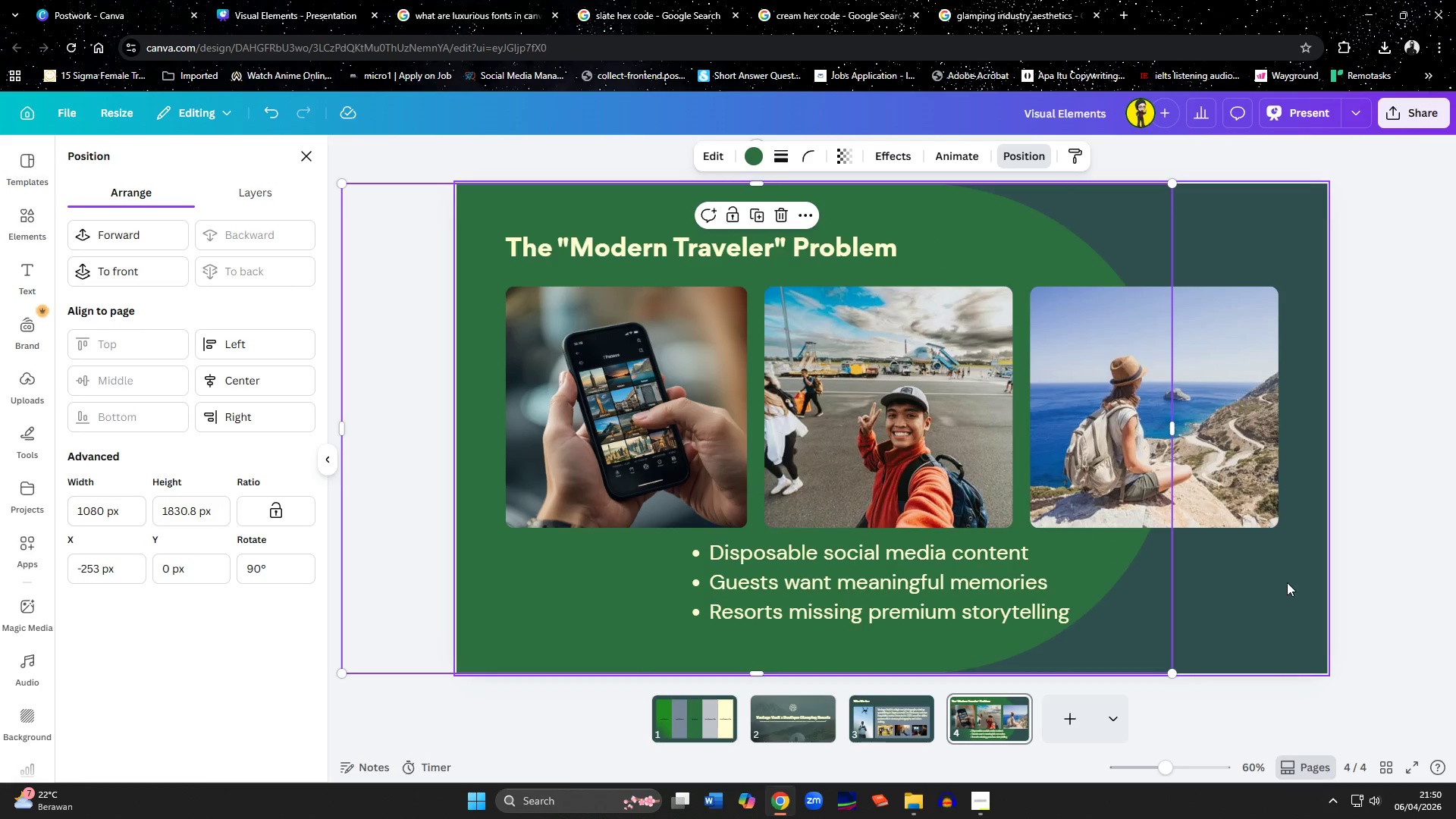 
left_click([1303, 607])
 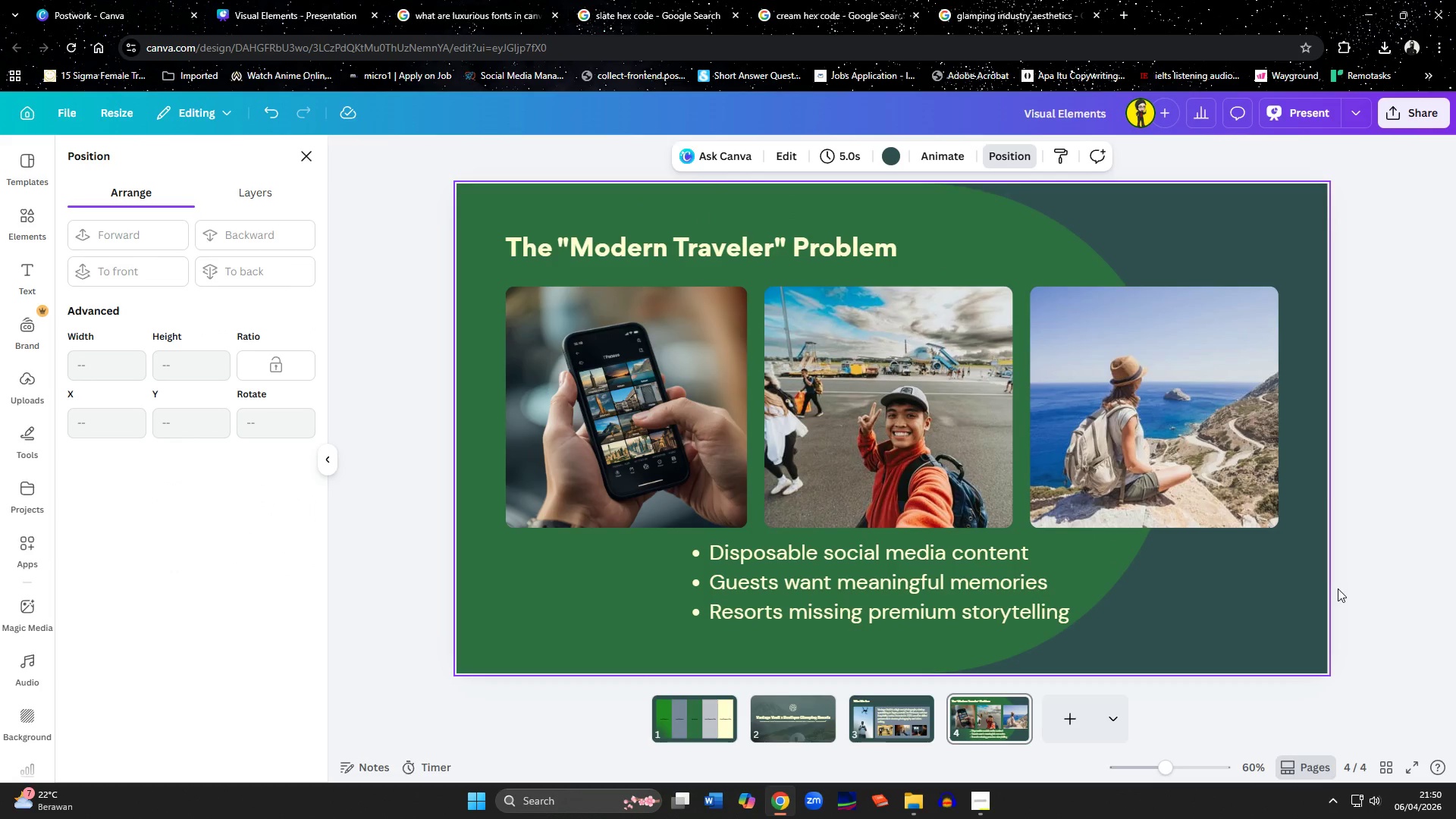 
left_click([1382, 562])
 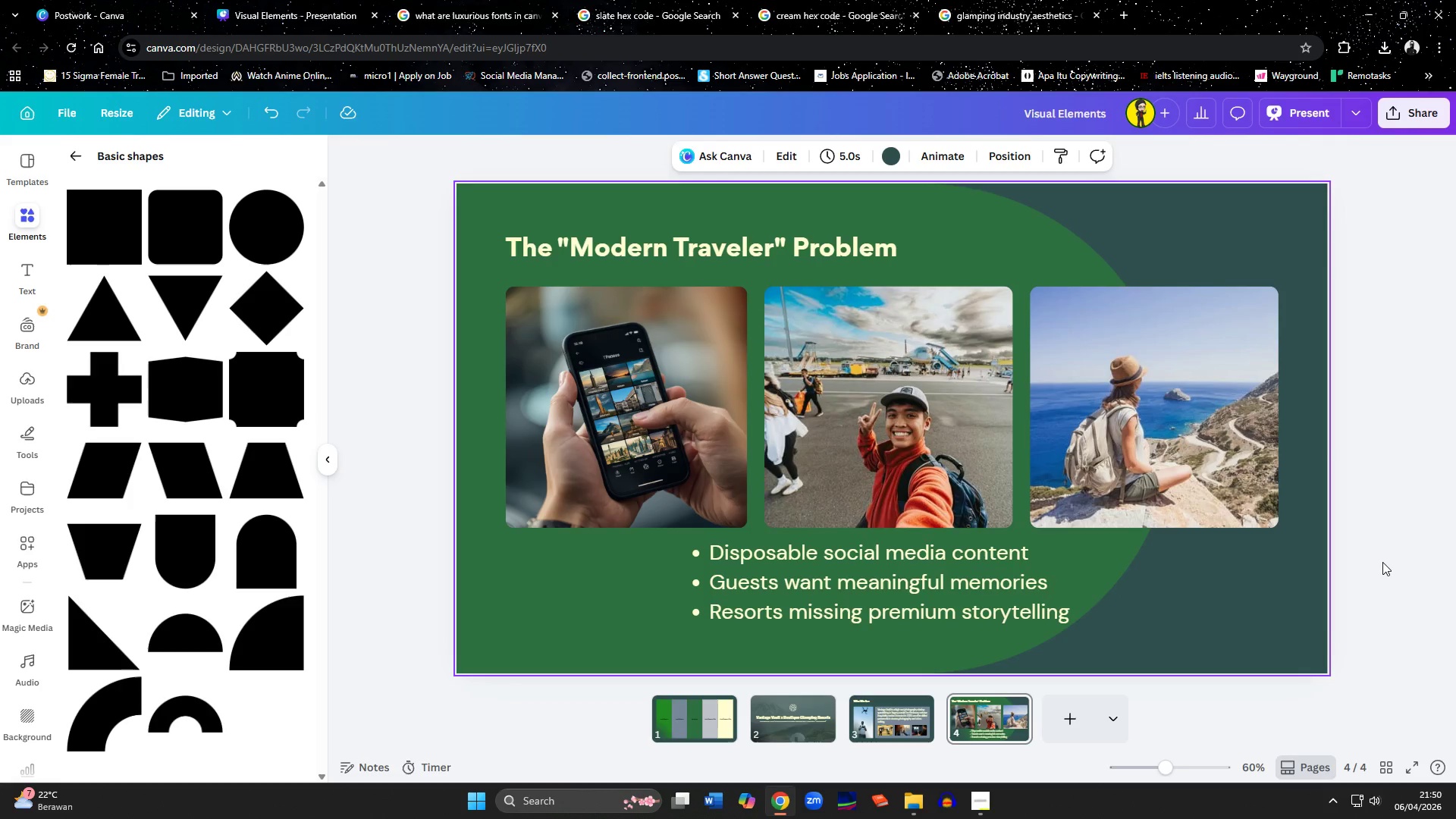 
wait(5.2)
 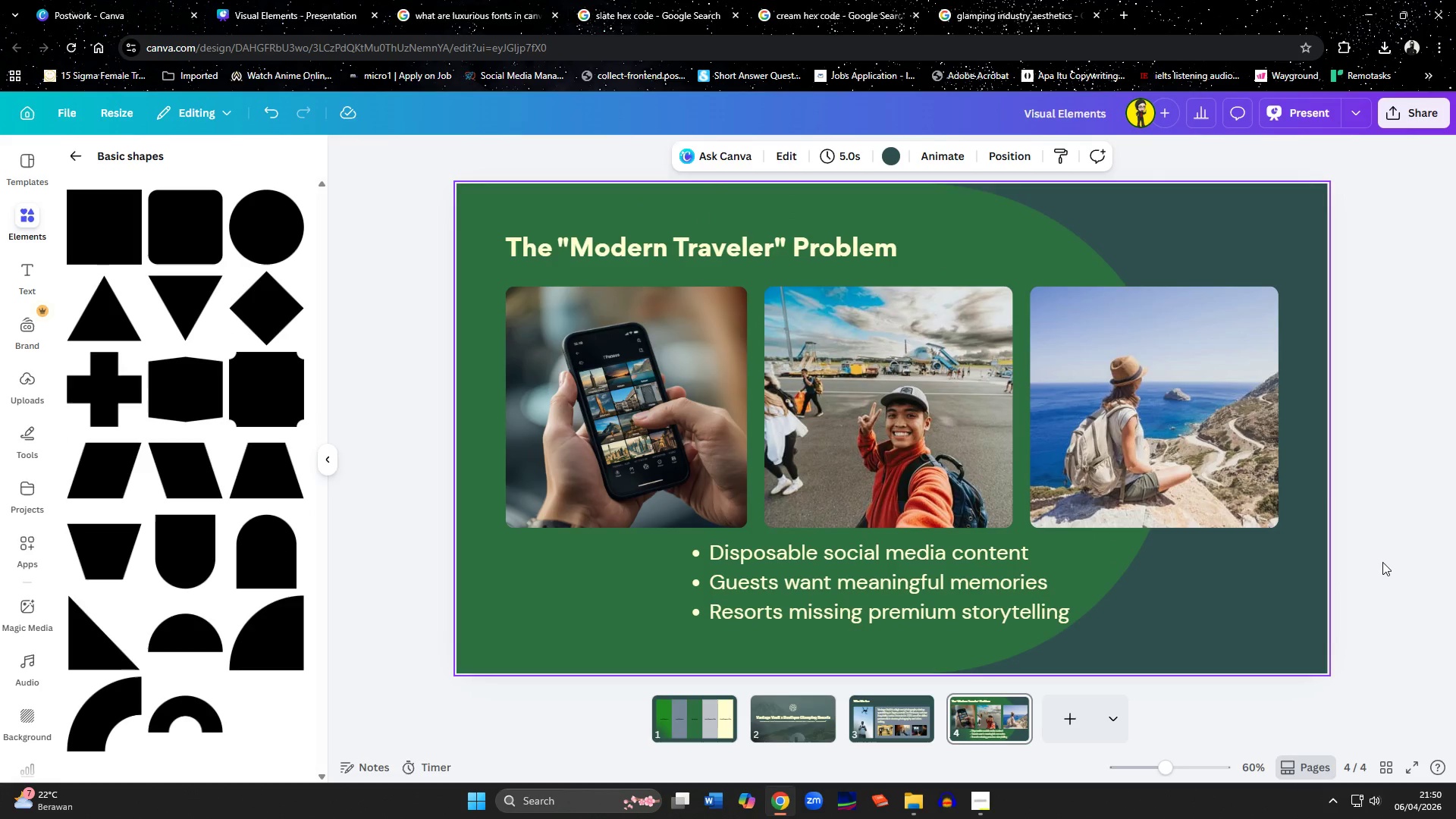 
left_click([892, 726])
 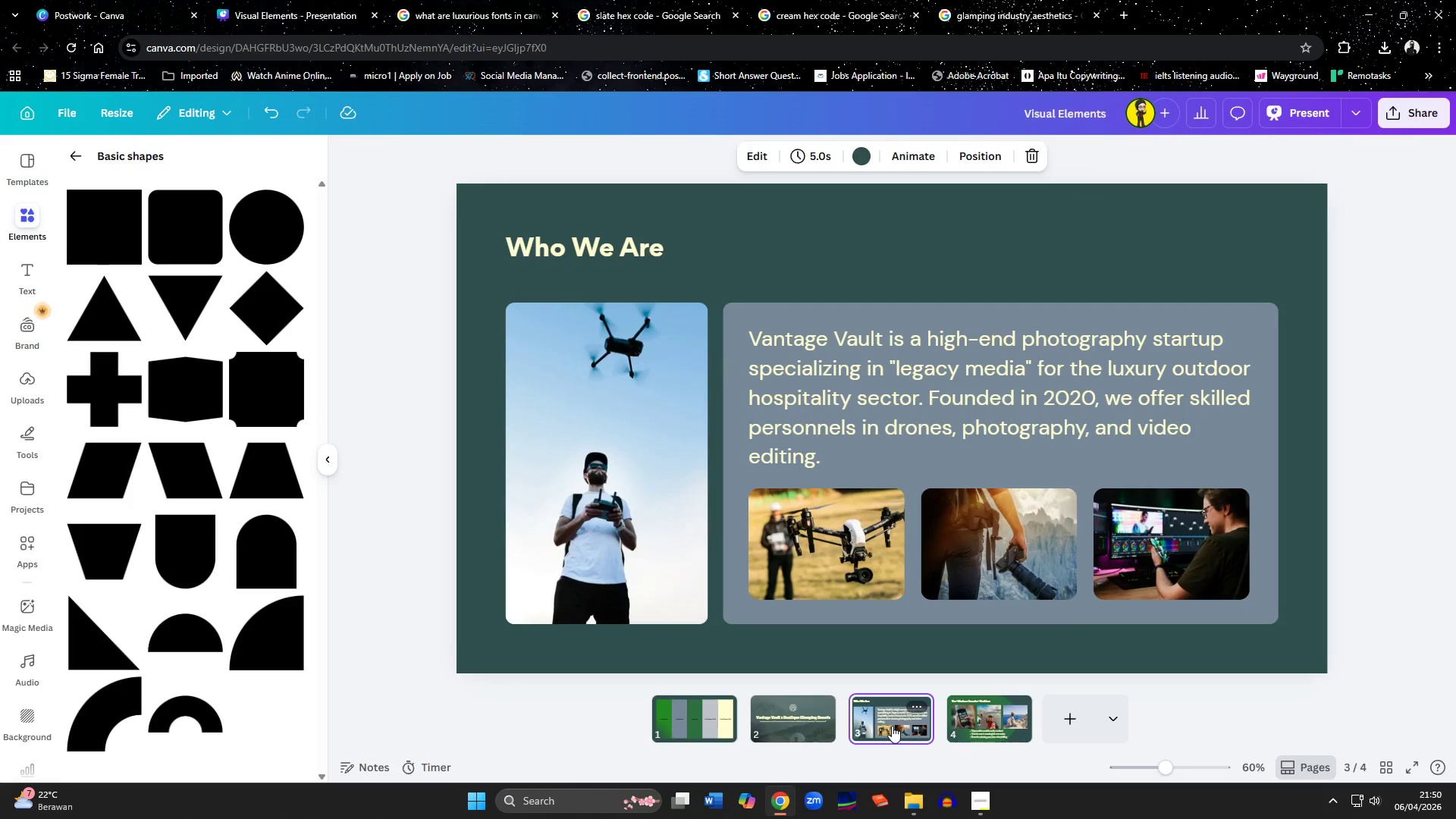 
mouse_move([983, 703])
 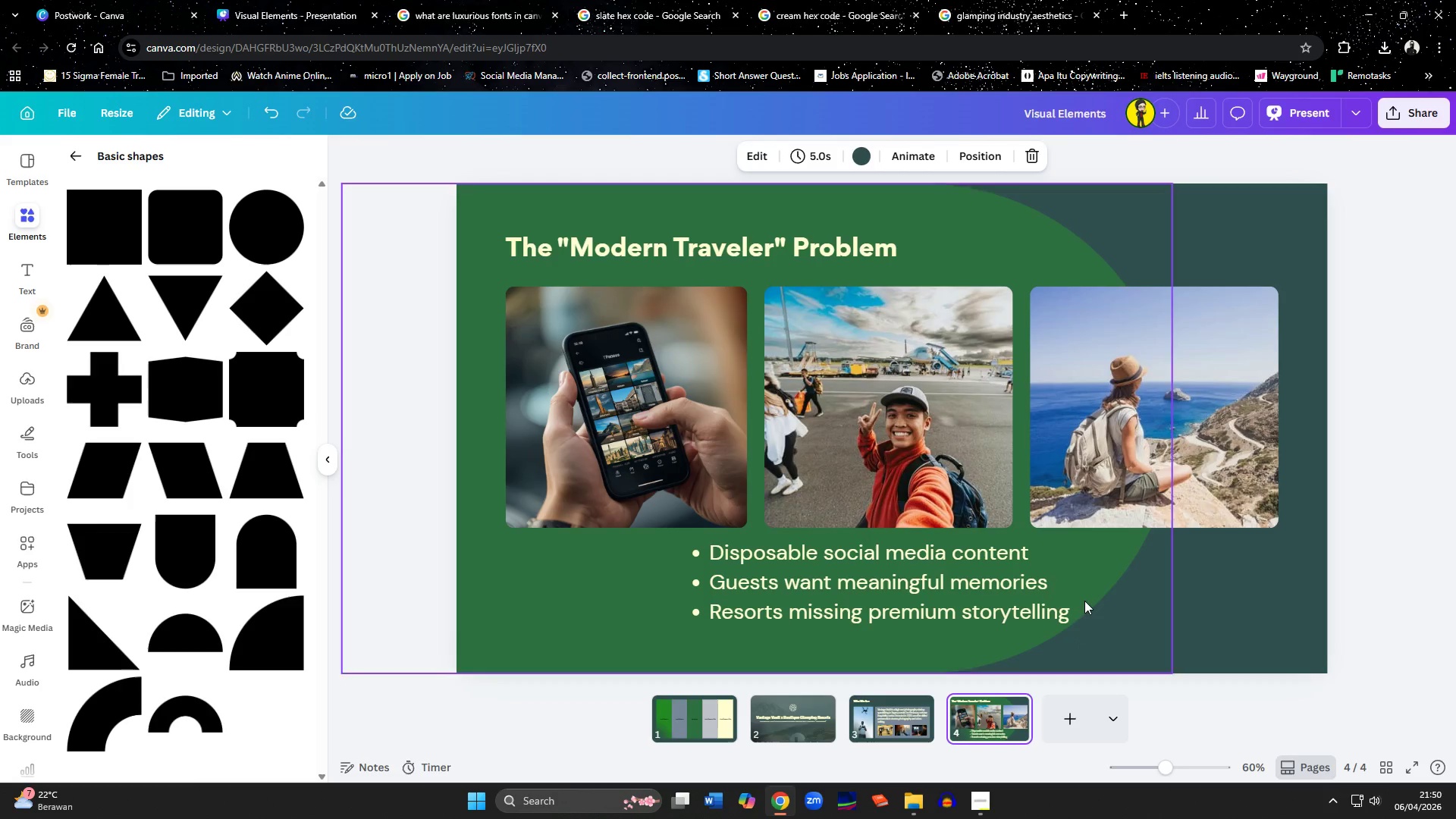 
left_click([1101, 573])
 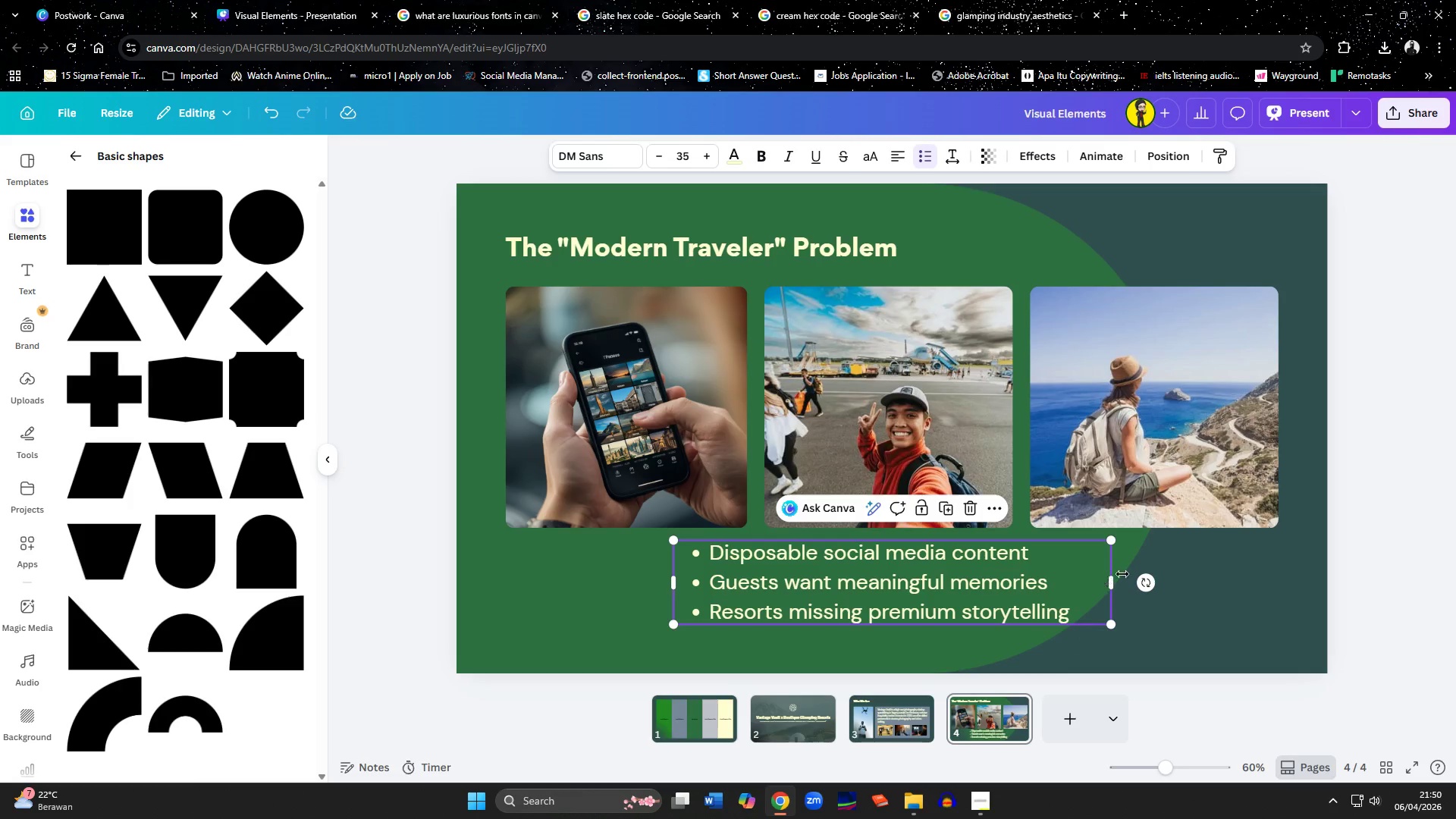 
left_click([1124, 574])
 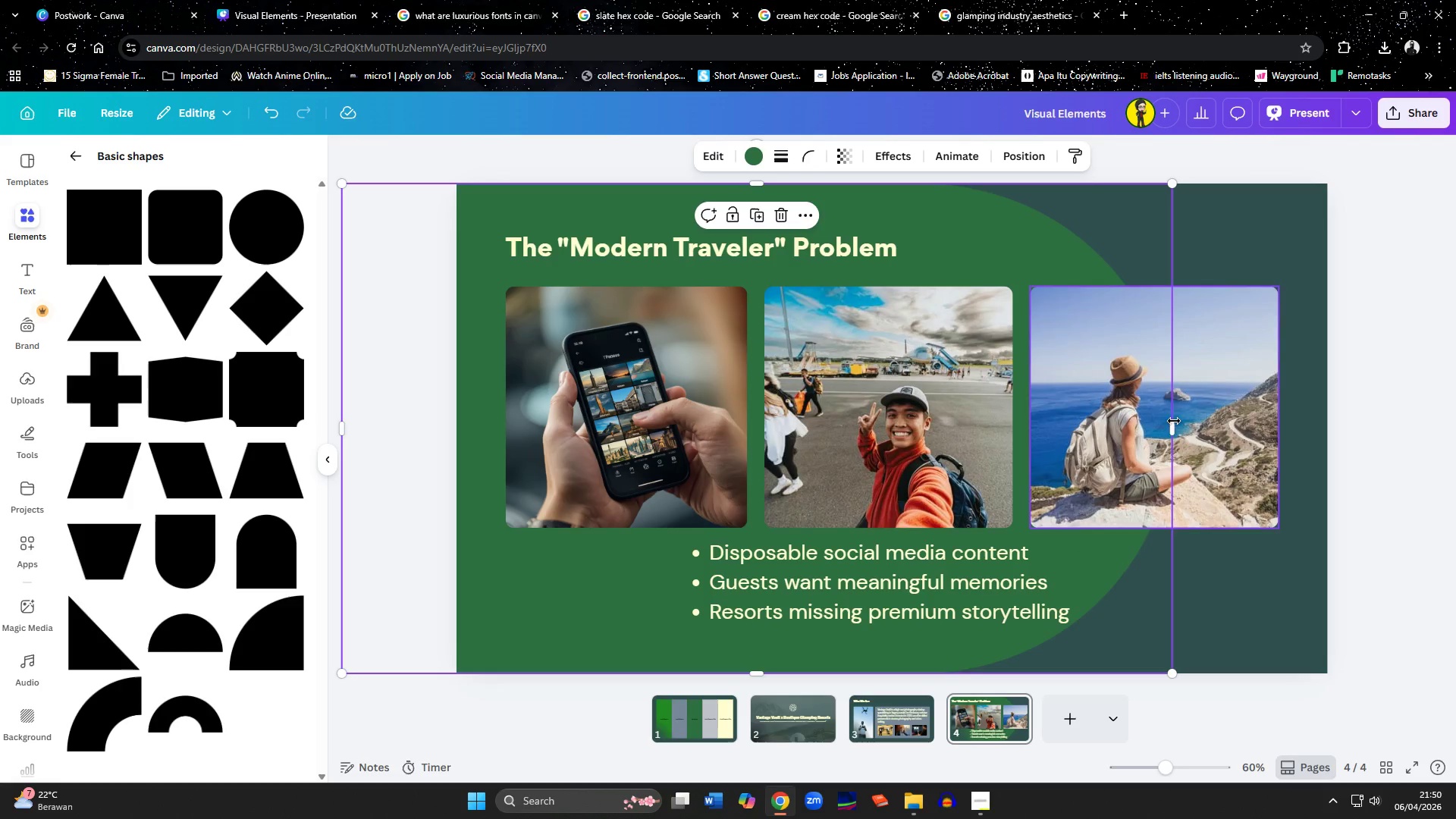 
left_click_drag(start_coordinate=[1173, 425], to_coordinate=[1232, 453])
 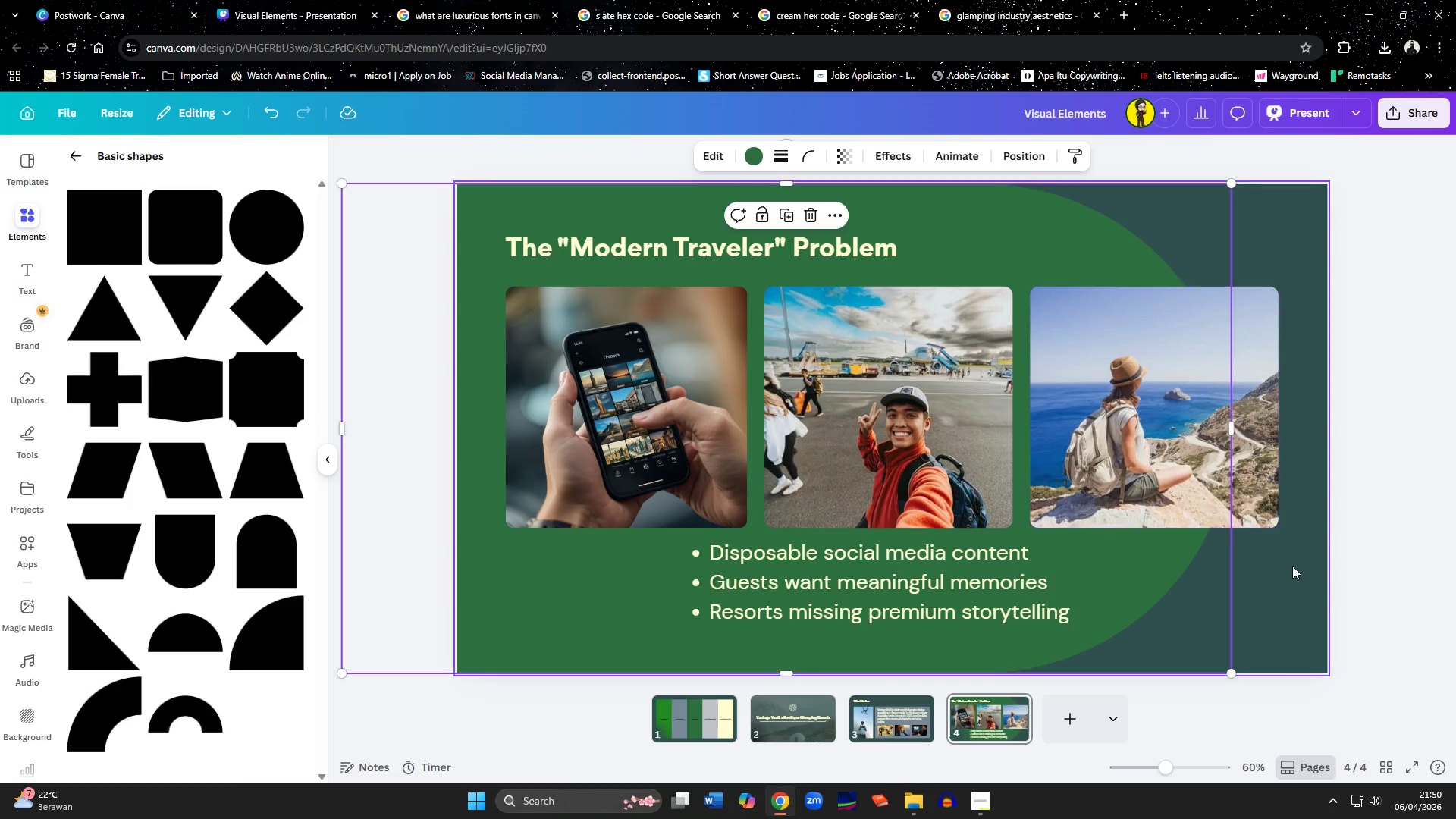 
left_click([1291, 623])
 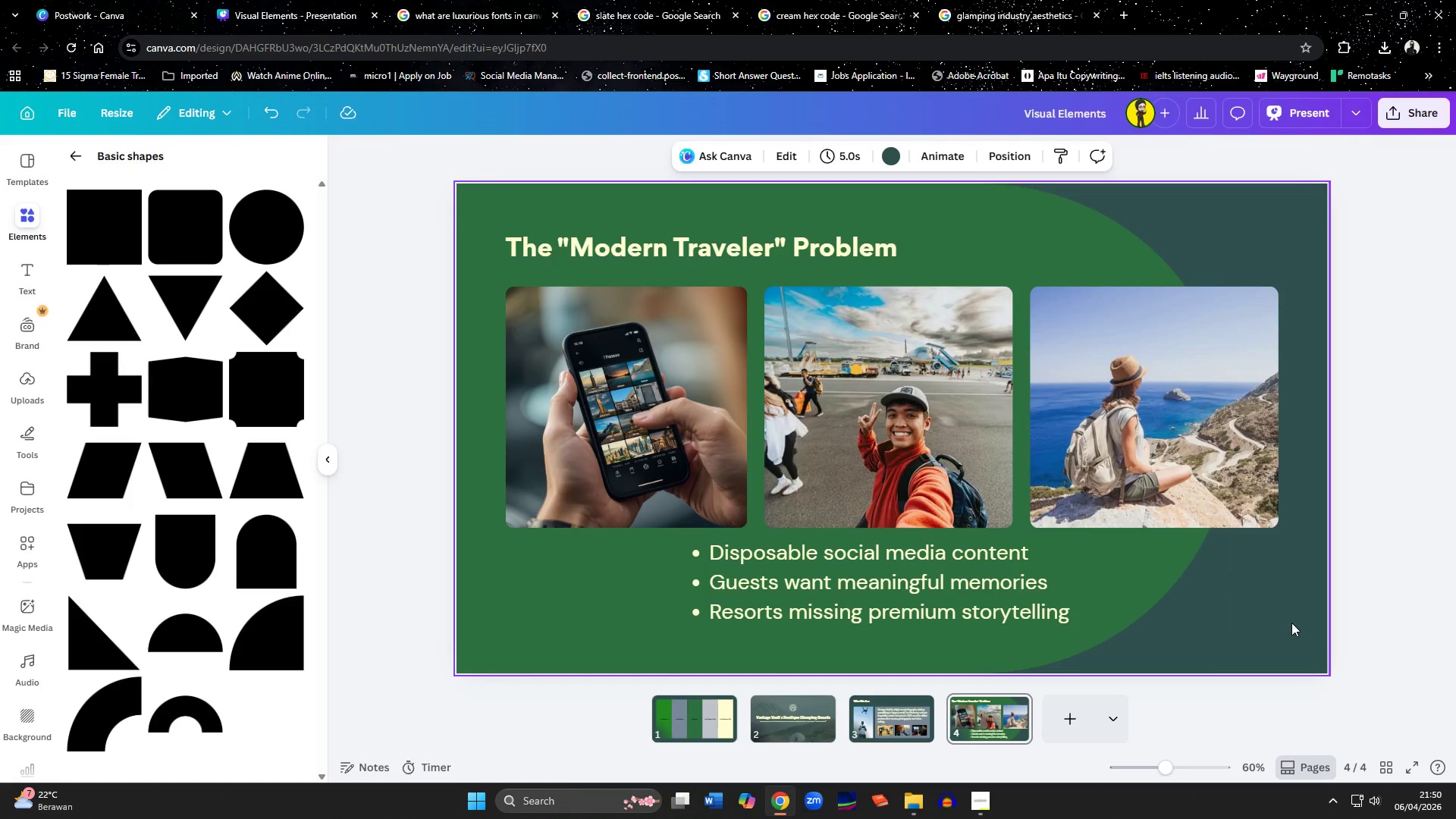 
wait(5.78)
 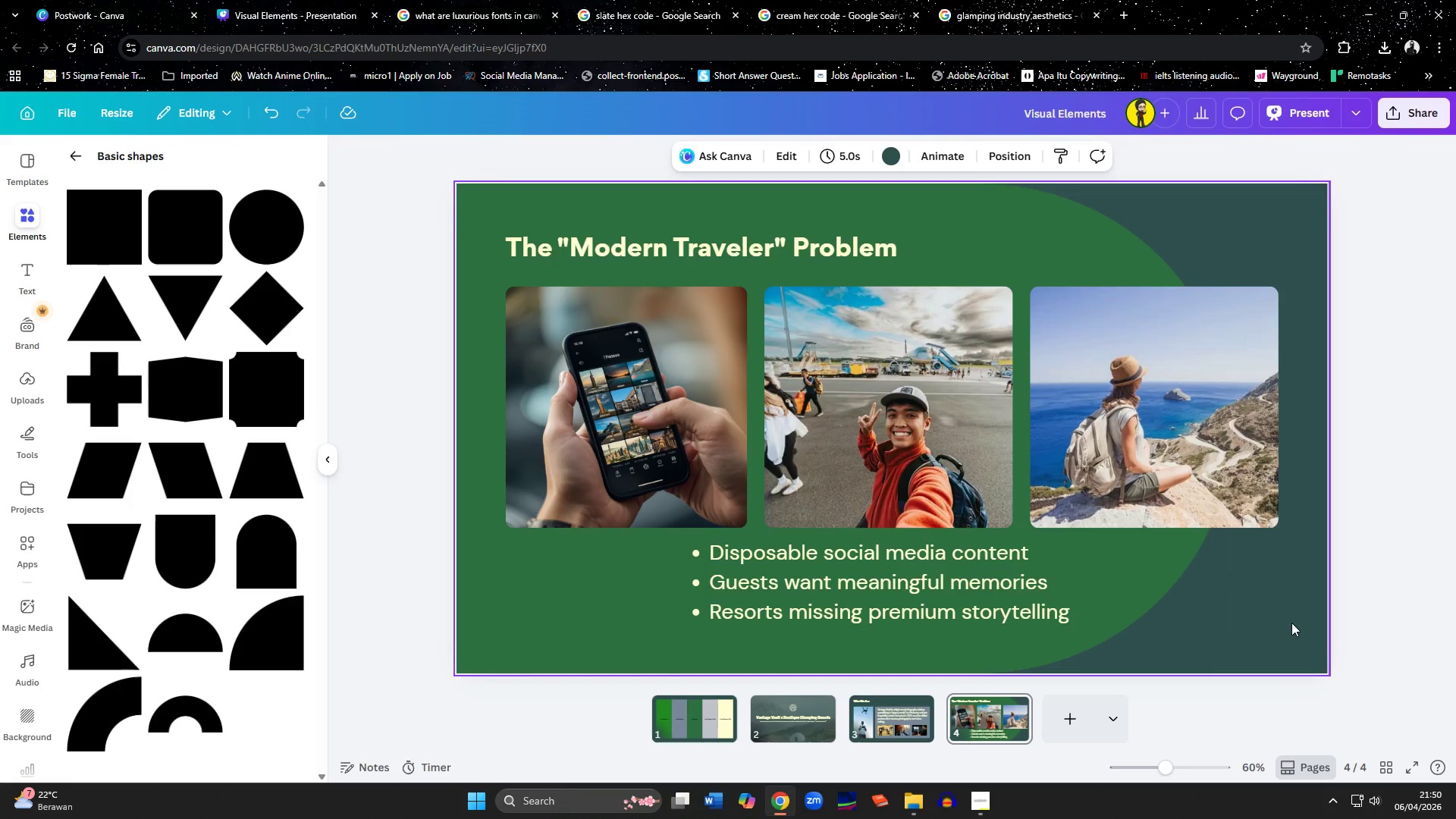 
left_click([913, 717])
 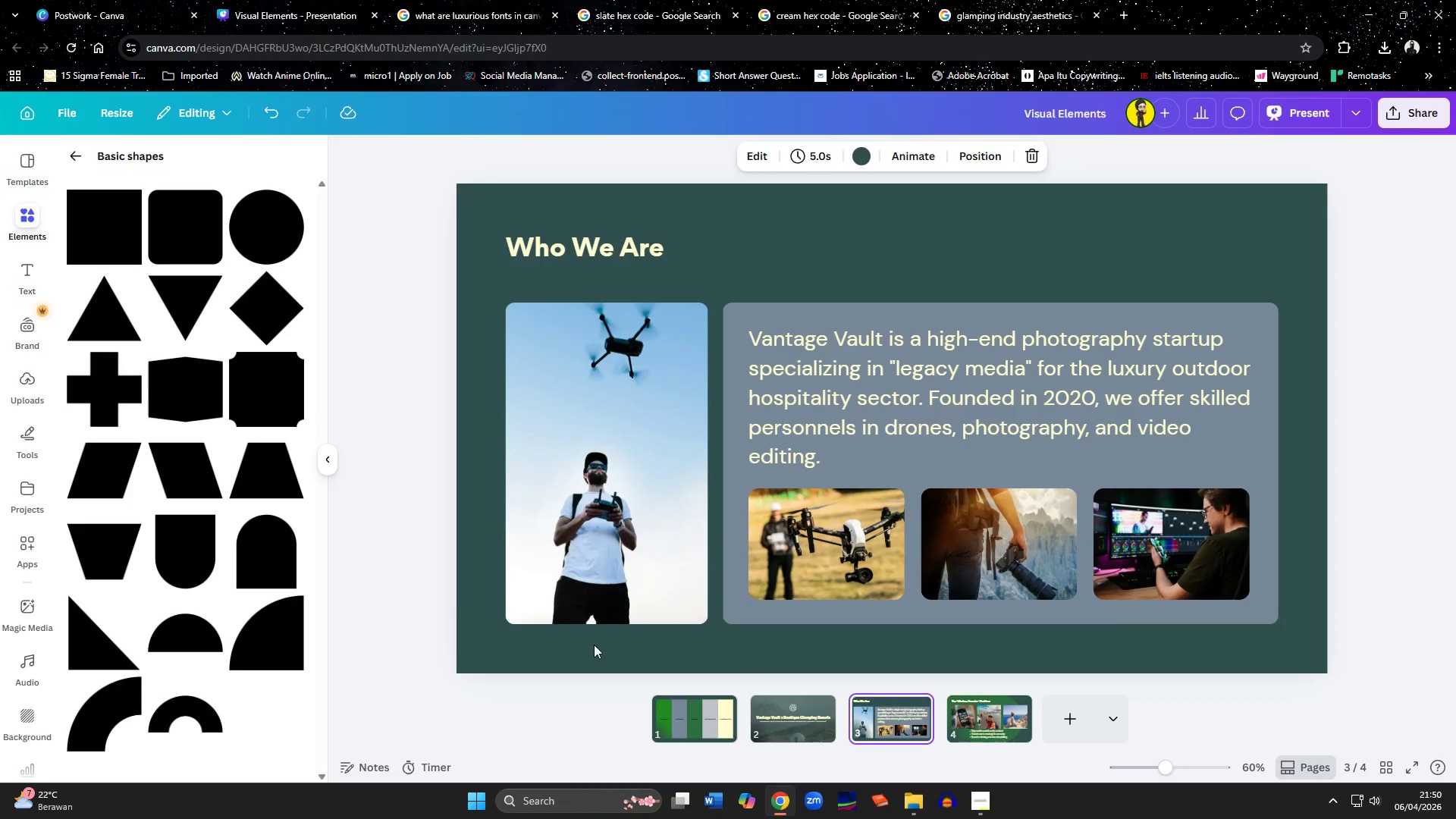 
wait(5.12)
 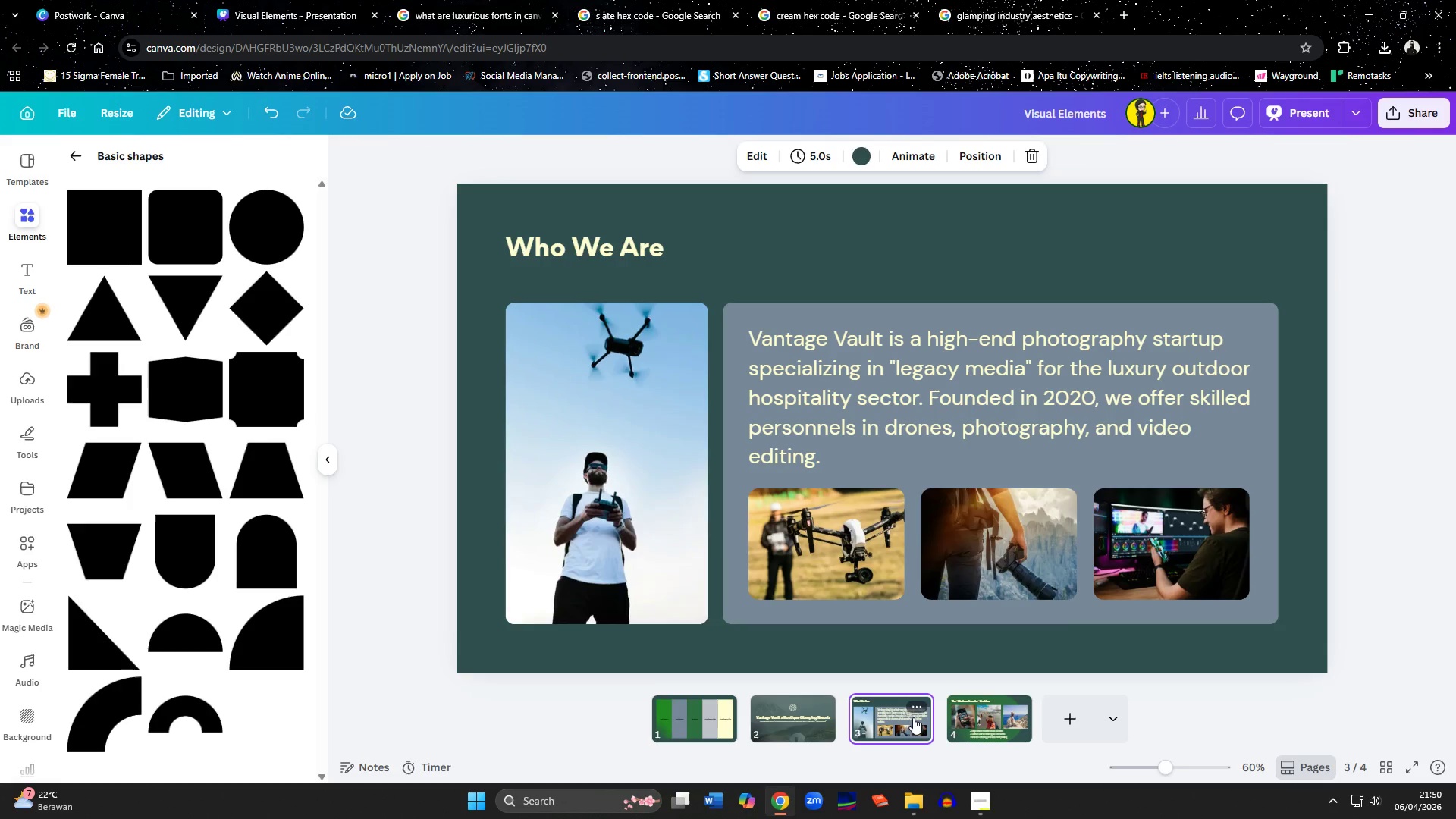 
scroll: coordinate [198, 535], scroll_direction: down, amount: 4.0
 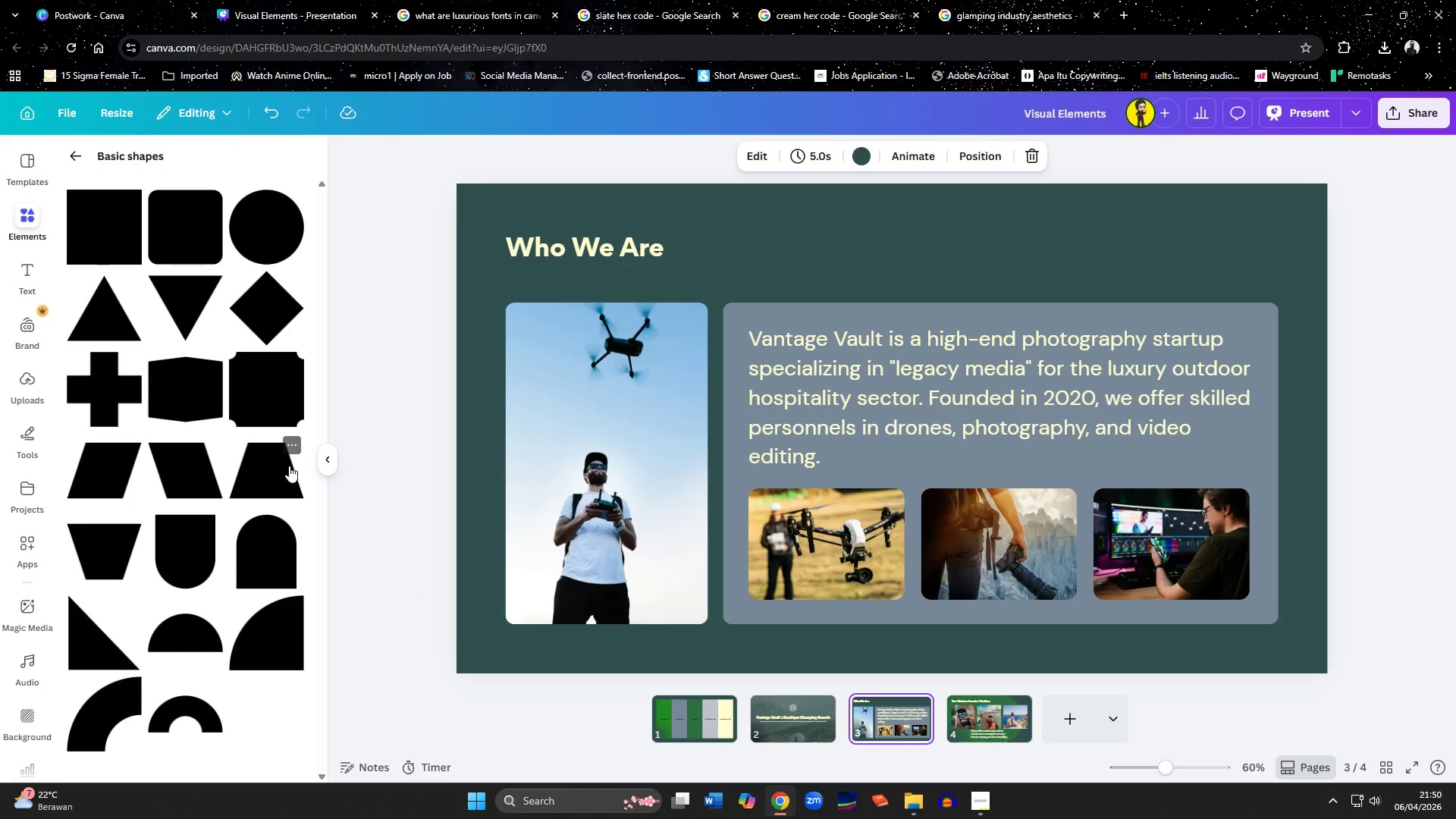 
mouse_move([300, 472])
 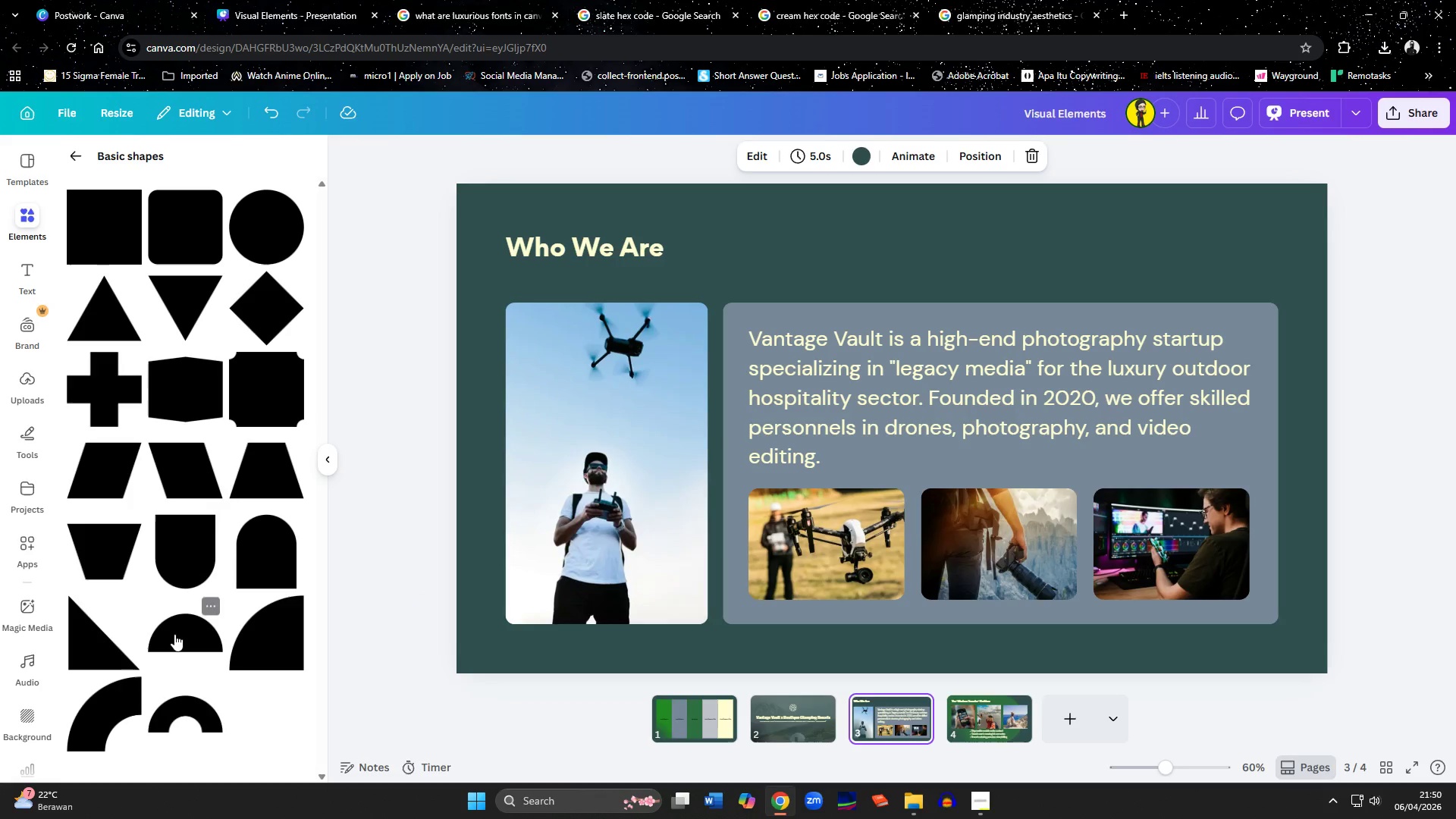 
left_click([175, 635])
 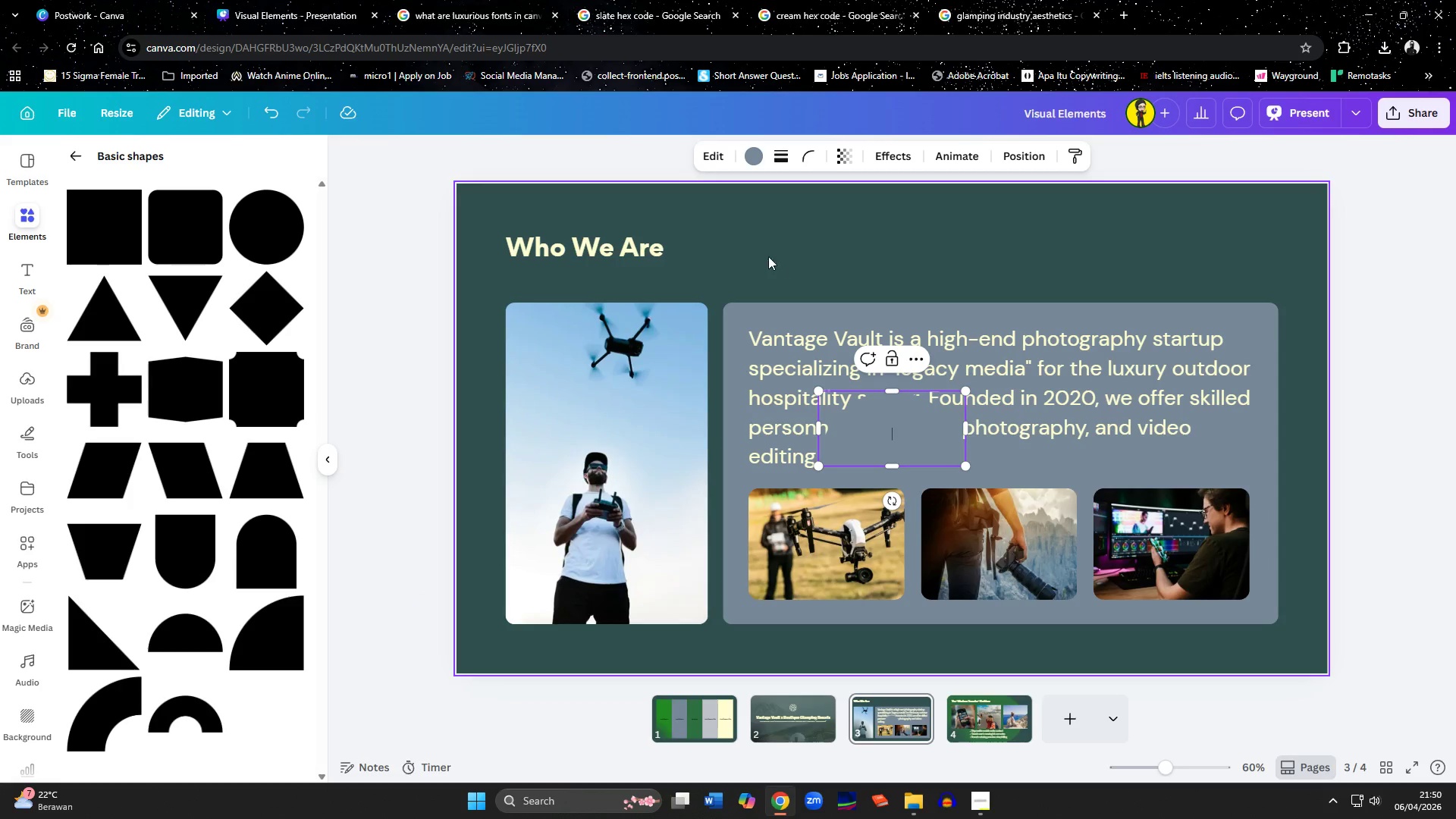 
left_click([760, 152])
 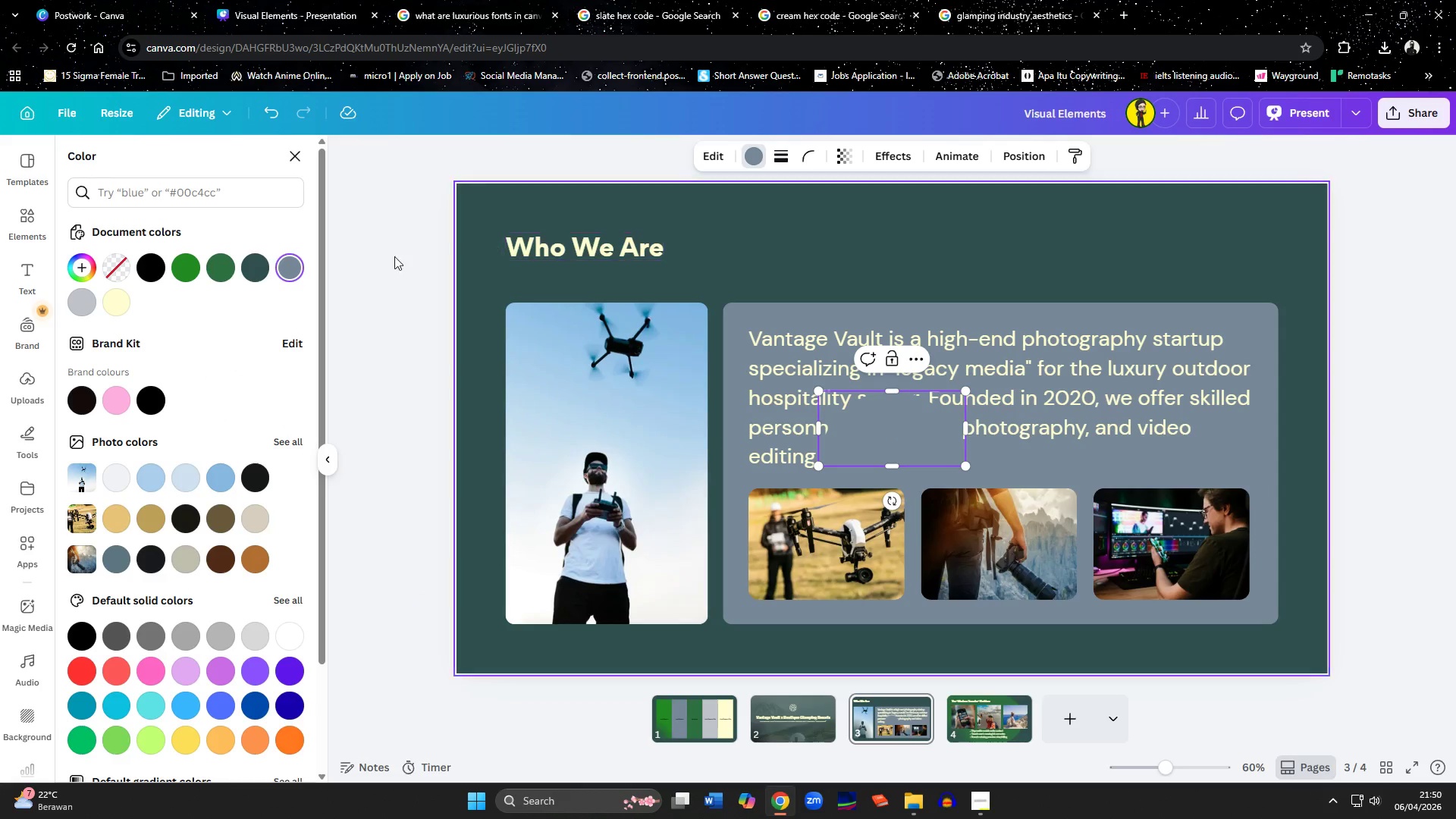 
mouse_move([203, 278])
 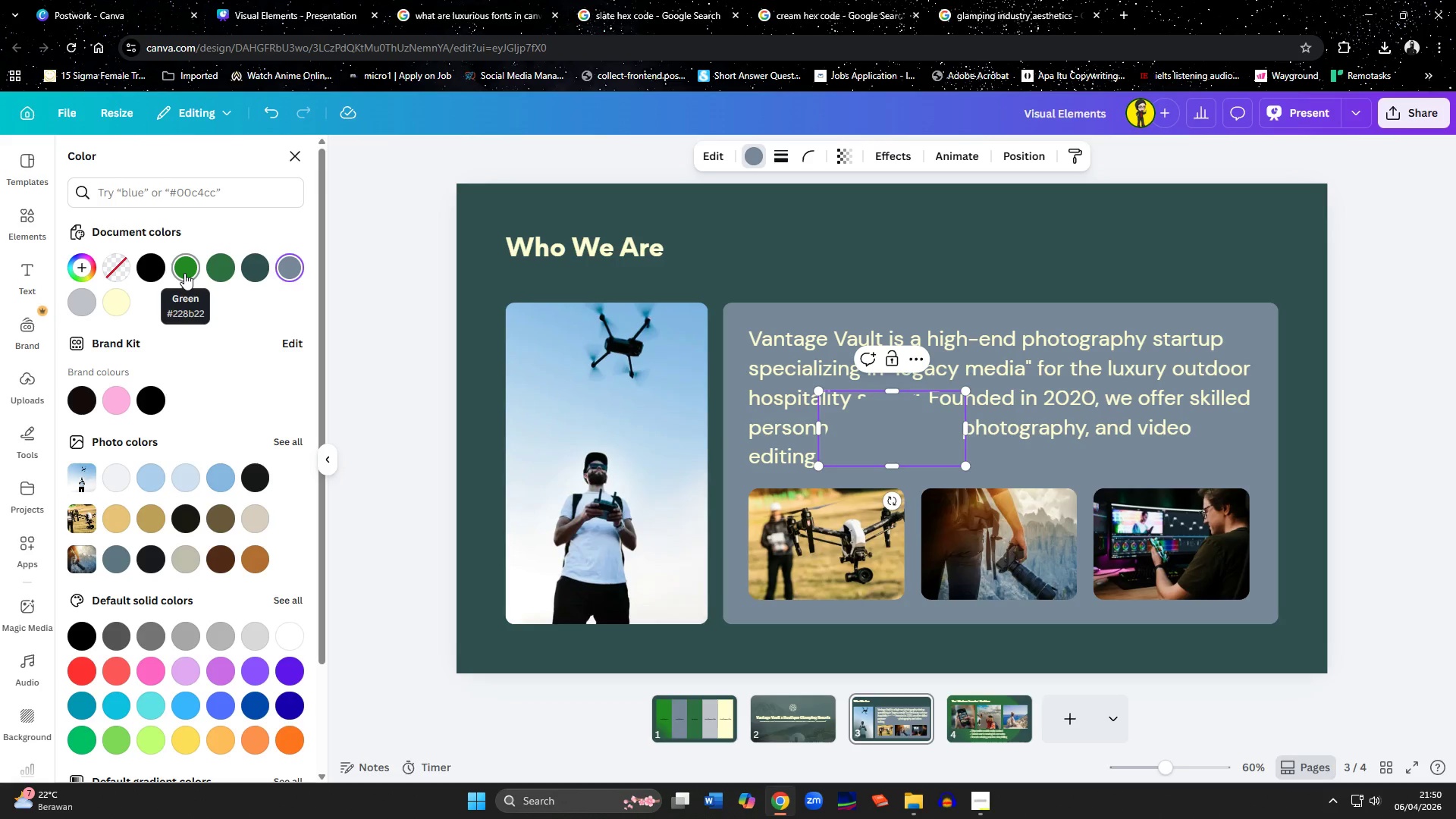 
left_click([184, 273])
 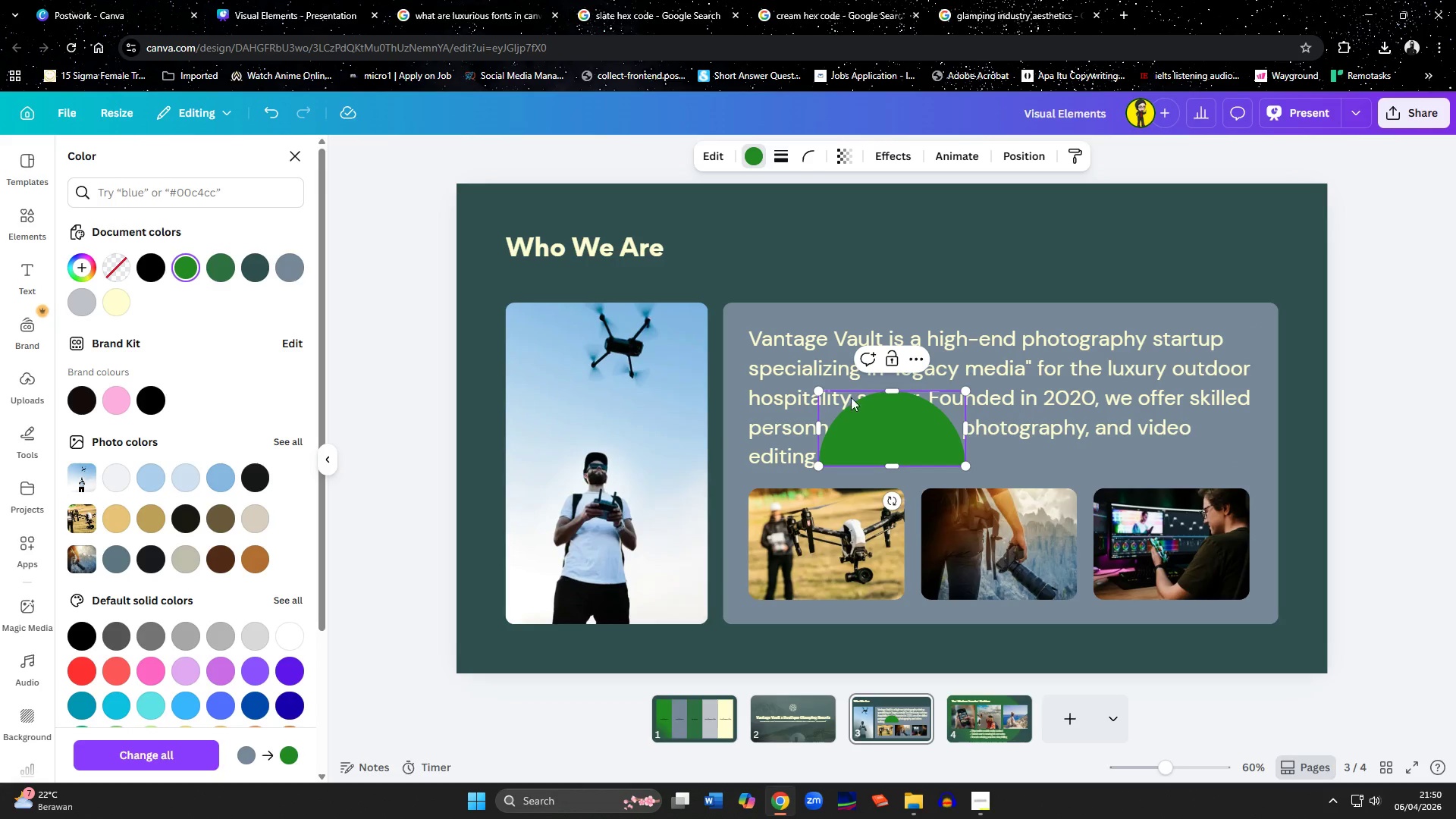 
left_click_drag(start_coordinate=[817, 390], to_coordinate=[465, 262])
 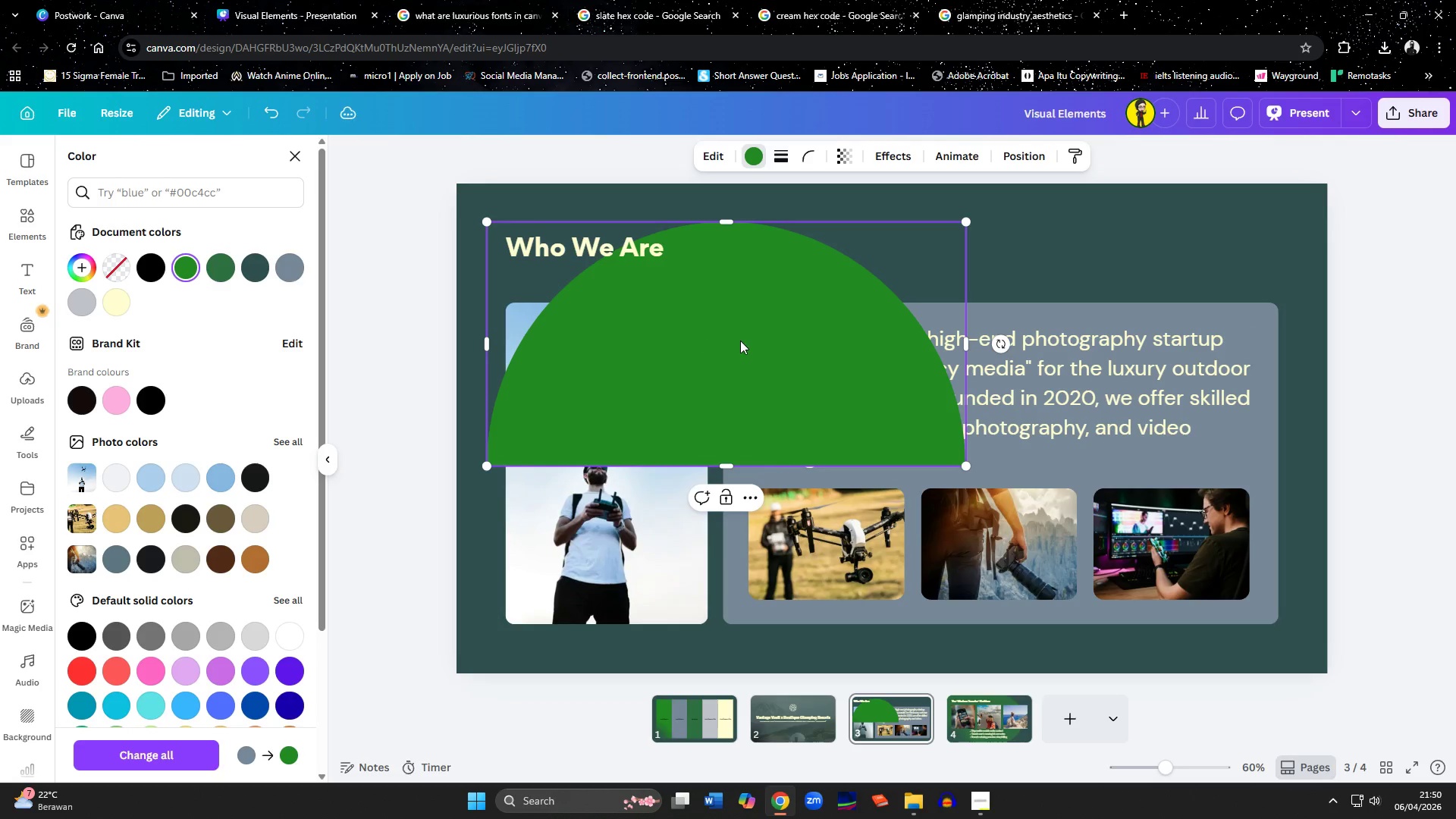 
left_click_drag(start_coordinate=[743, 341], to_coordinate=[711, 547])
 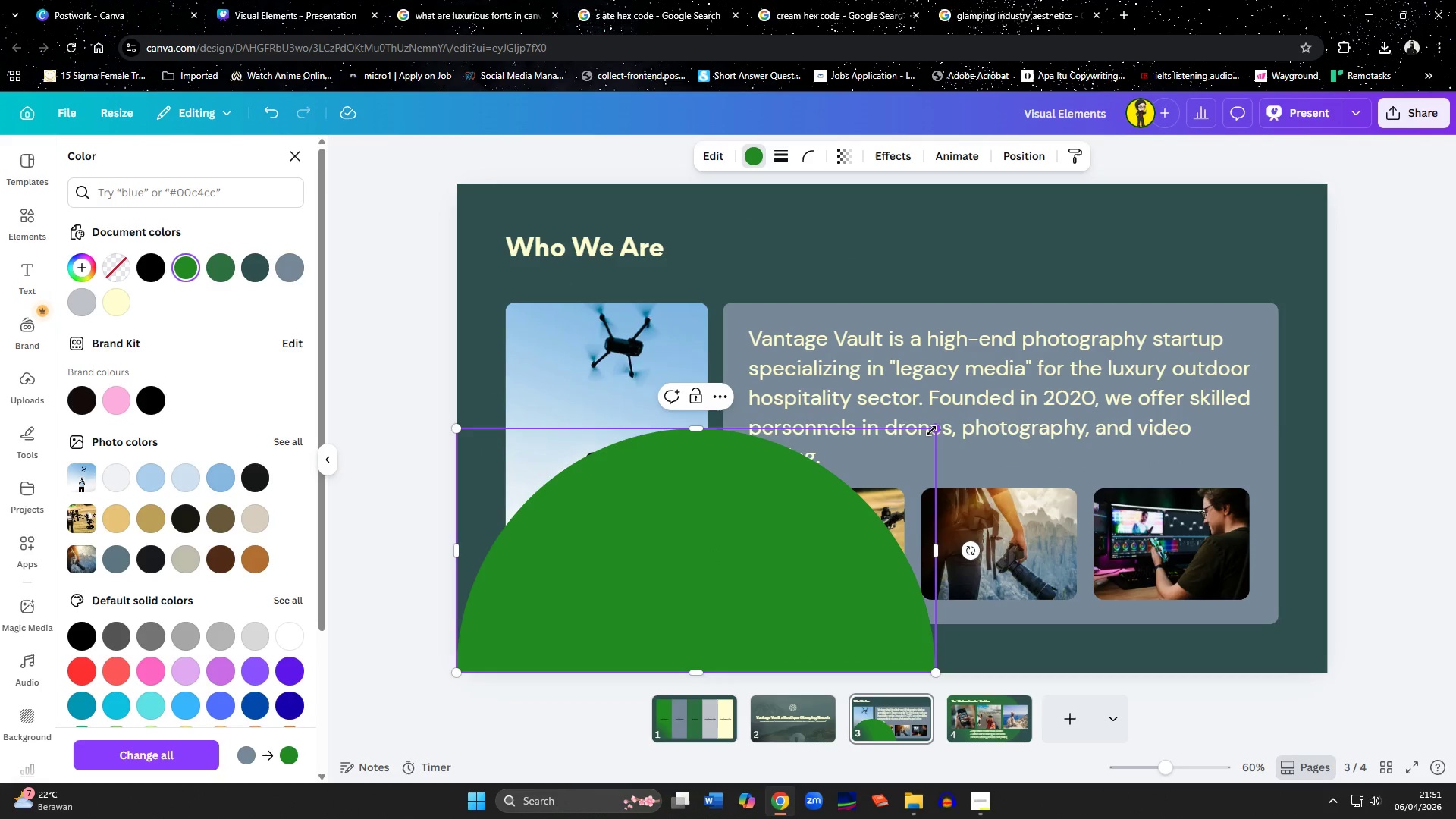 
left_click_drag(start_coordinate=[931, 431], to_coordinate=[878, 437])
 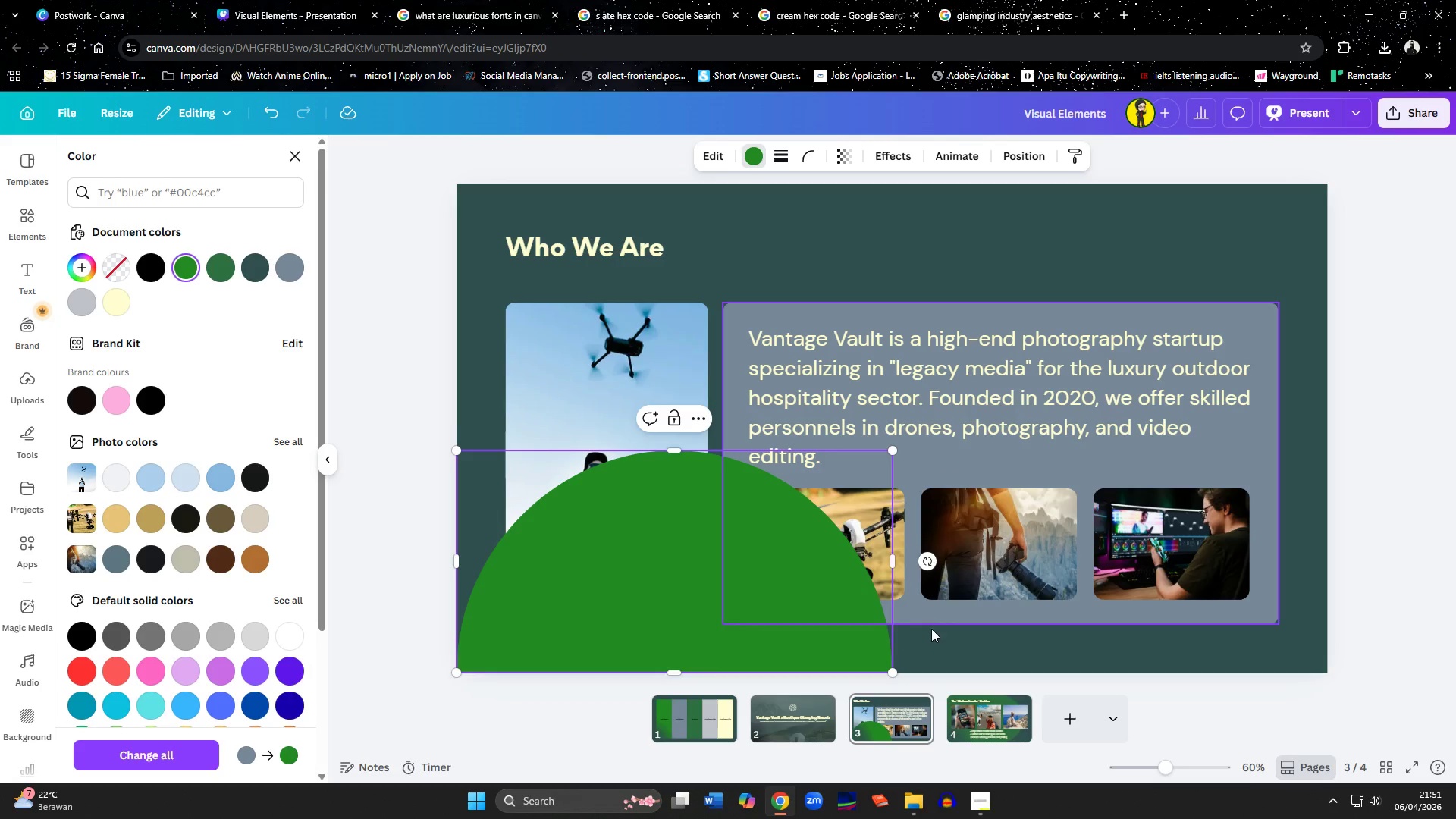 
left_click([998, 661])
 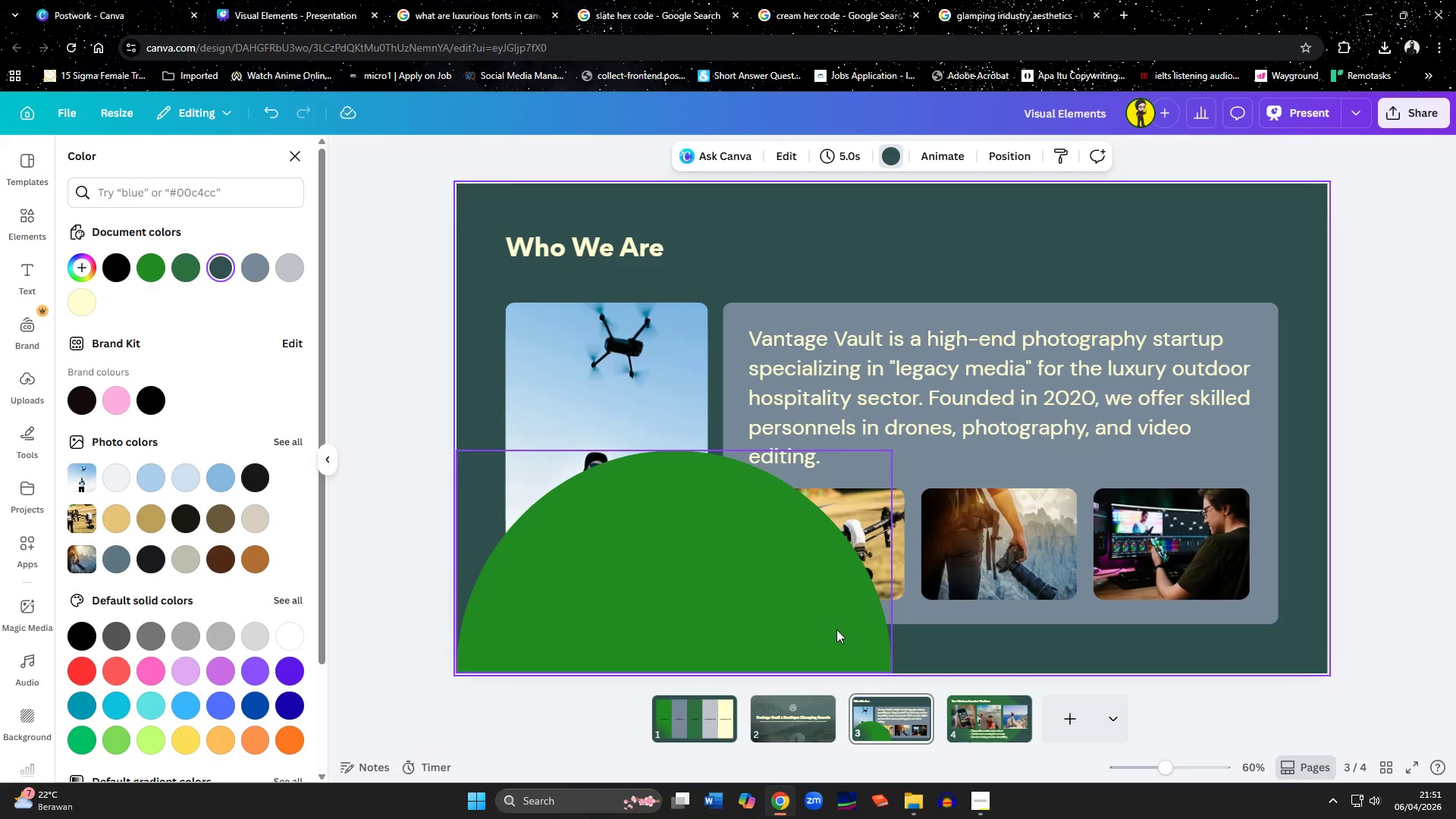 
left_click([836, 629])
 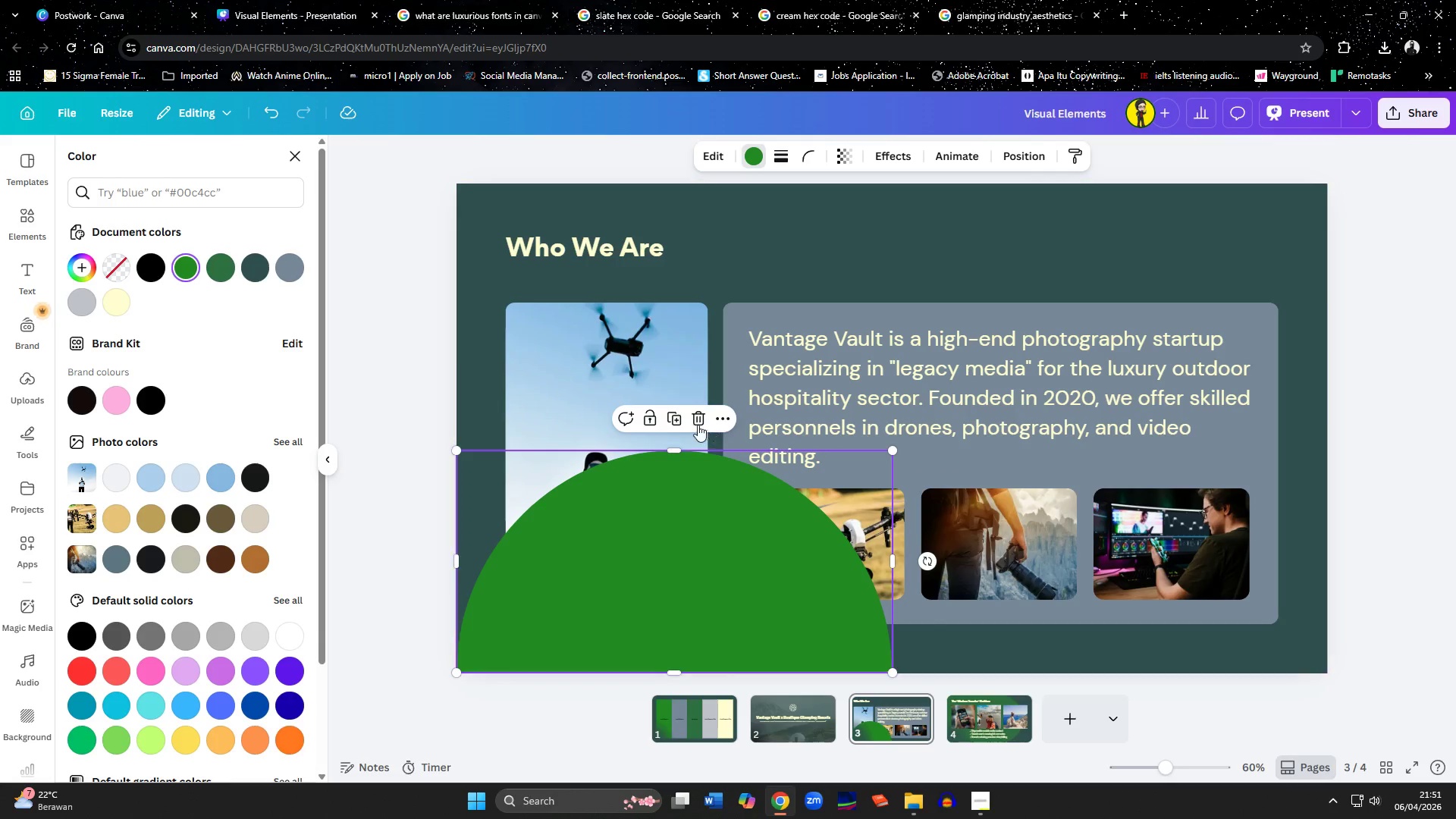 
left_click([675, 420])
 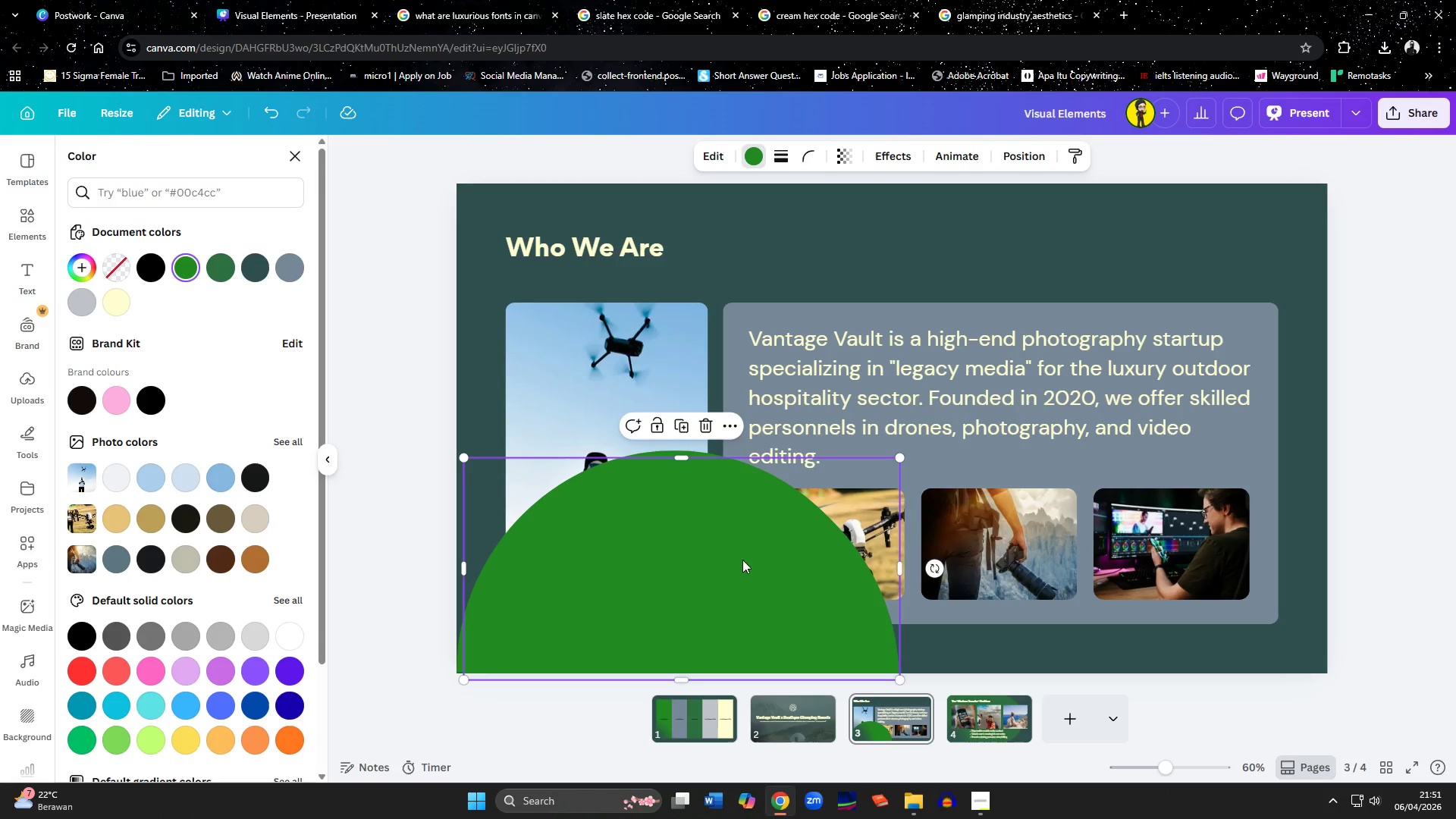 
left_click_drag(start_coordinate=[754, 571], to_coordinate=[1178, 561])
 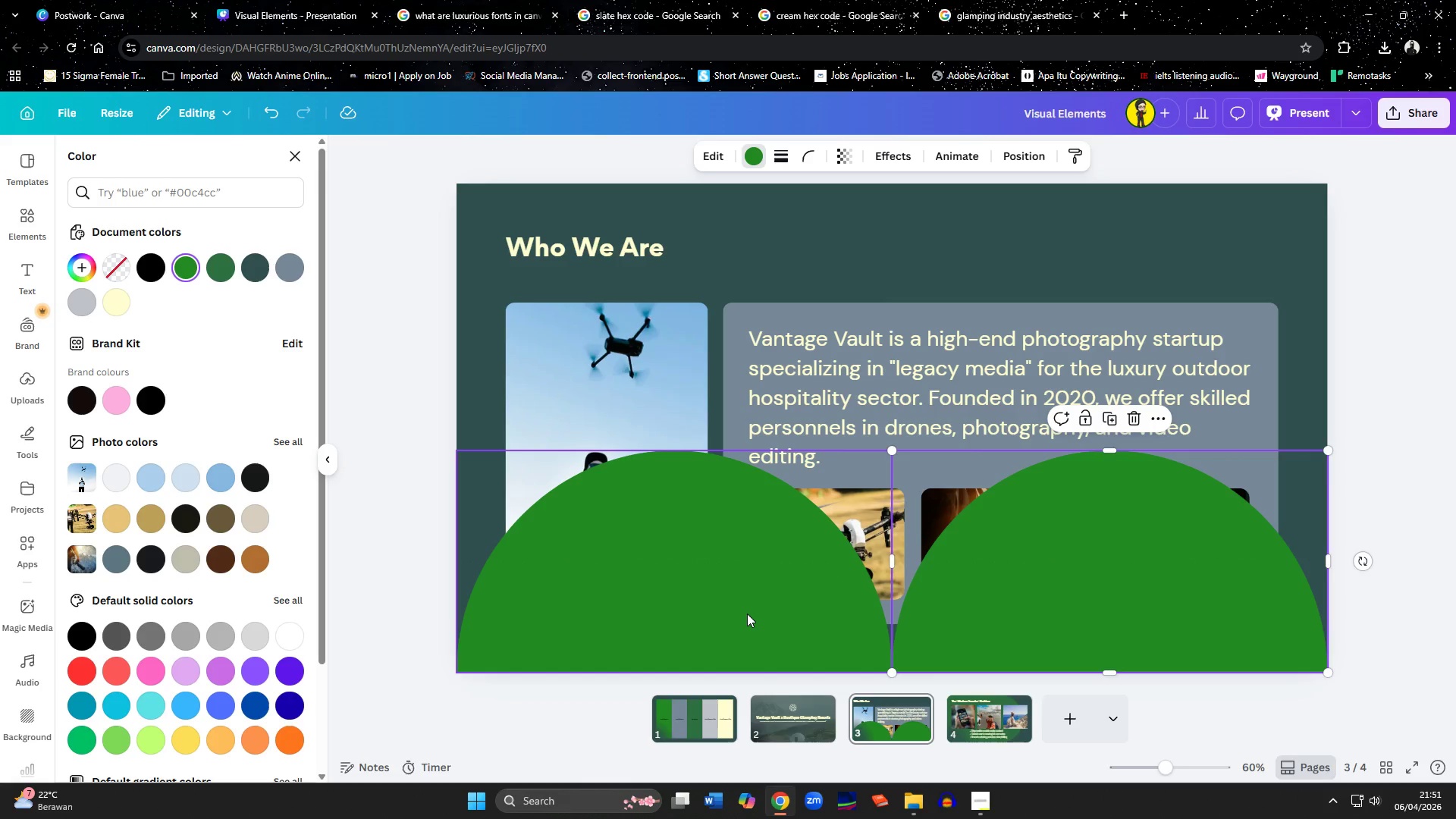 
hold_key(key=ShiftLeft, duration=0.45)
left_click([747, 613])
 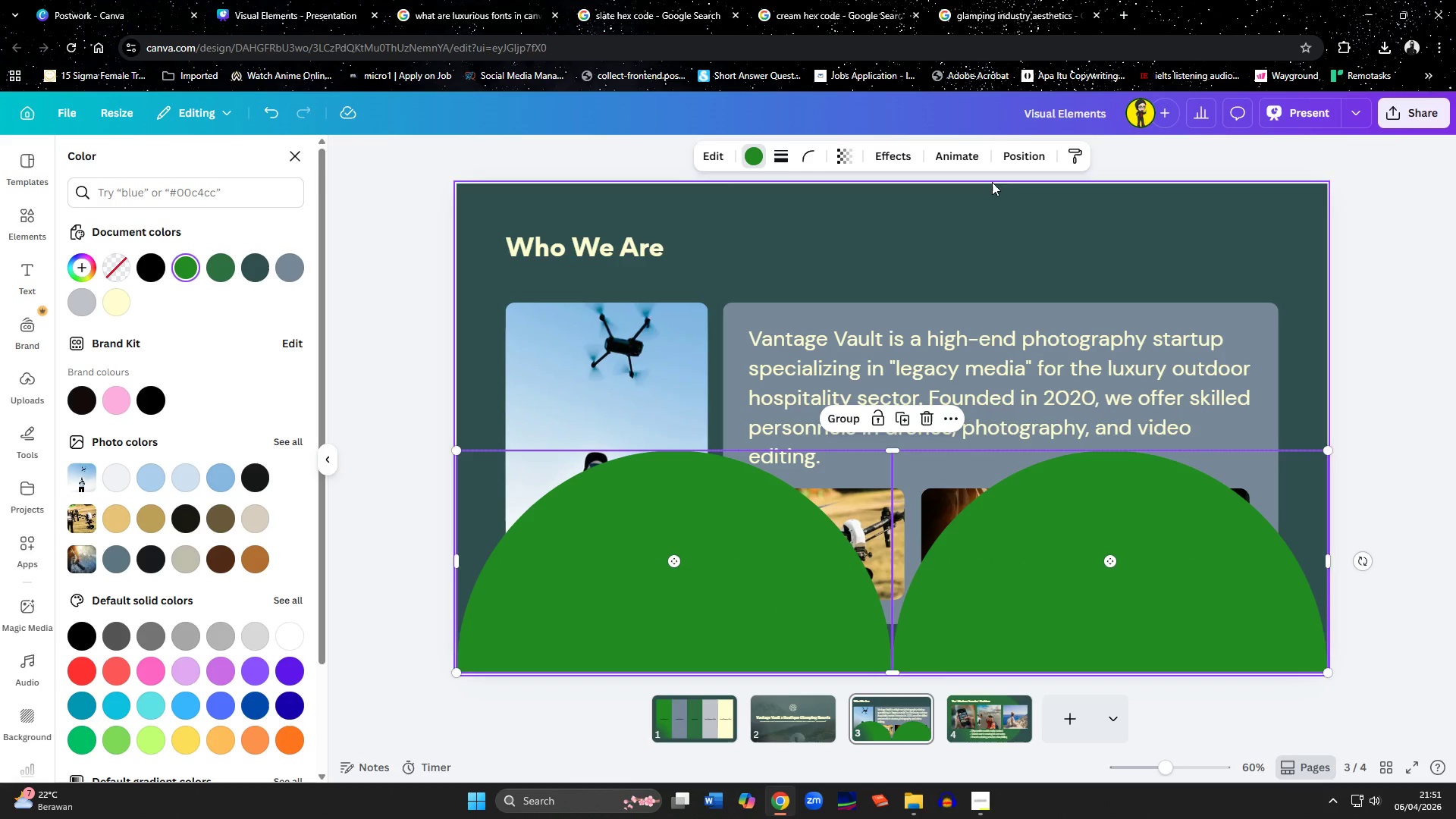 
left_click([1018, 155])
 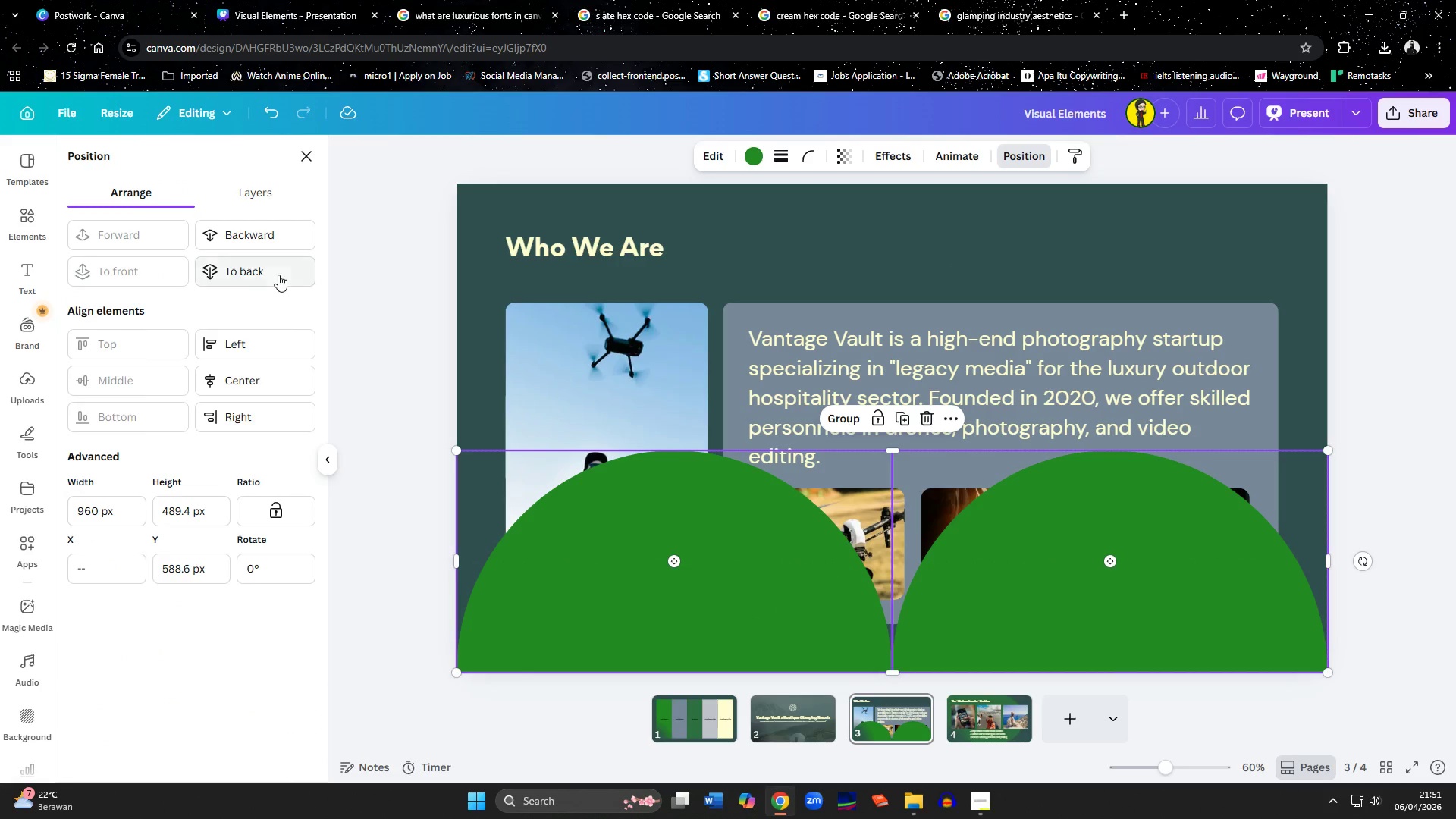 
left_click([261, 275])
 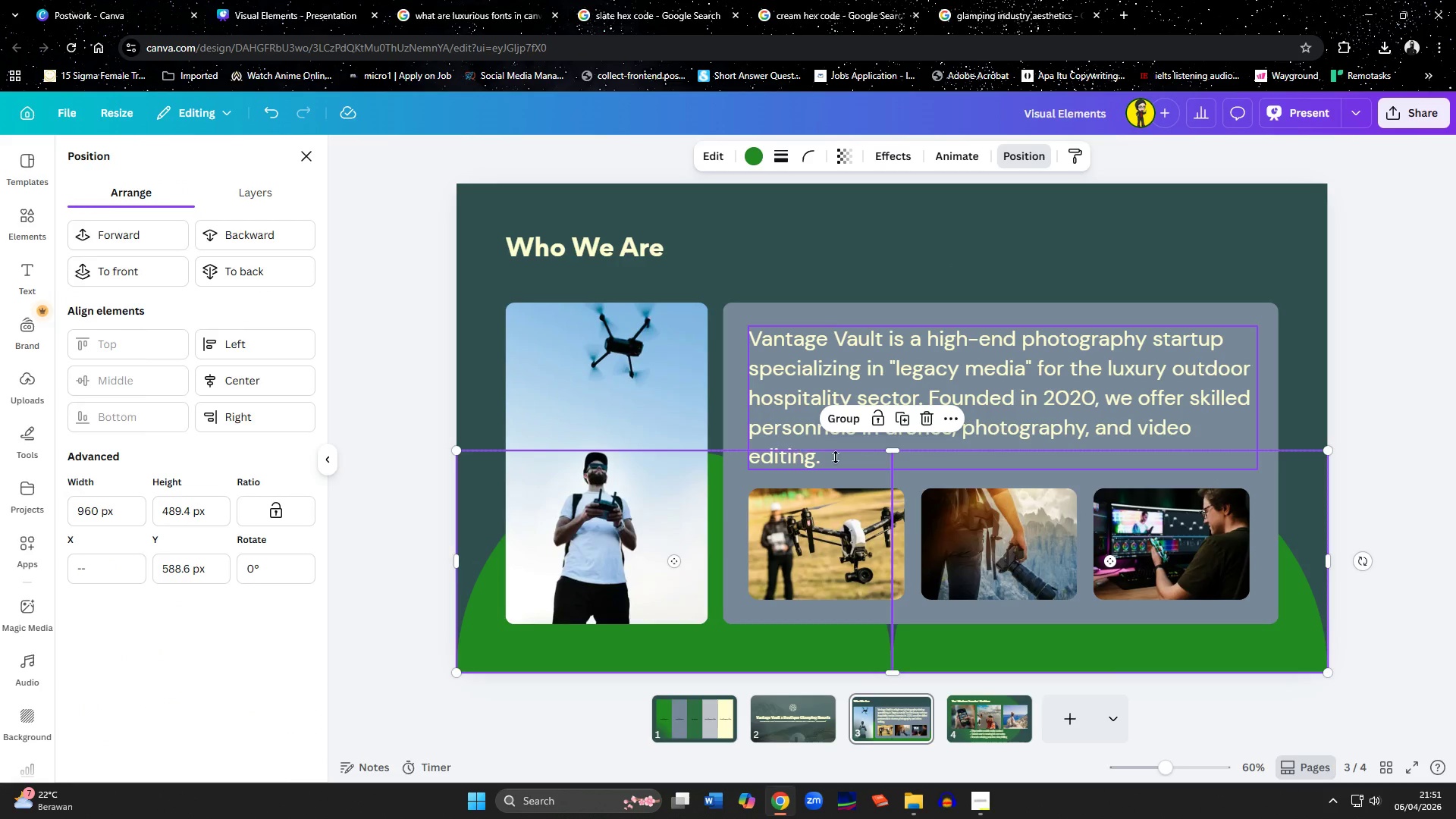 
left_click_drag(start_coordinate=[890, 447], to_coordinate=[715, 313])
 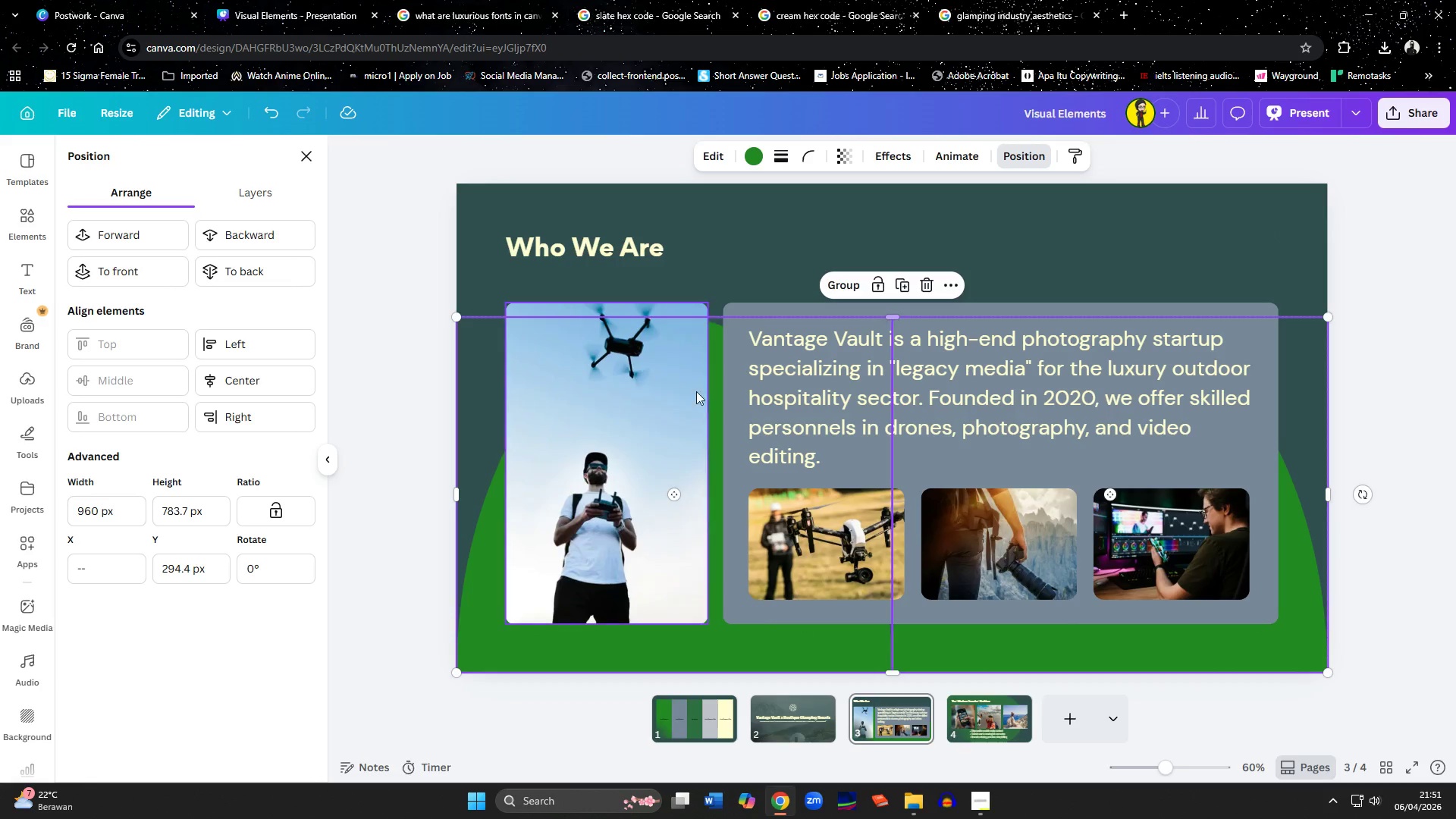 
key(Delete)
 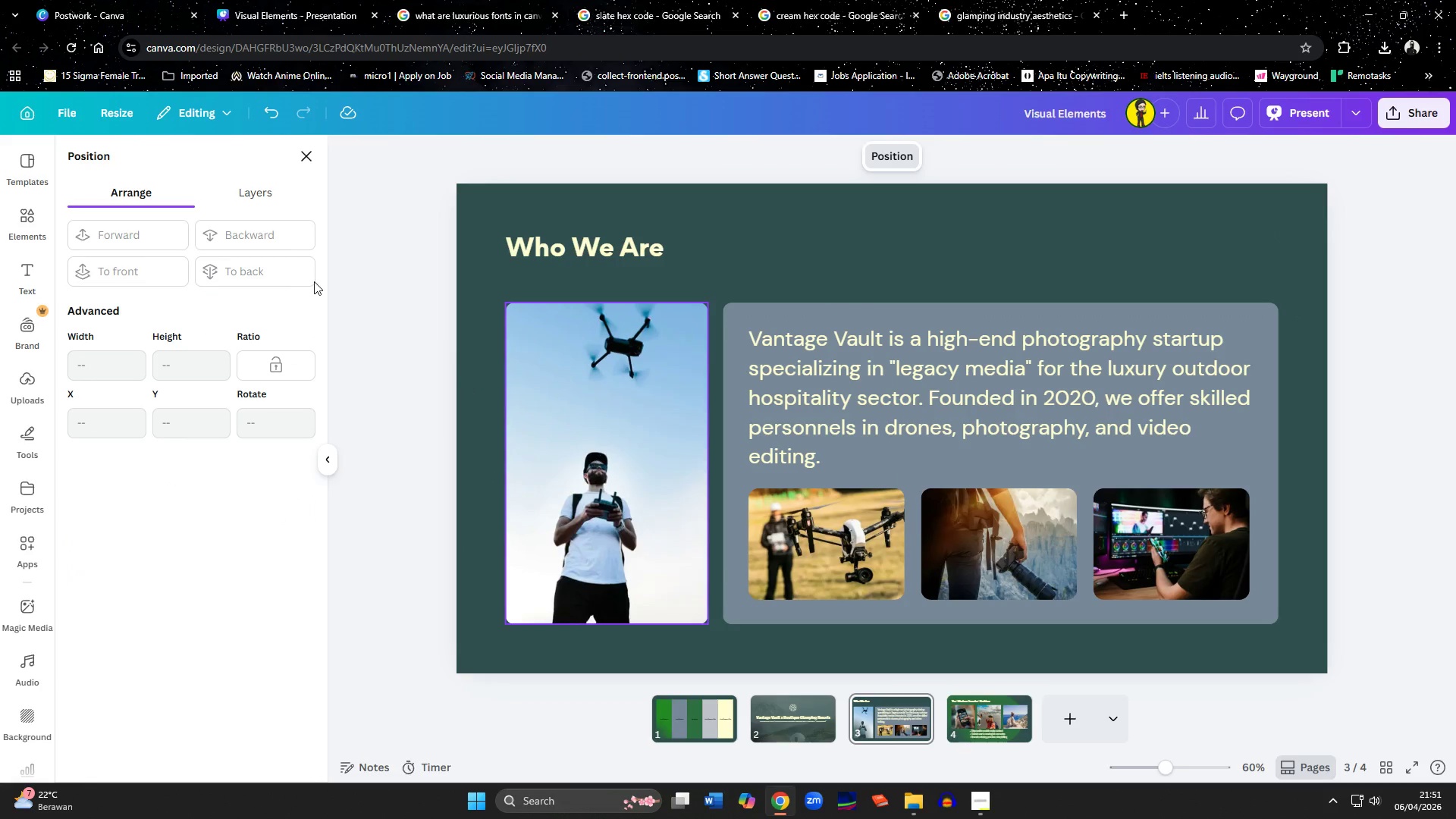 
left_click([307, 149])
 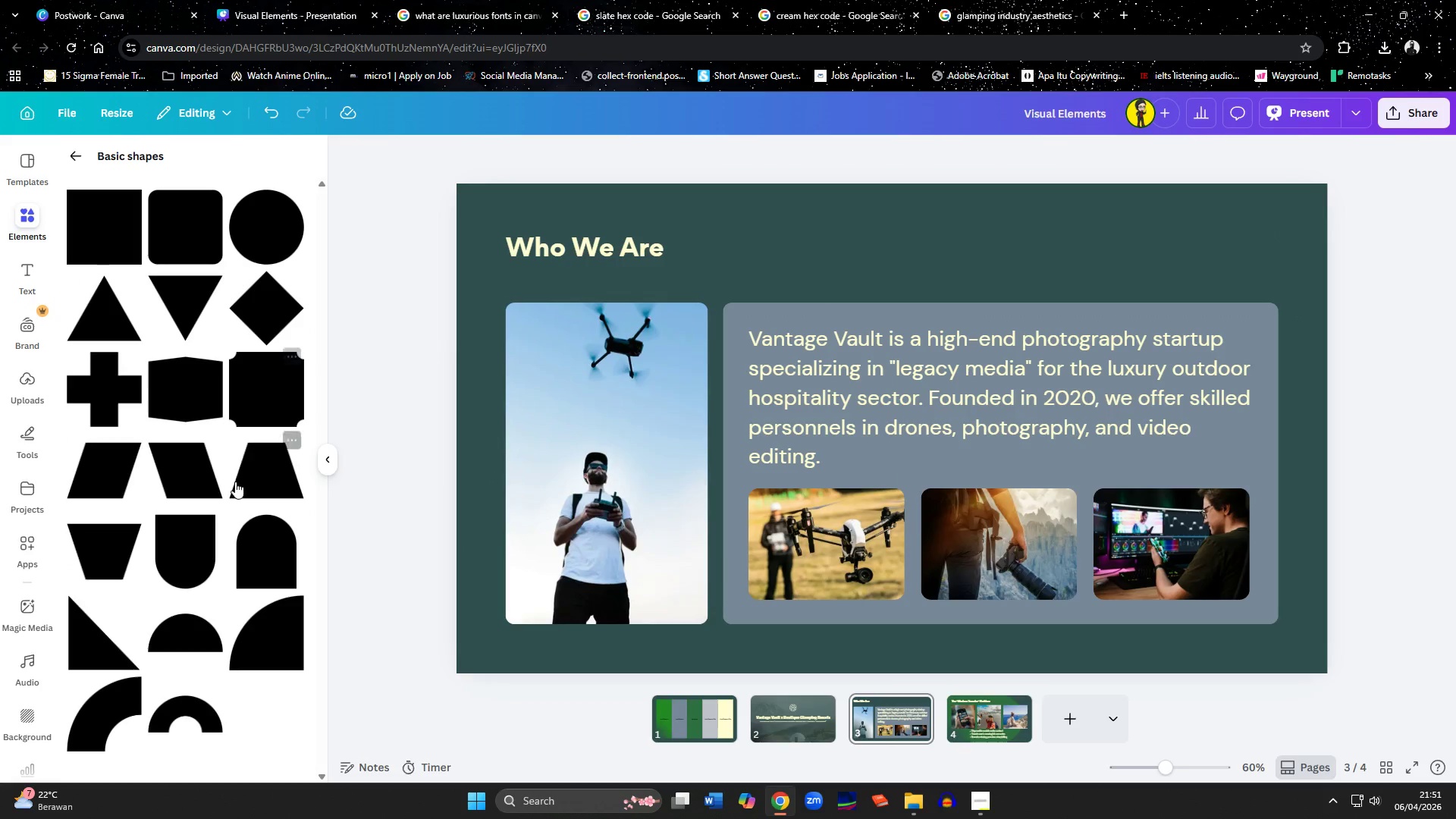 
scroll: coordinate [199, 565], scroll_direction: down, amount: 3.0
 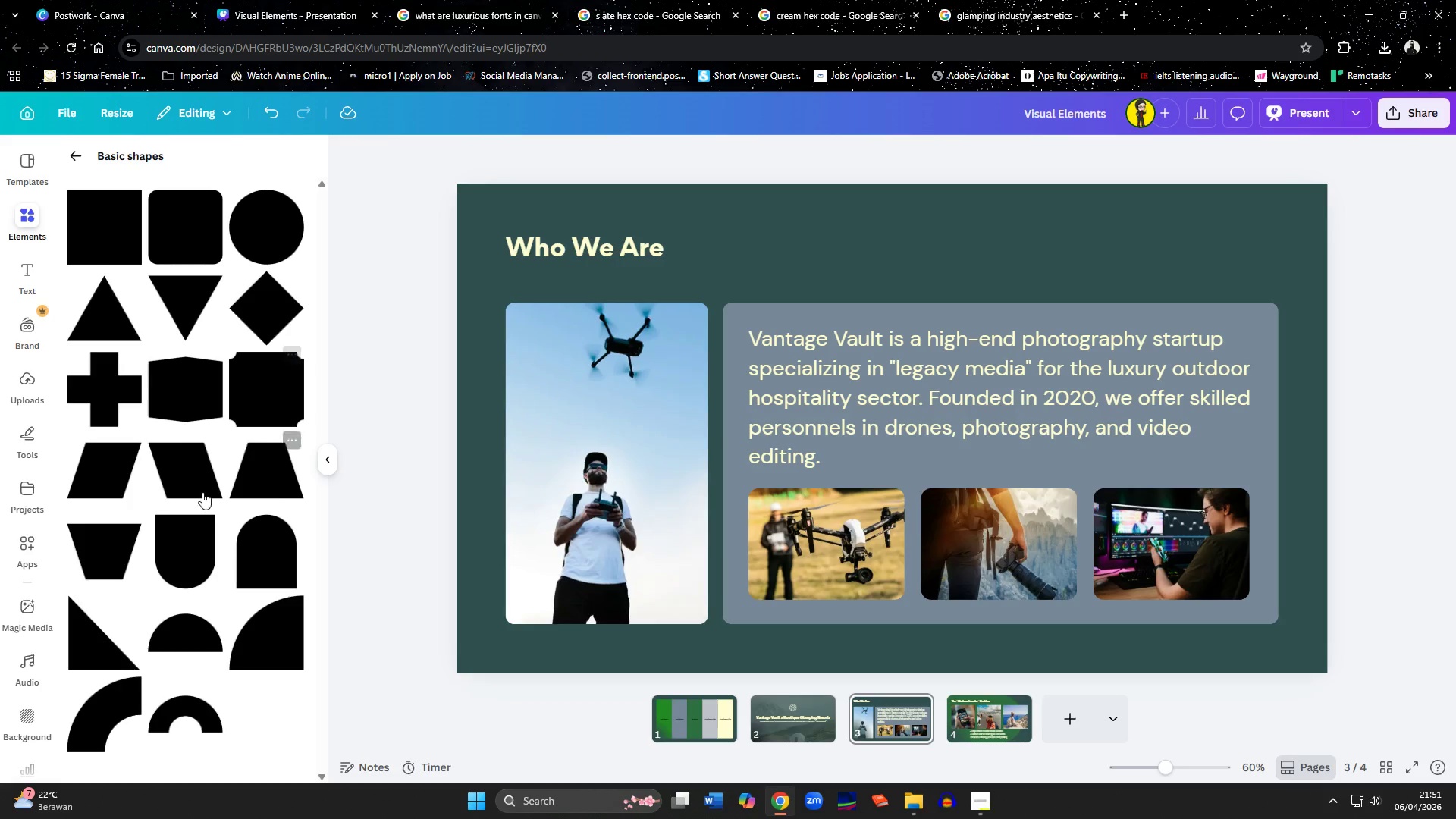 
scroll: coordinate [190, 483], scroll_direction: up, amount: 4.0
 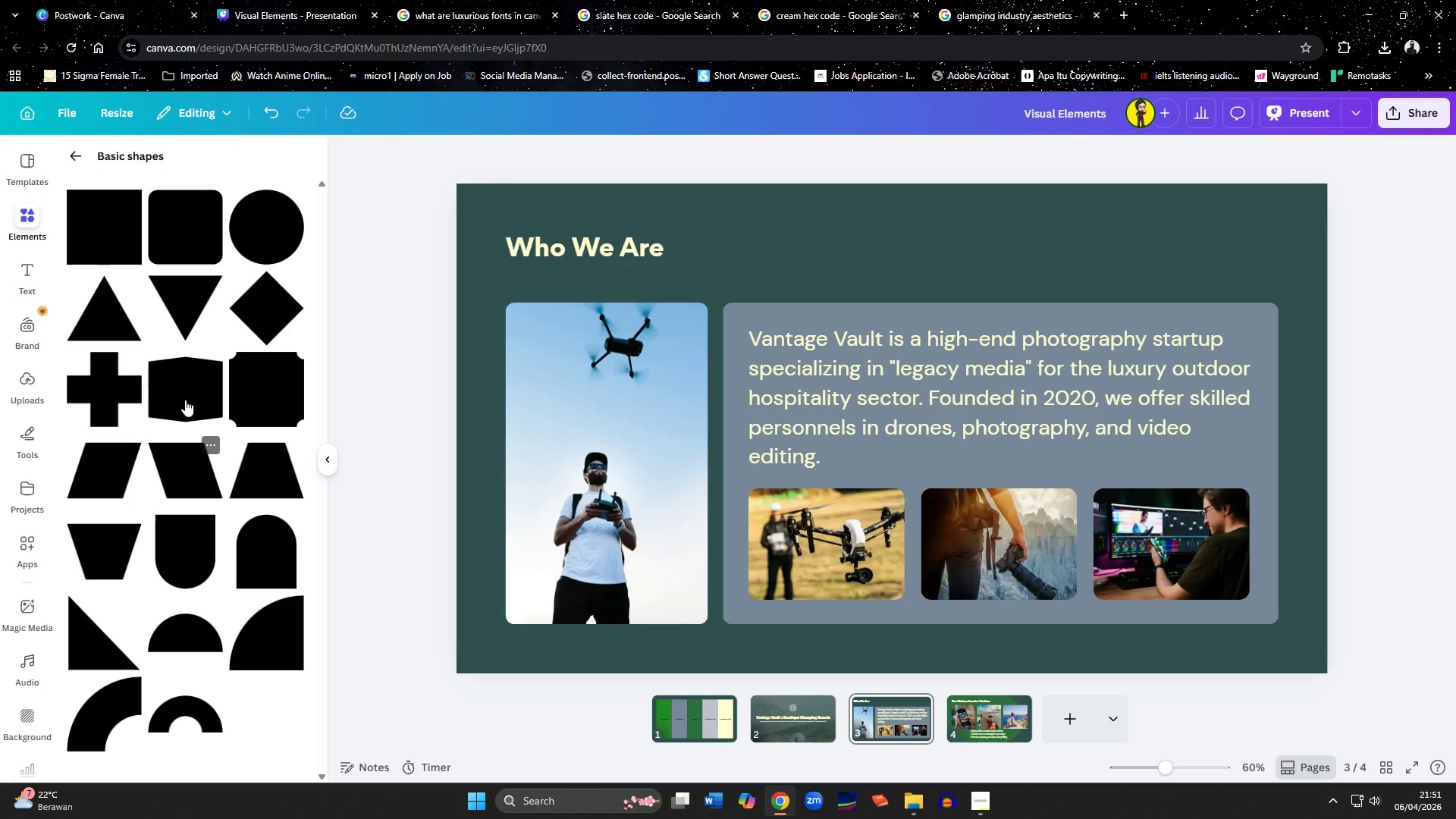 
mouse_move([215, 342])
 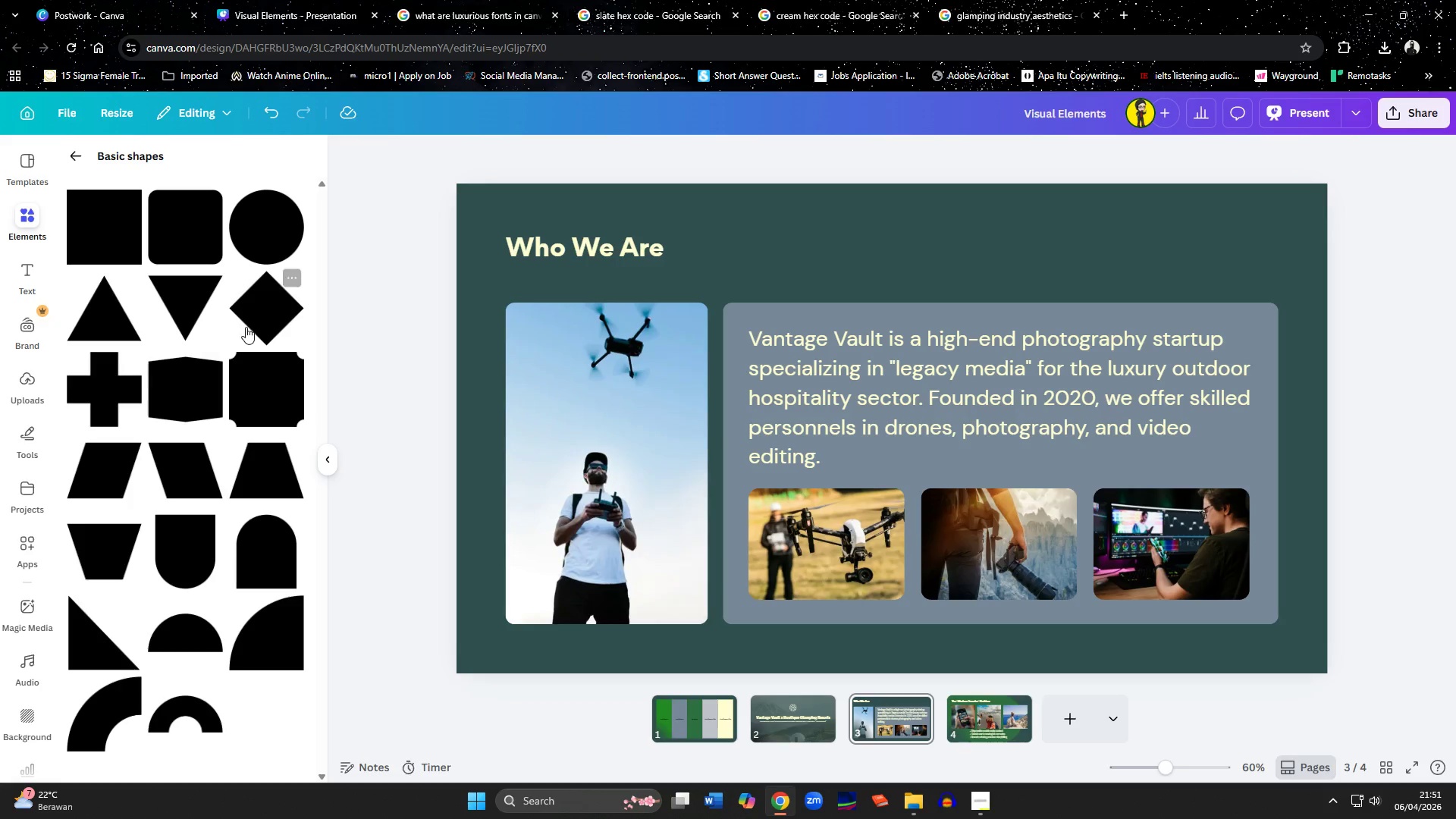 
left_click([246, 327])
 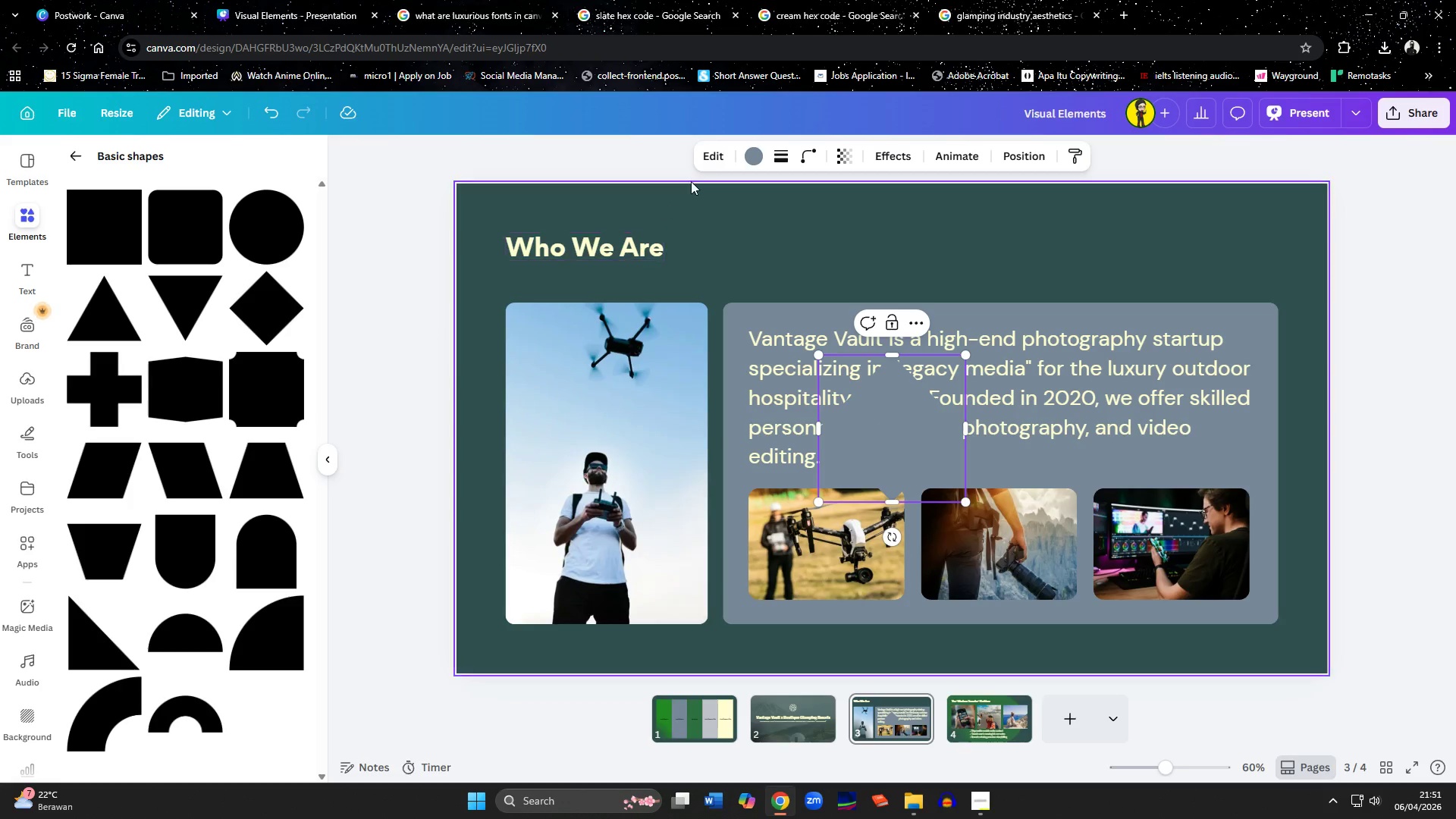 
left_click([753, 157])
 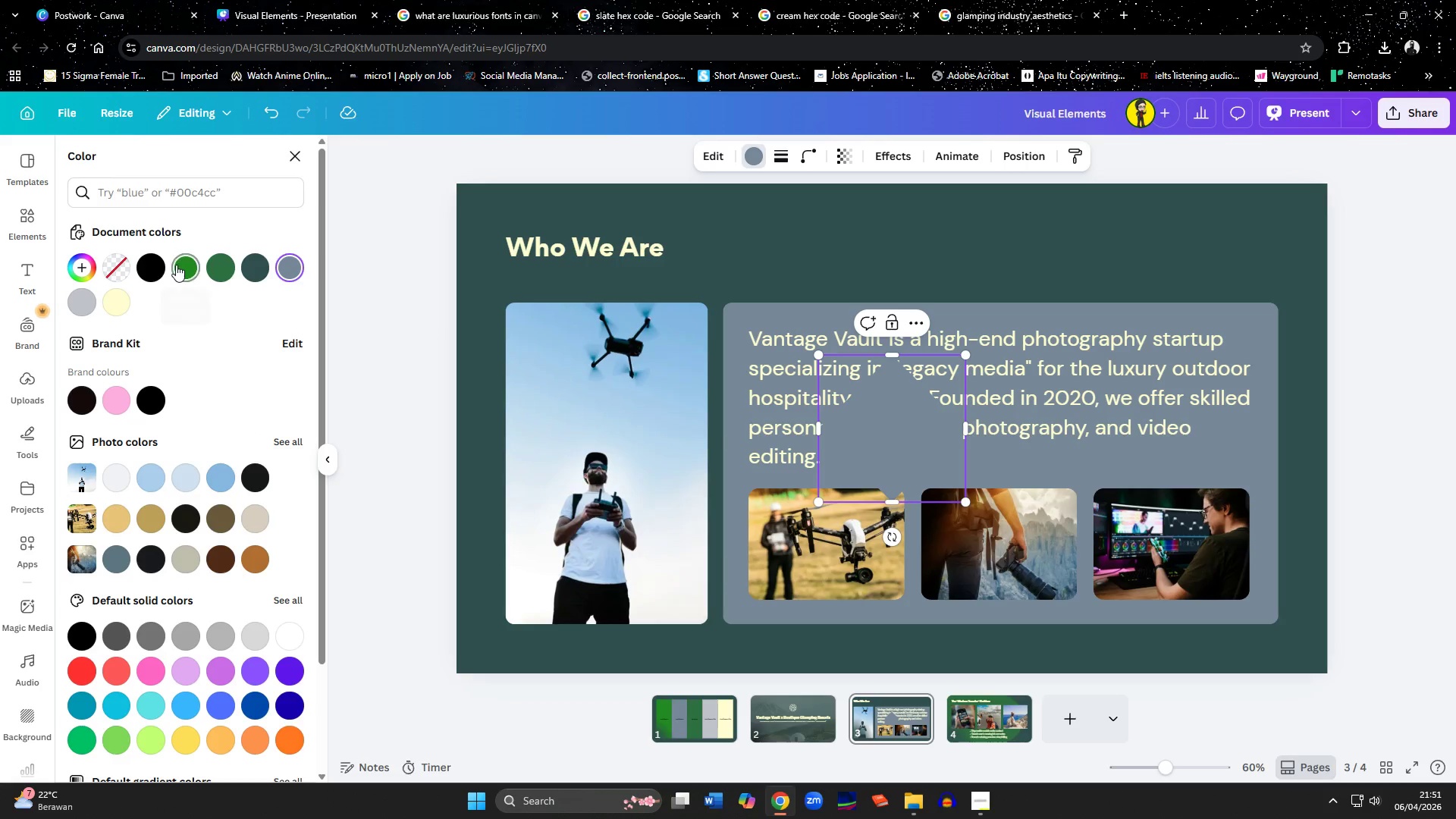 
left_click([176, 265])
 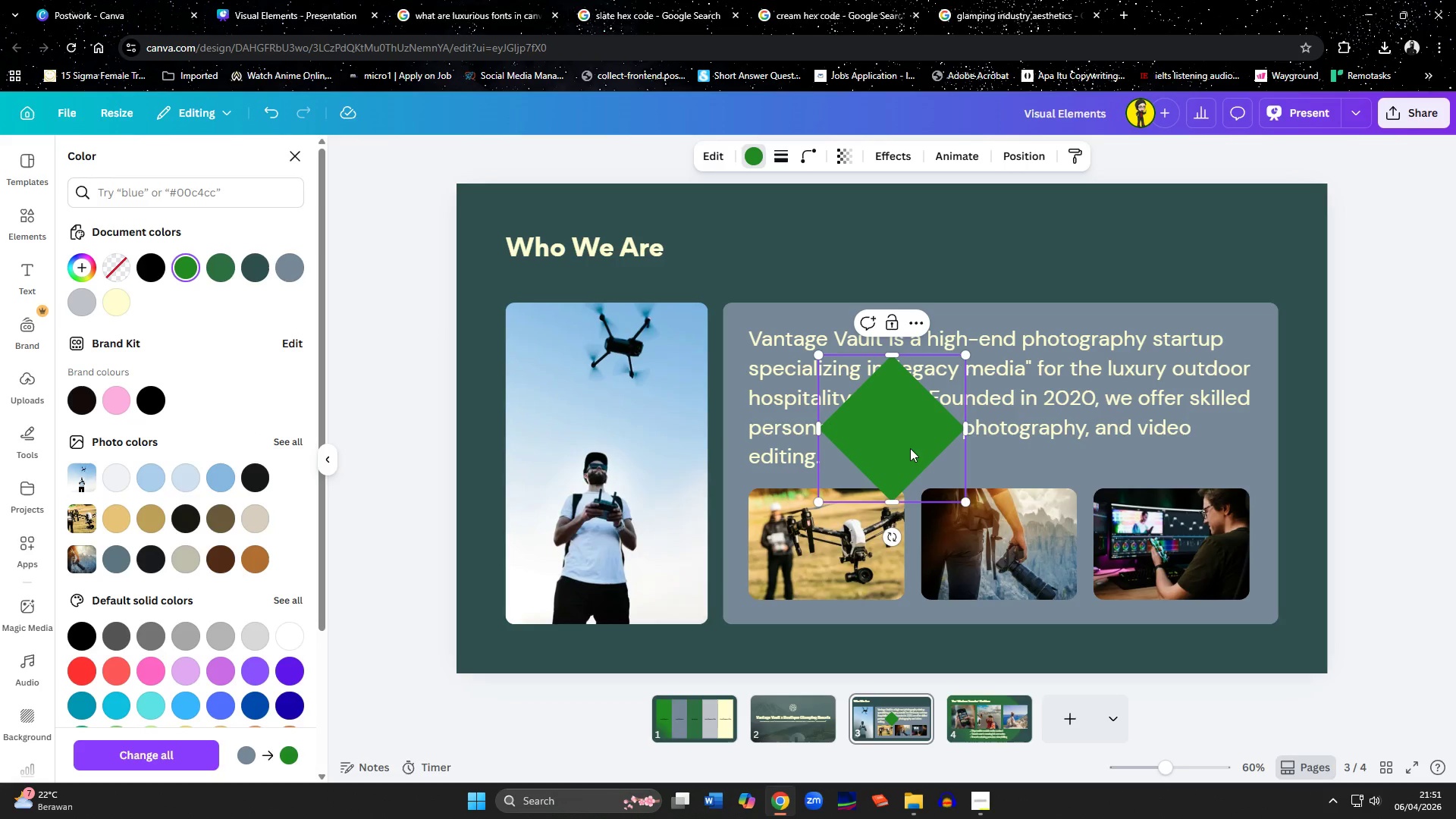 
left_click_drag(start_coordinate=[886, 440], to_coordinate=[1320, 266])
 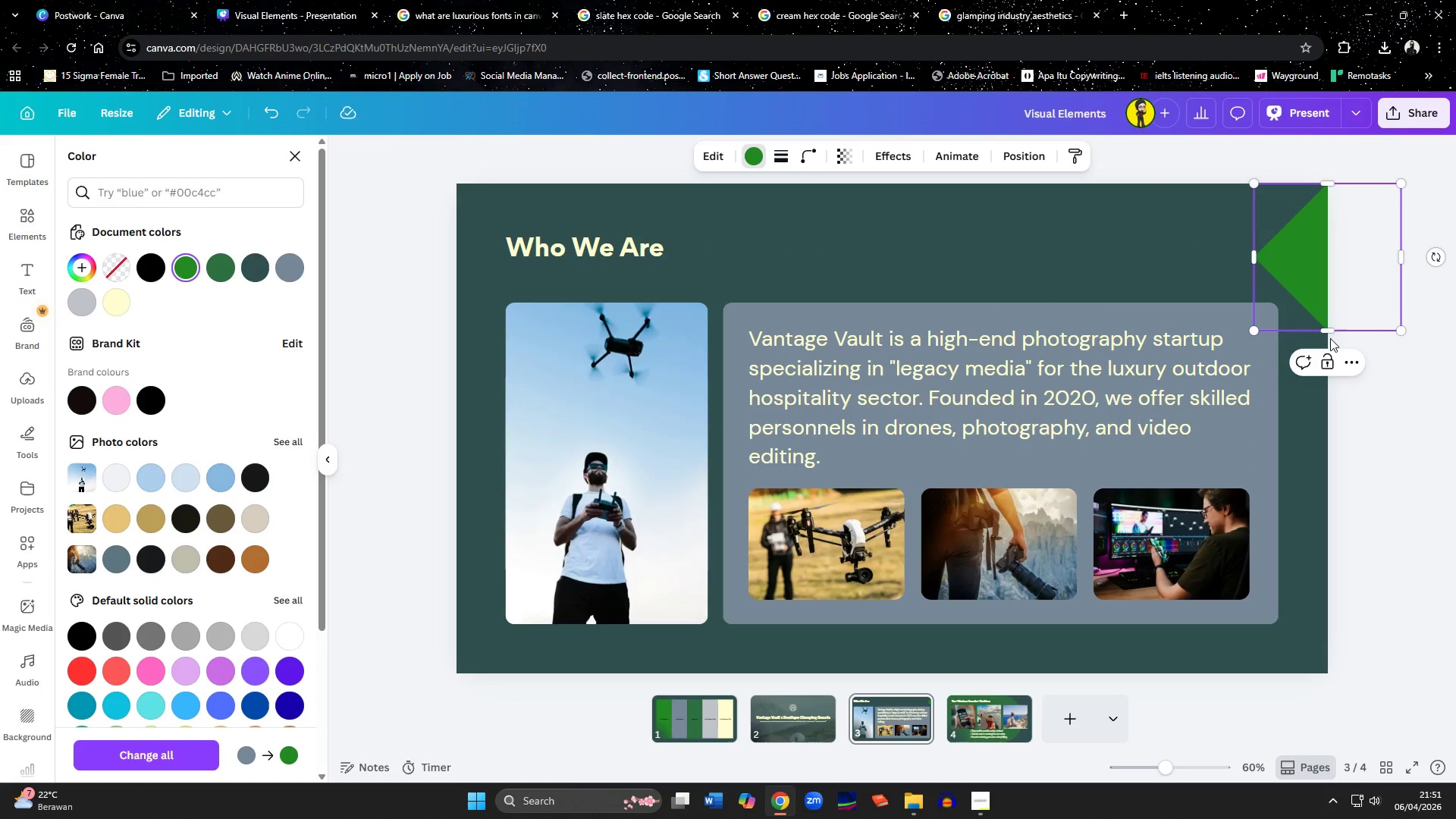 
left_click_drag(start_coordinate=[1329, 328], to_coordinate=[1301, 676])
 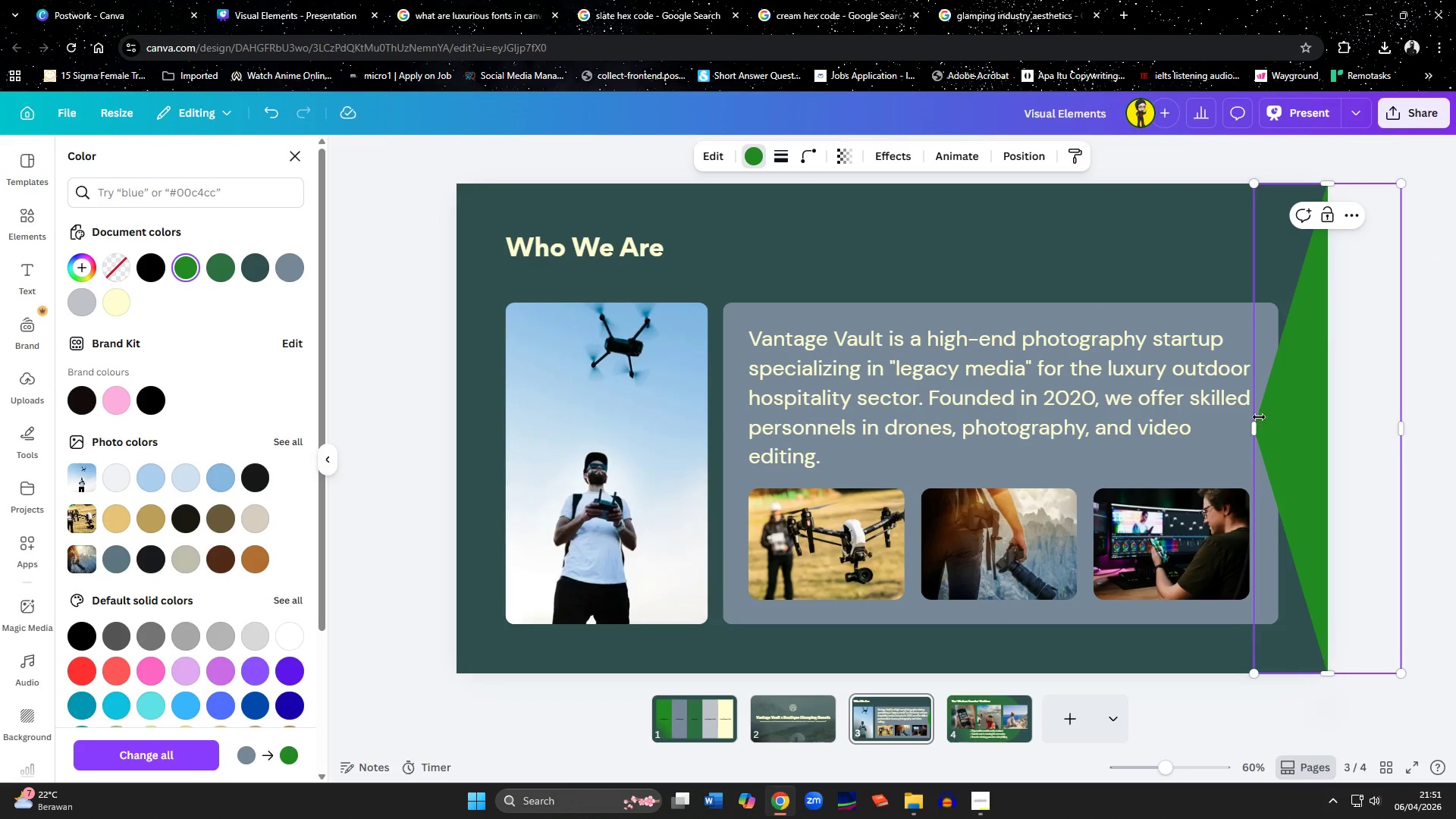 
left_click_drag(start_coordinate=[1254, 420], to_coordinate=[952, 413])
 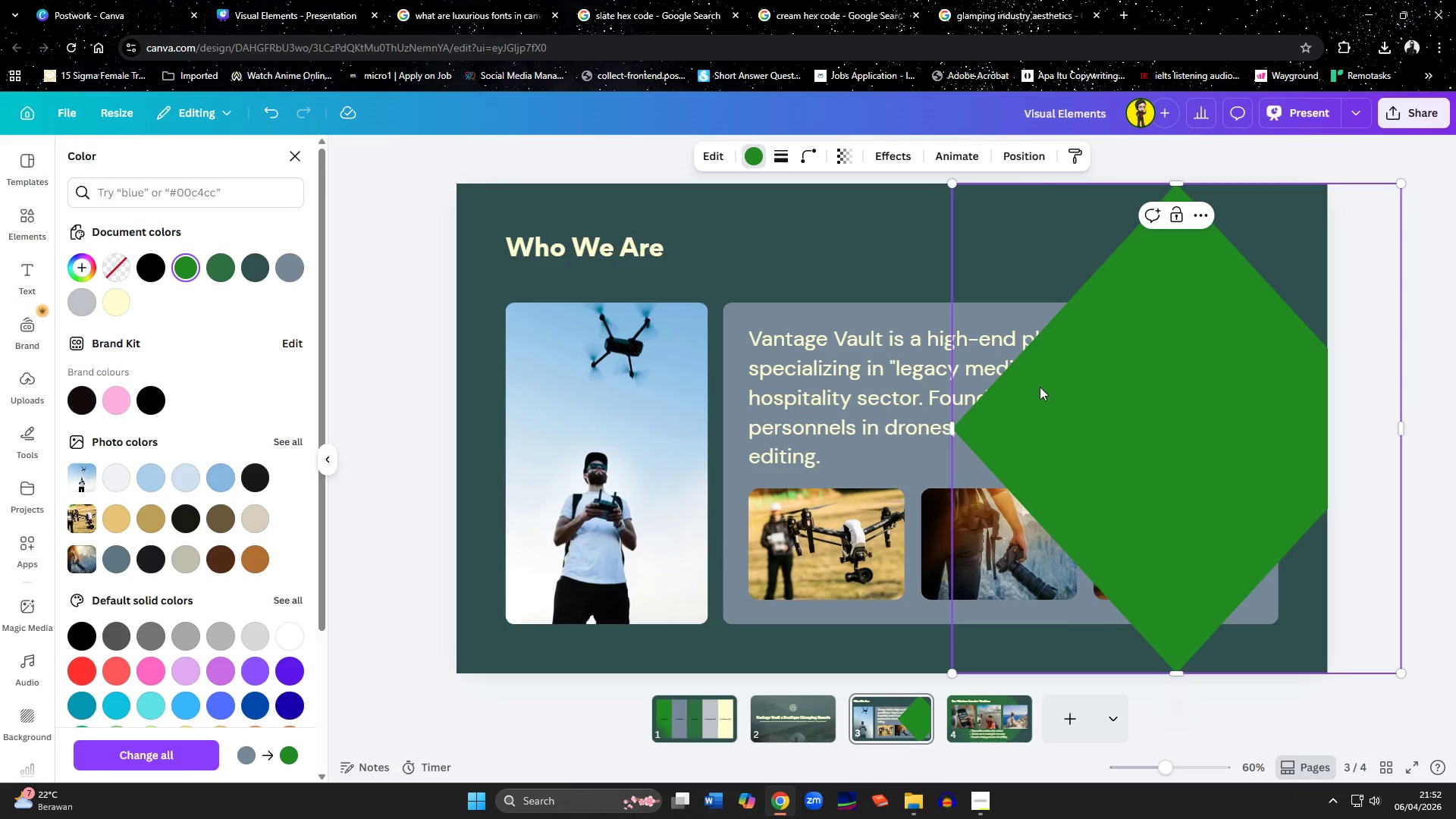 
key(Control+Z)
 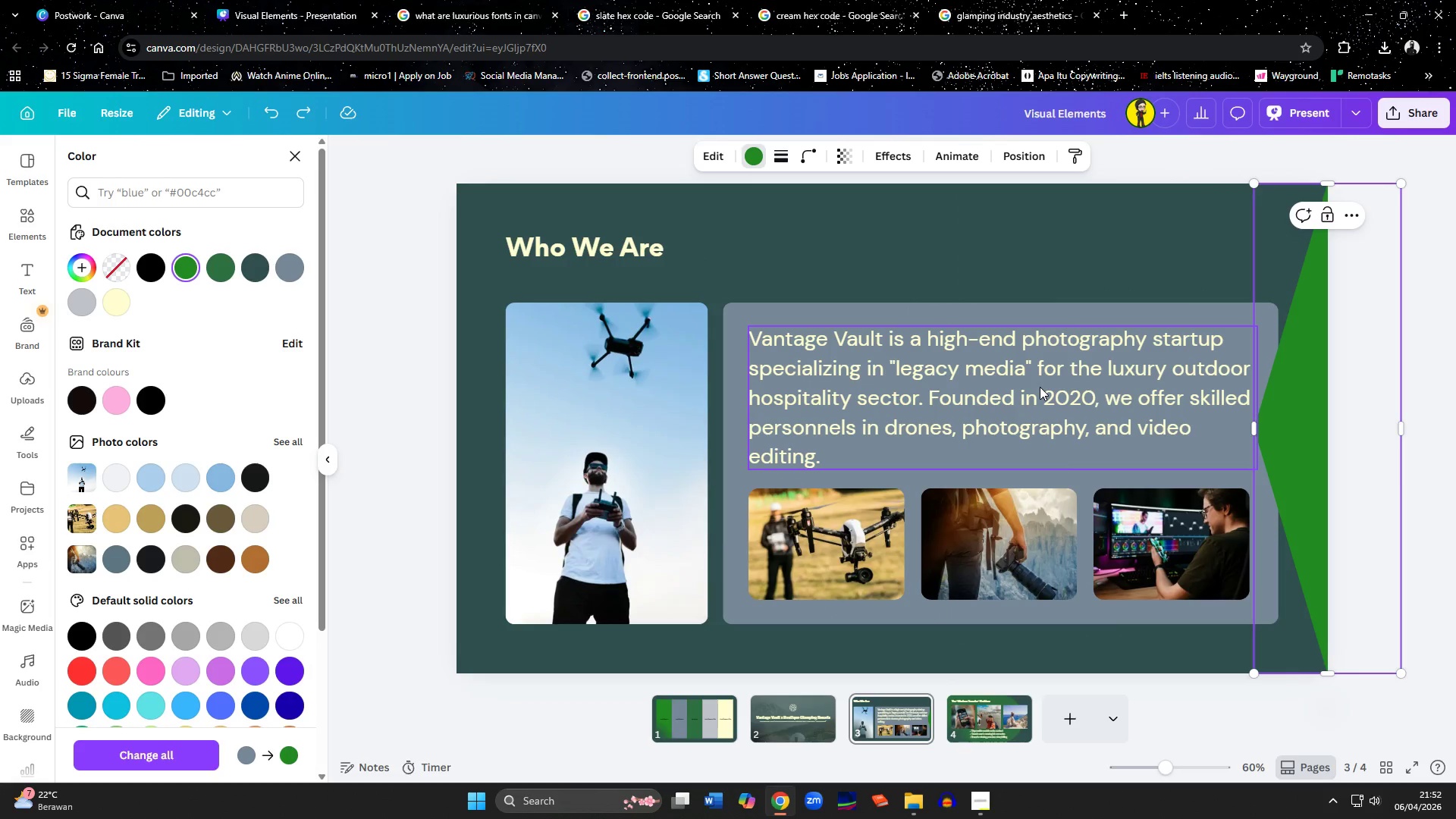 
key(Control+Z)
 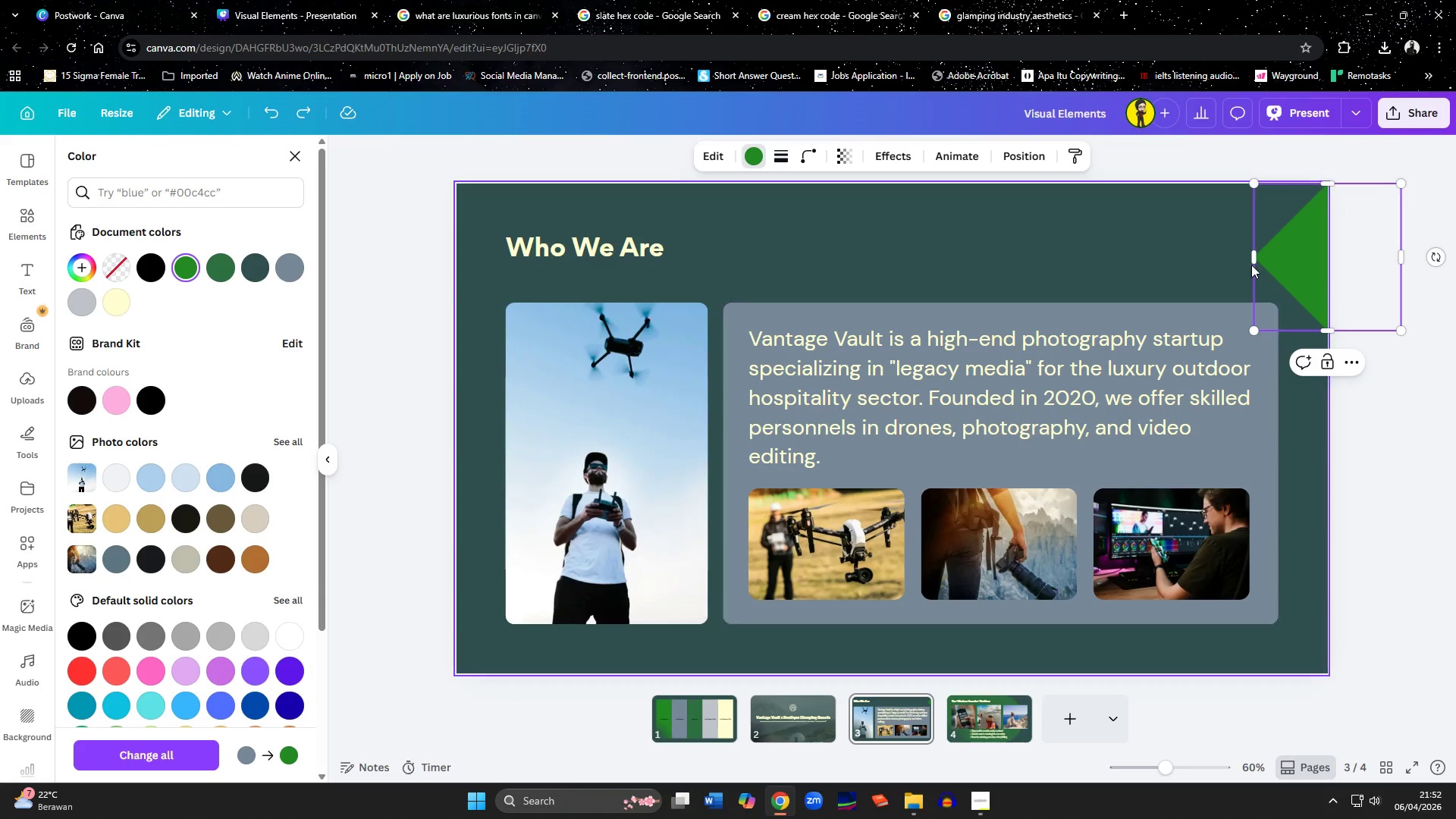 
left_click_drag(start_coordinate=[1288, 259], to_coordinate=[1043, 263])
 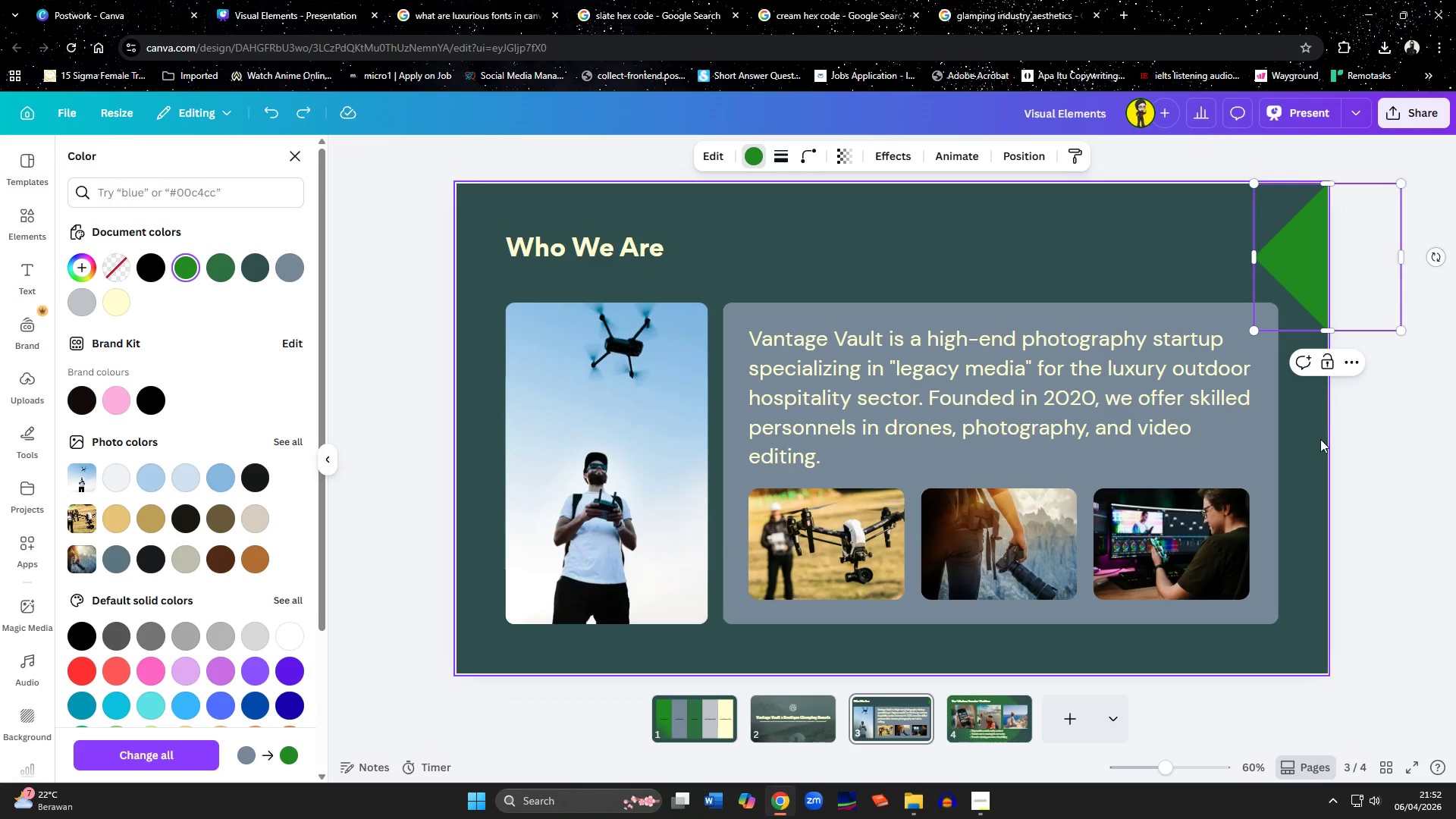 
left_click([1320, 440])
 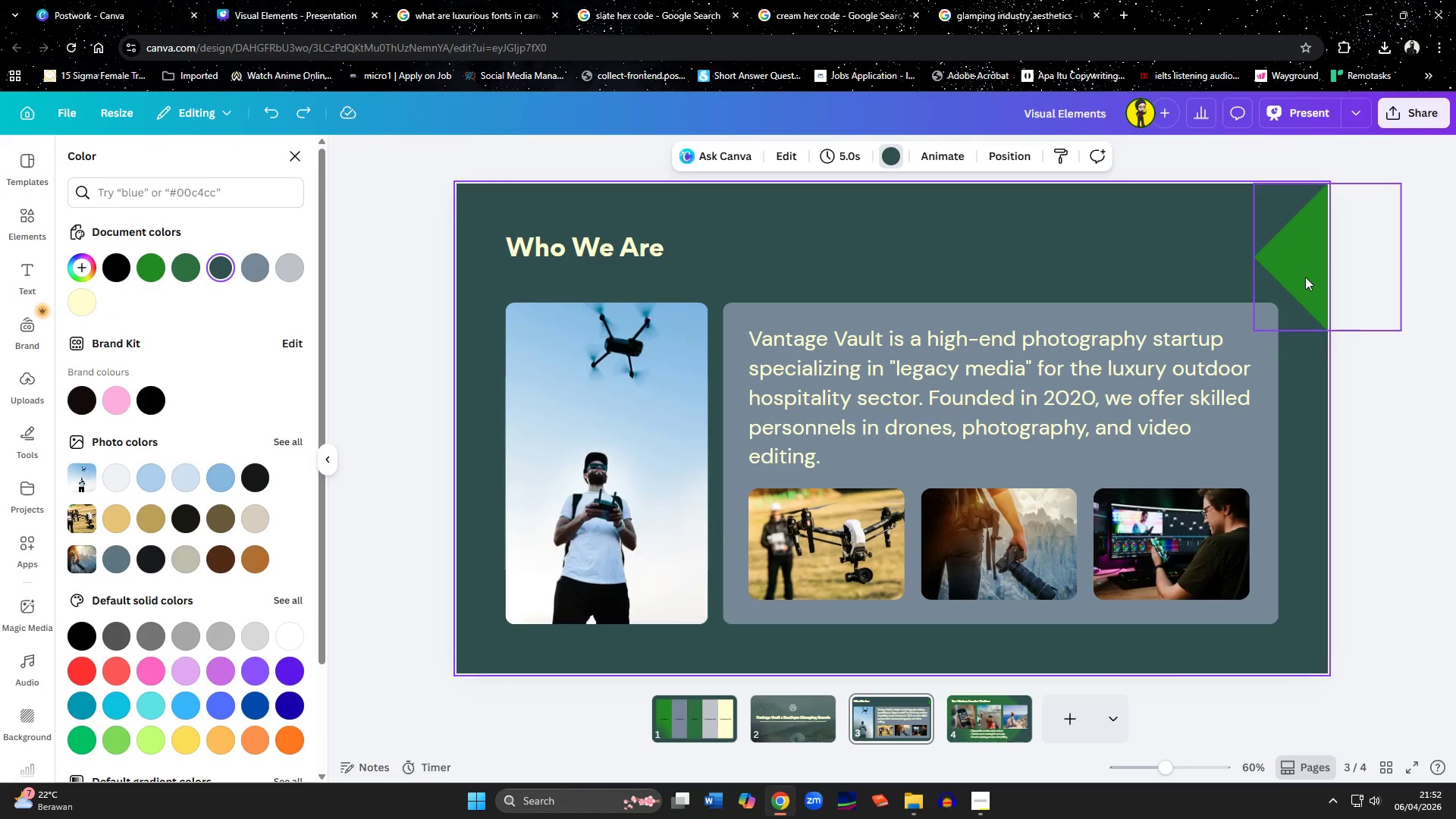 
left_click_drag(start_coordinate=[1219, 270], to_coordinate=[1179, 270])
 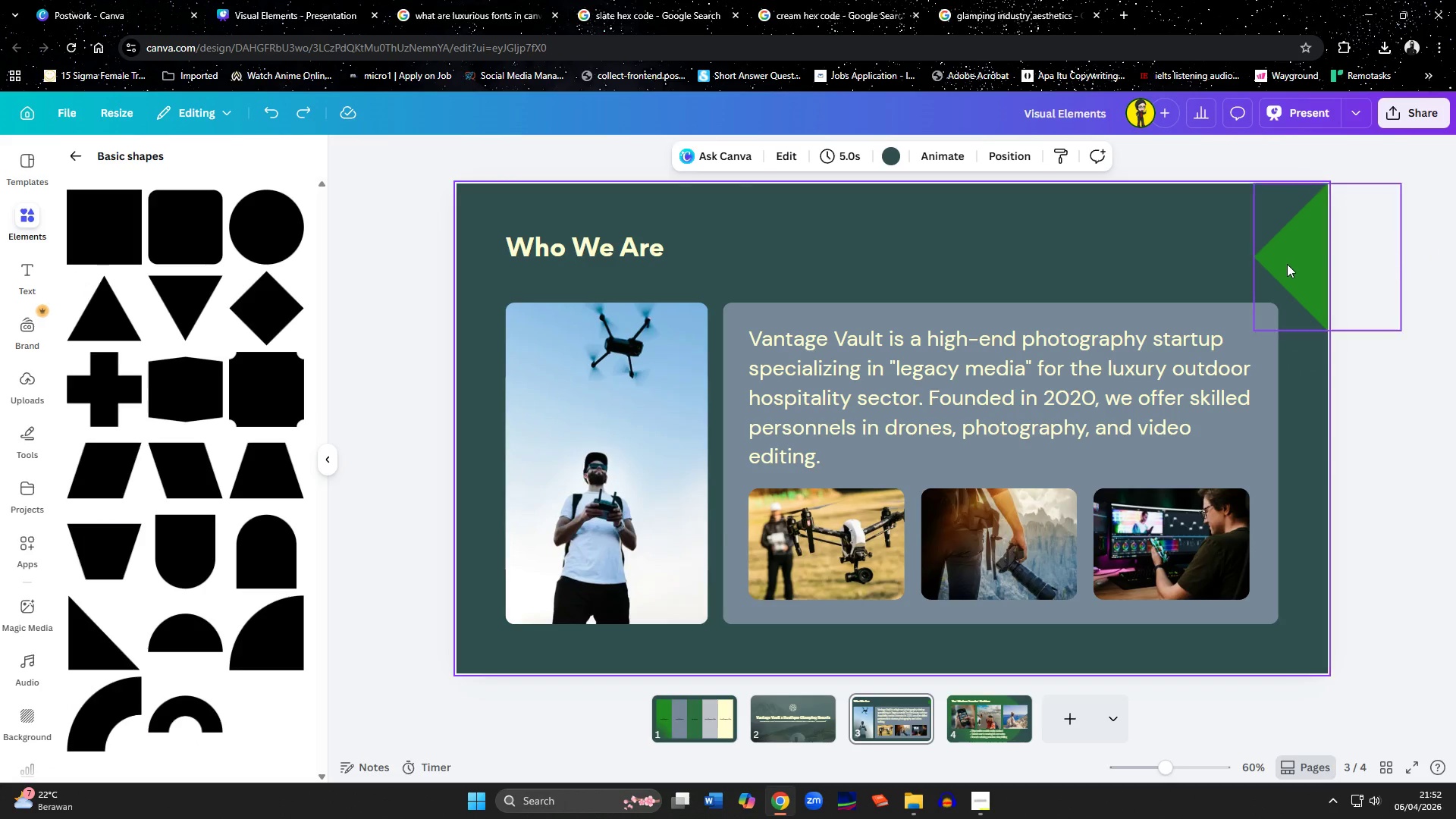 
left_click_drag(start_coordinate=[1288, 263], to_coordinate=[1087, 261])
 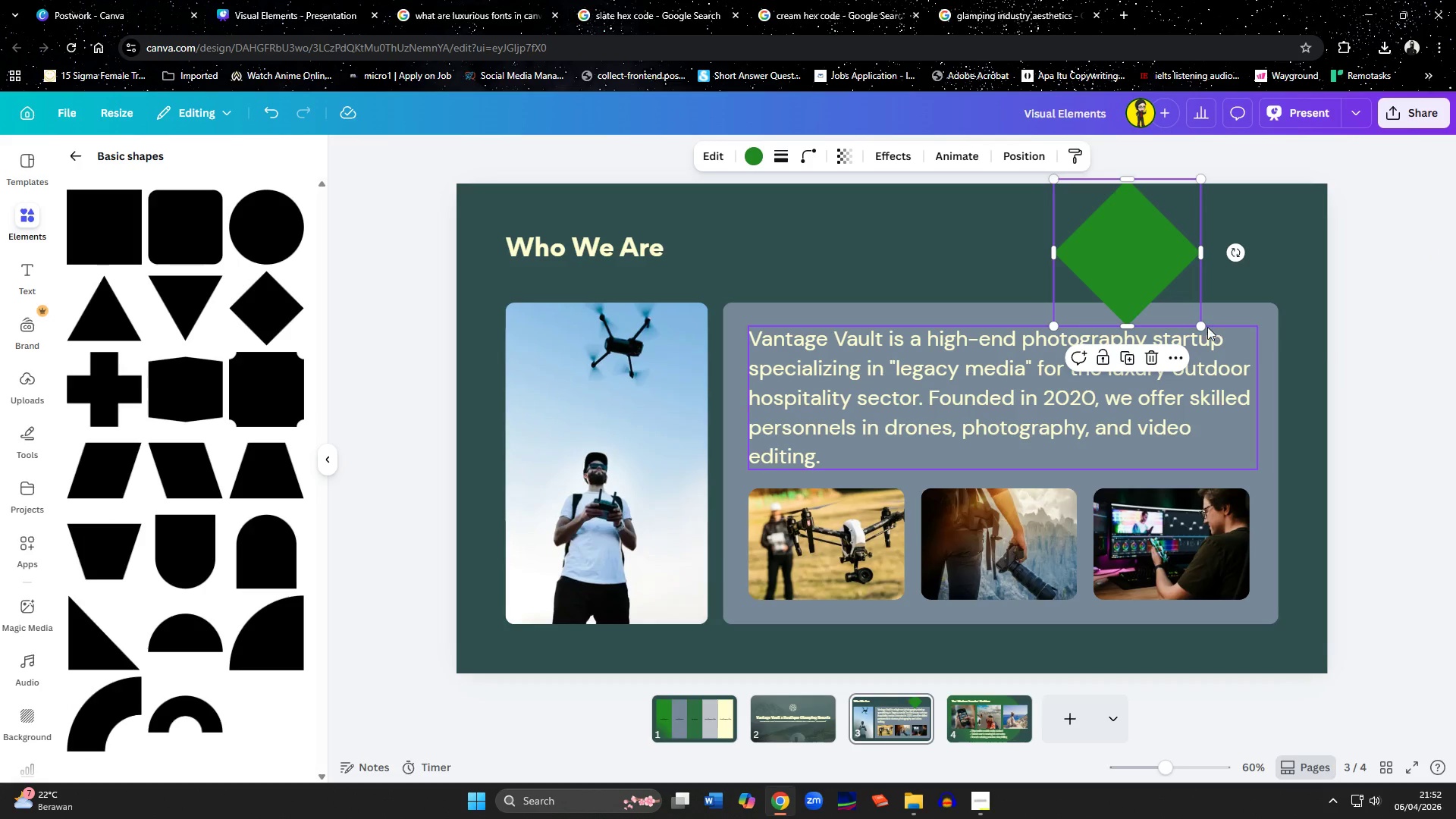 
left_click_drag(start_coordinate=[1204, 326], to_coordinate=[1455, 818])
 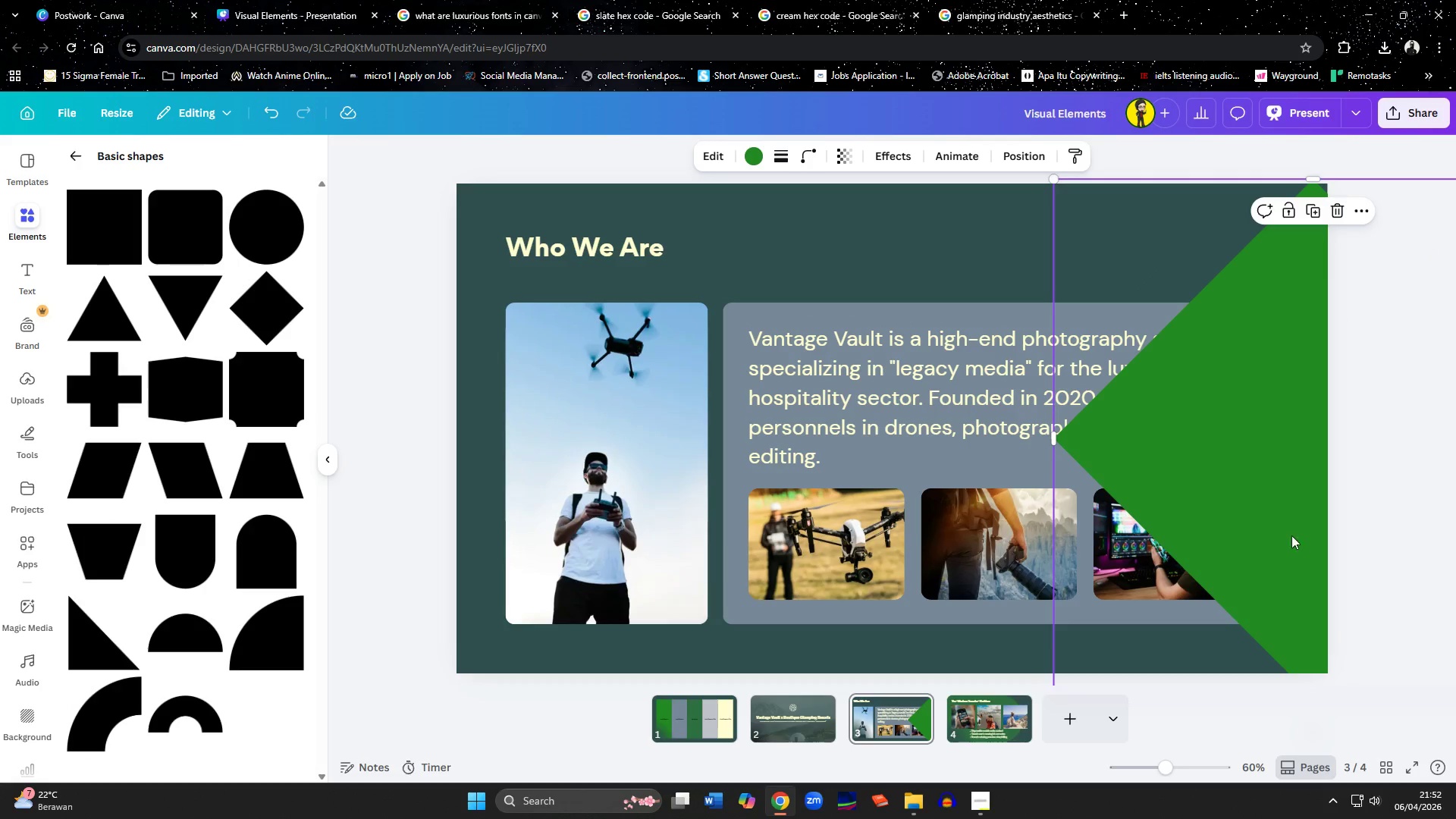 
left_click_drag(start_coordinate=[1285, 519], to_coordinate=[1301, 523])
 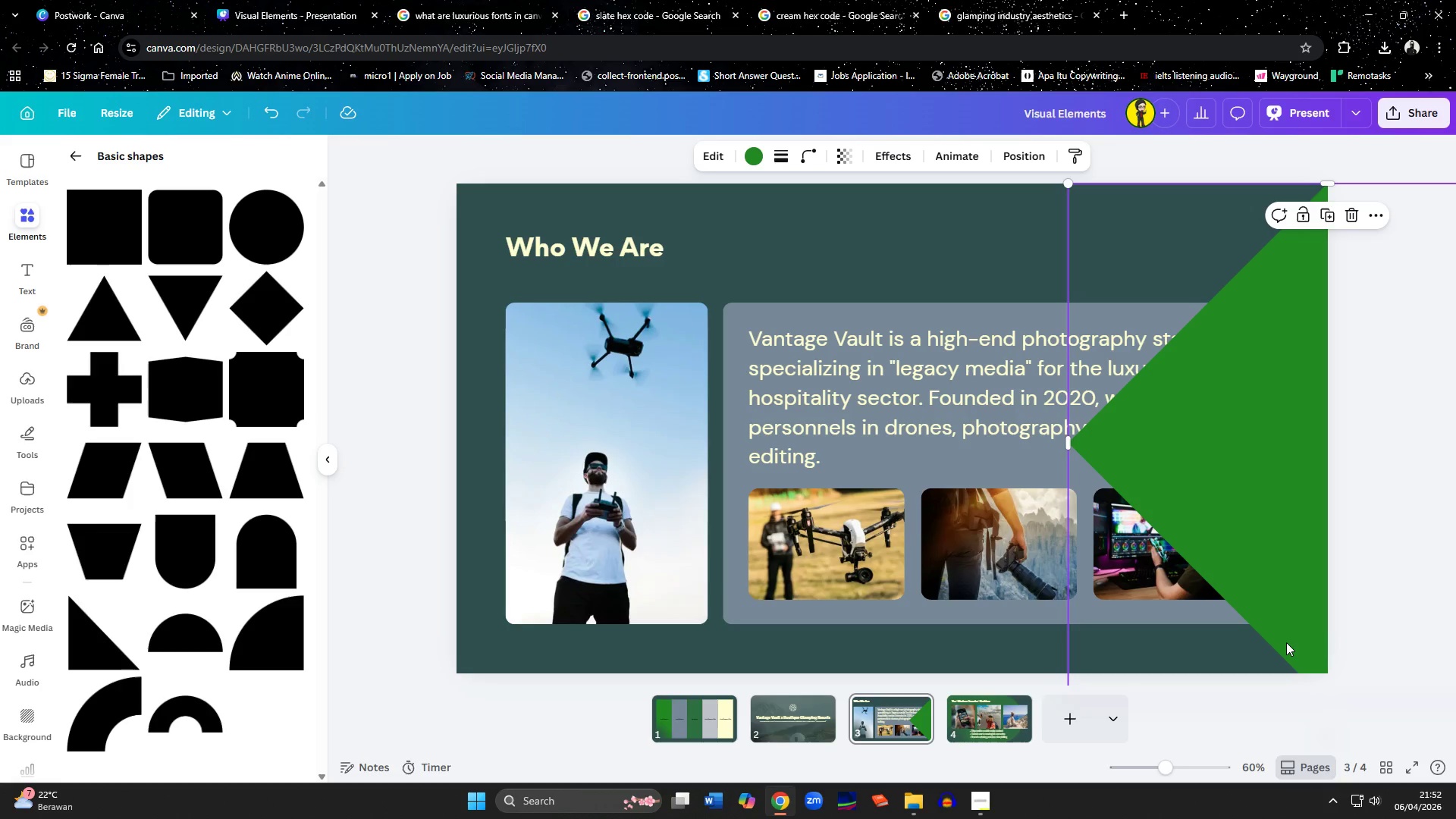 
scroll: coordinate [1286, 642], scroll_direction: down, amount: 2.0
 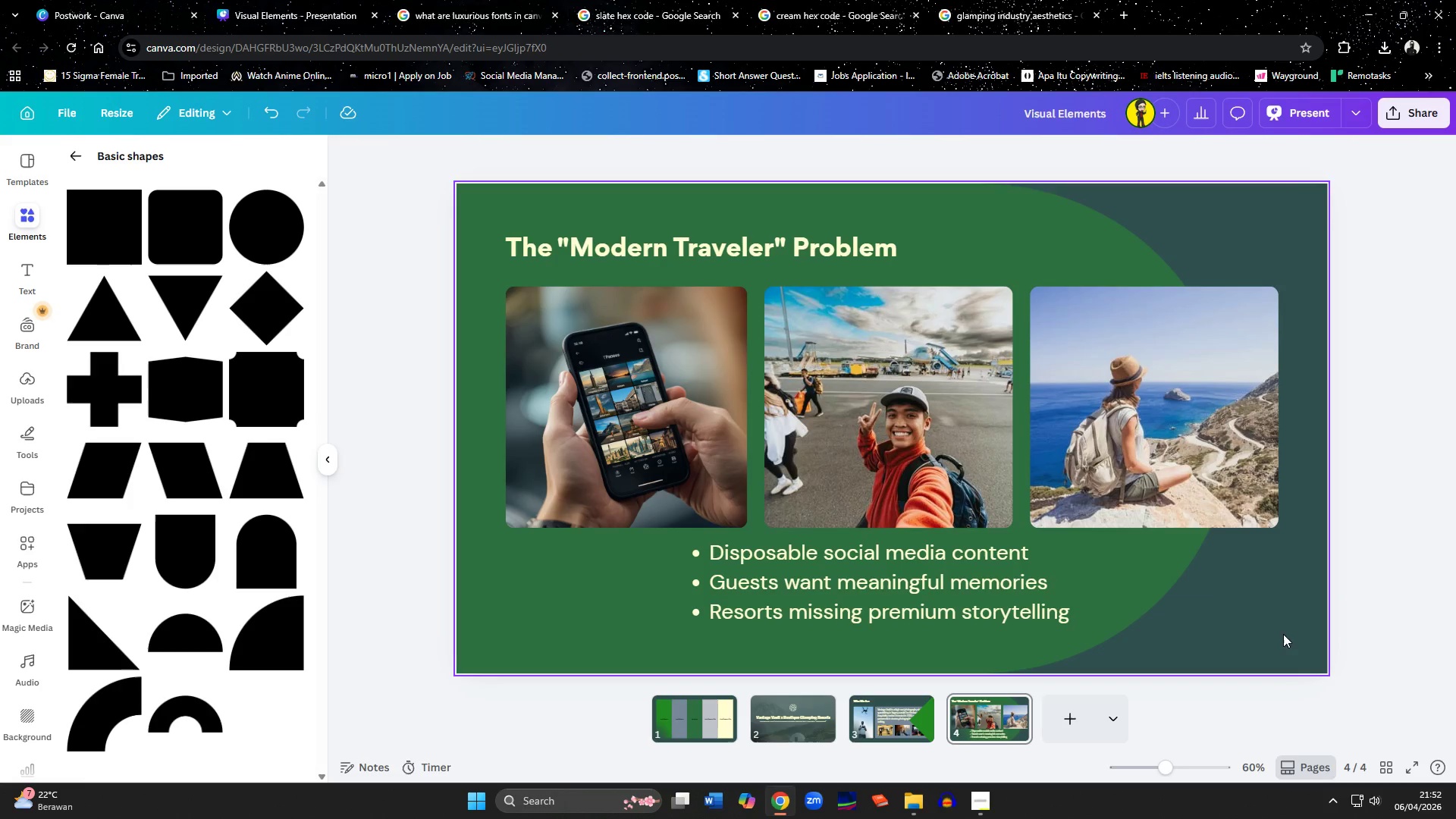 
scroll: coordinate [1276, 616], scroll_direction: up, amount: 2.0
 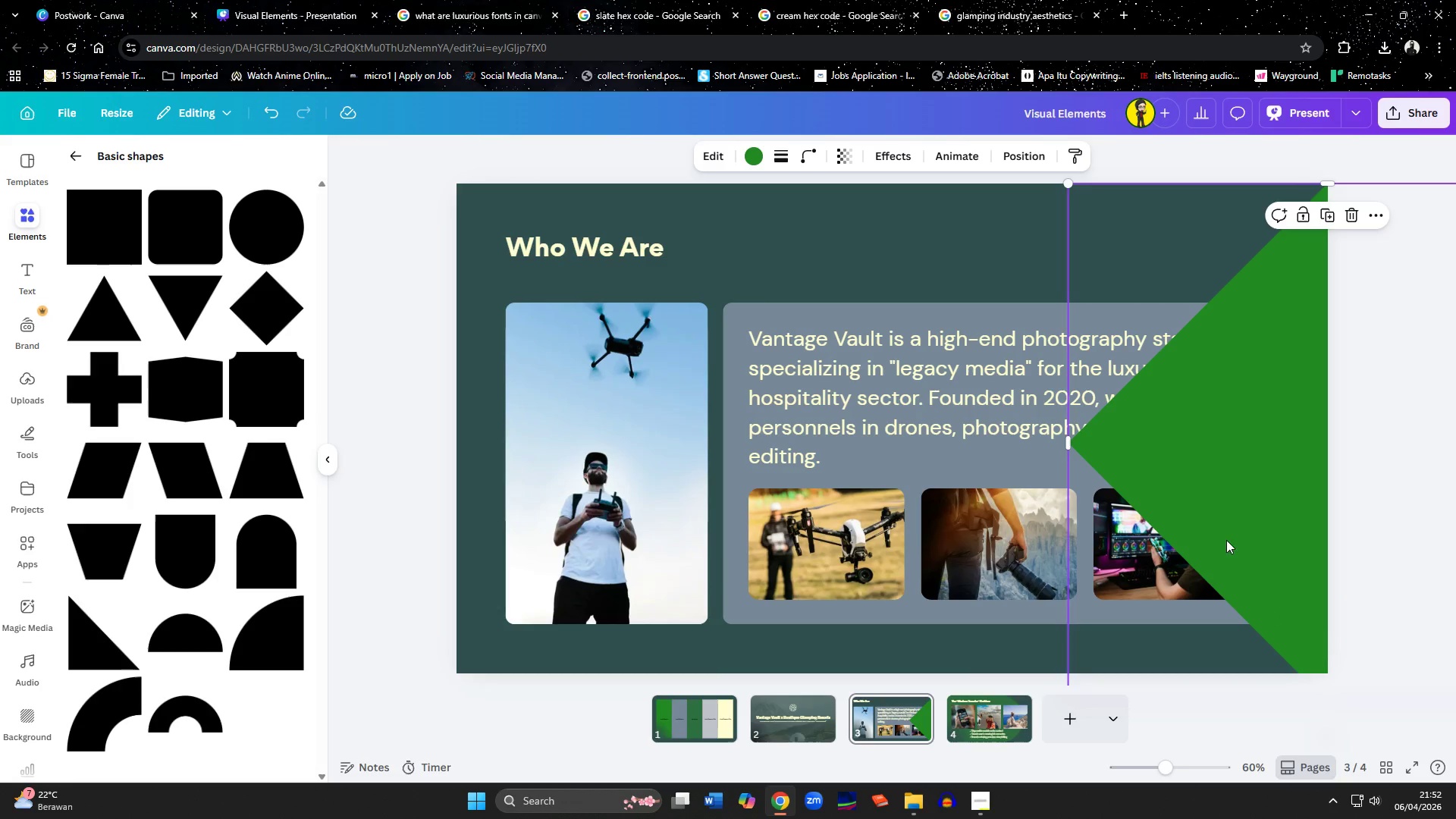 
left_click_drag(start_coordinate=[1218, 501], to_coordinate=[1224, 488])
 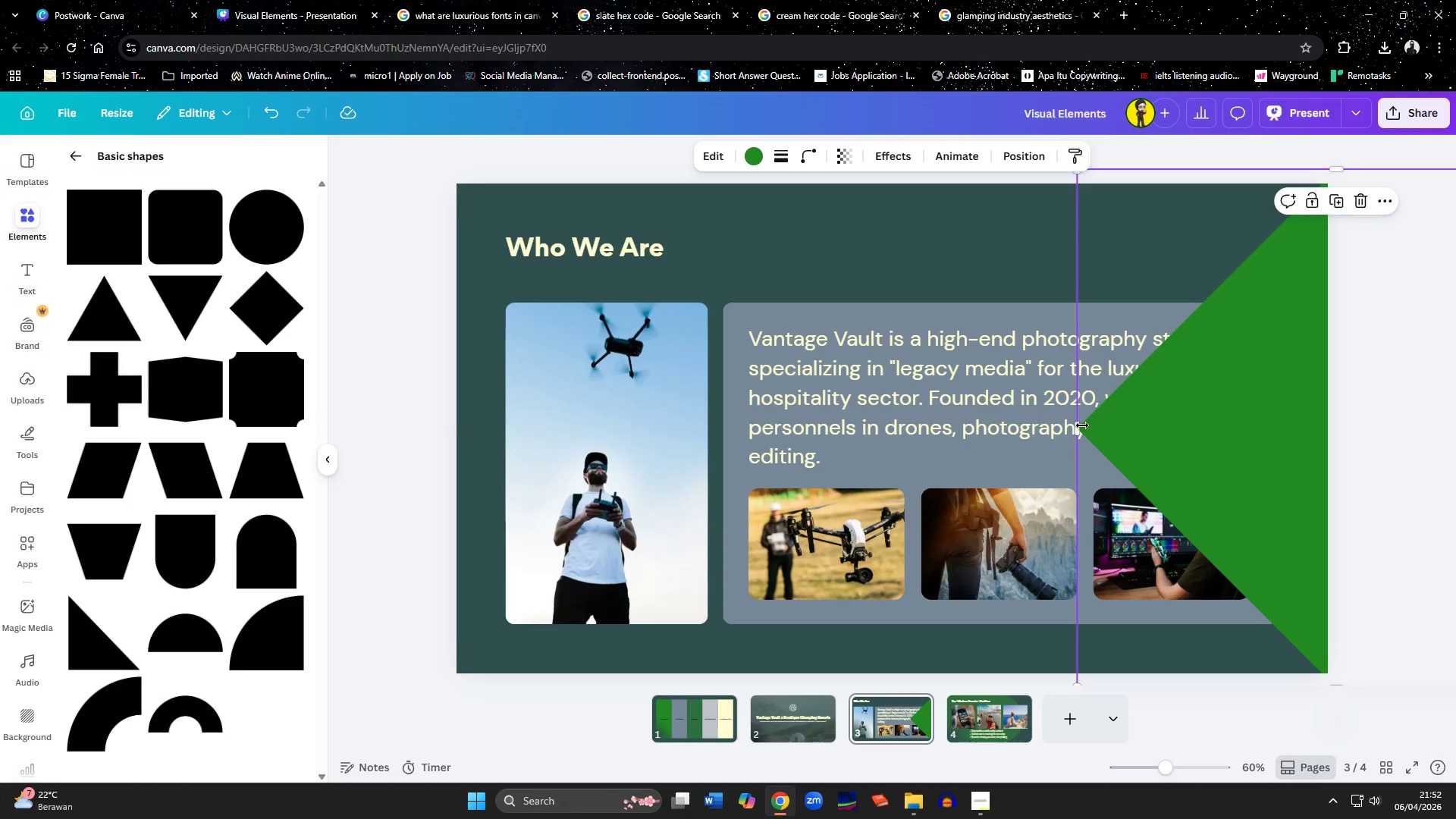 
left_click_drag(start_coordinate=[1080, 424], to_coordinate=[723, 385])
 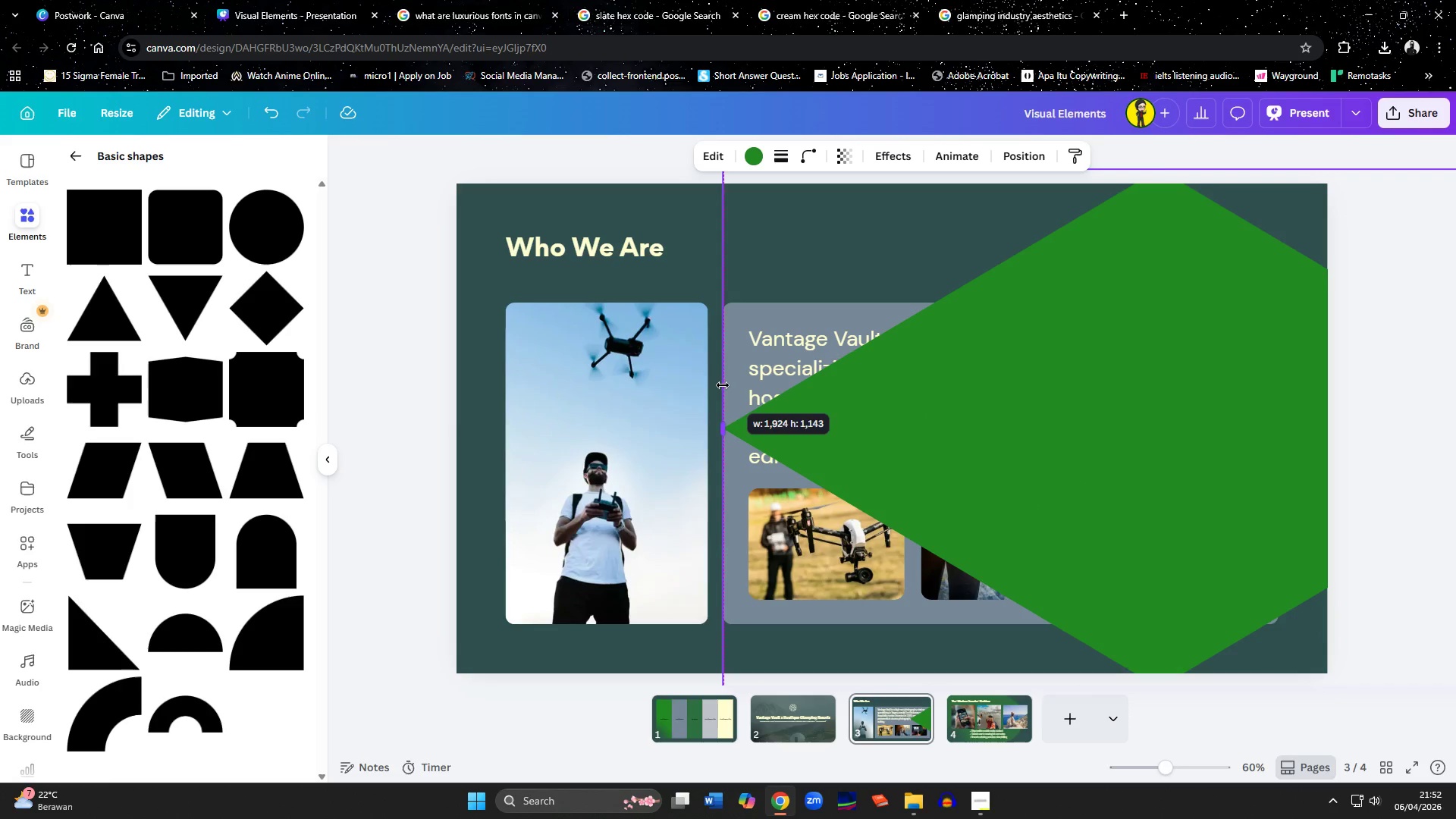 
left_click([723, 385])
 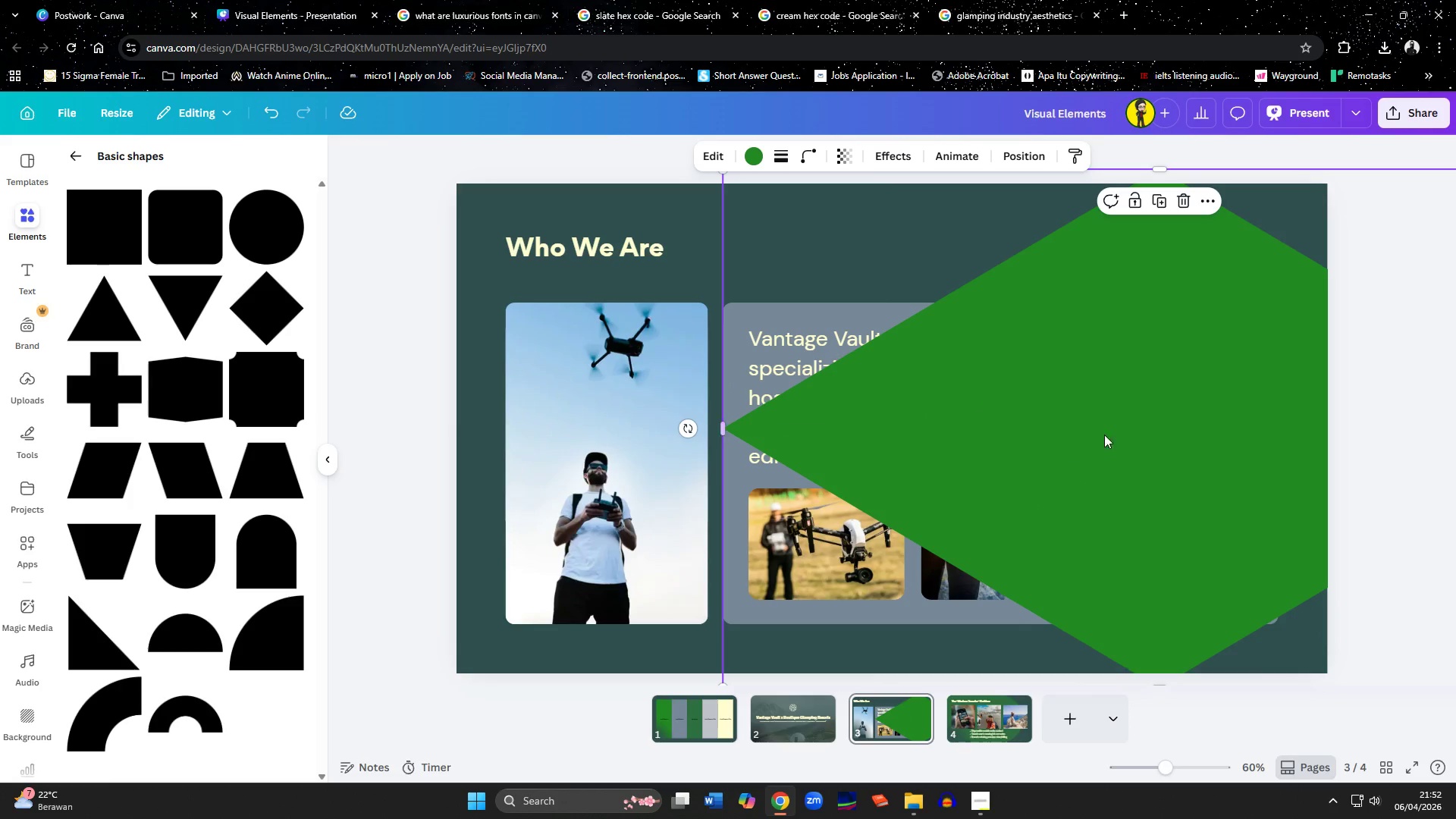 
left_click_drag(start_coordinate=[1112, 438], to_coordinate=[1304, 443])
 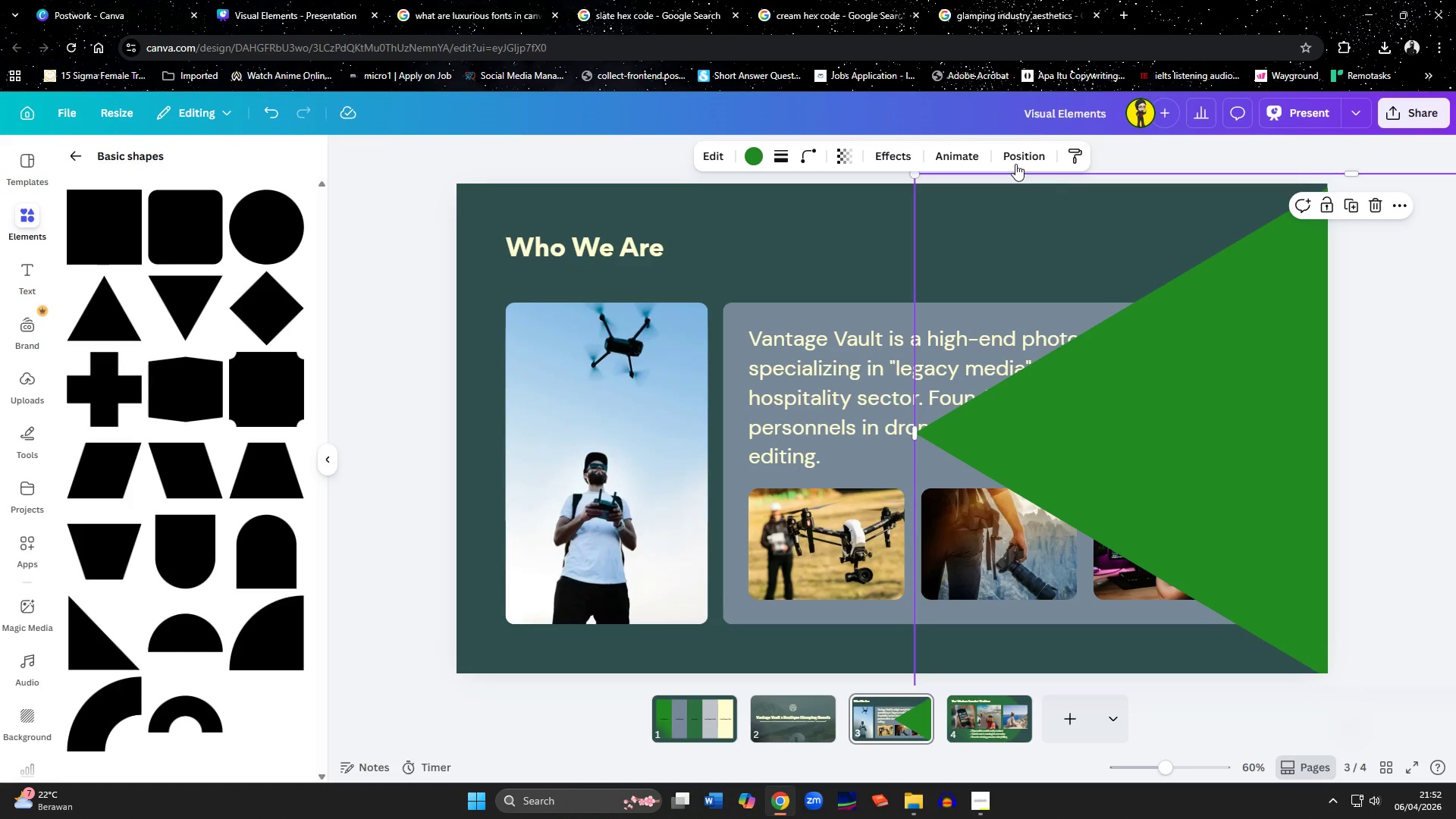 
left_click([1015, 163])
 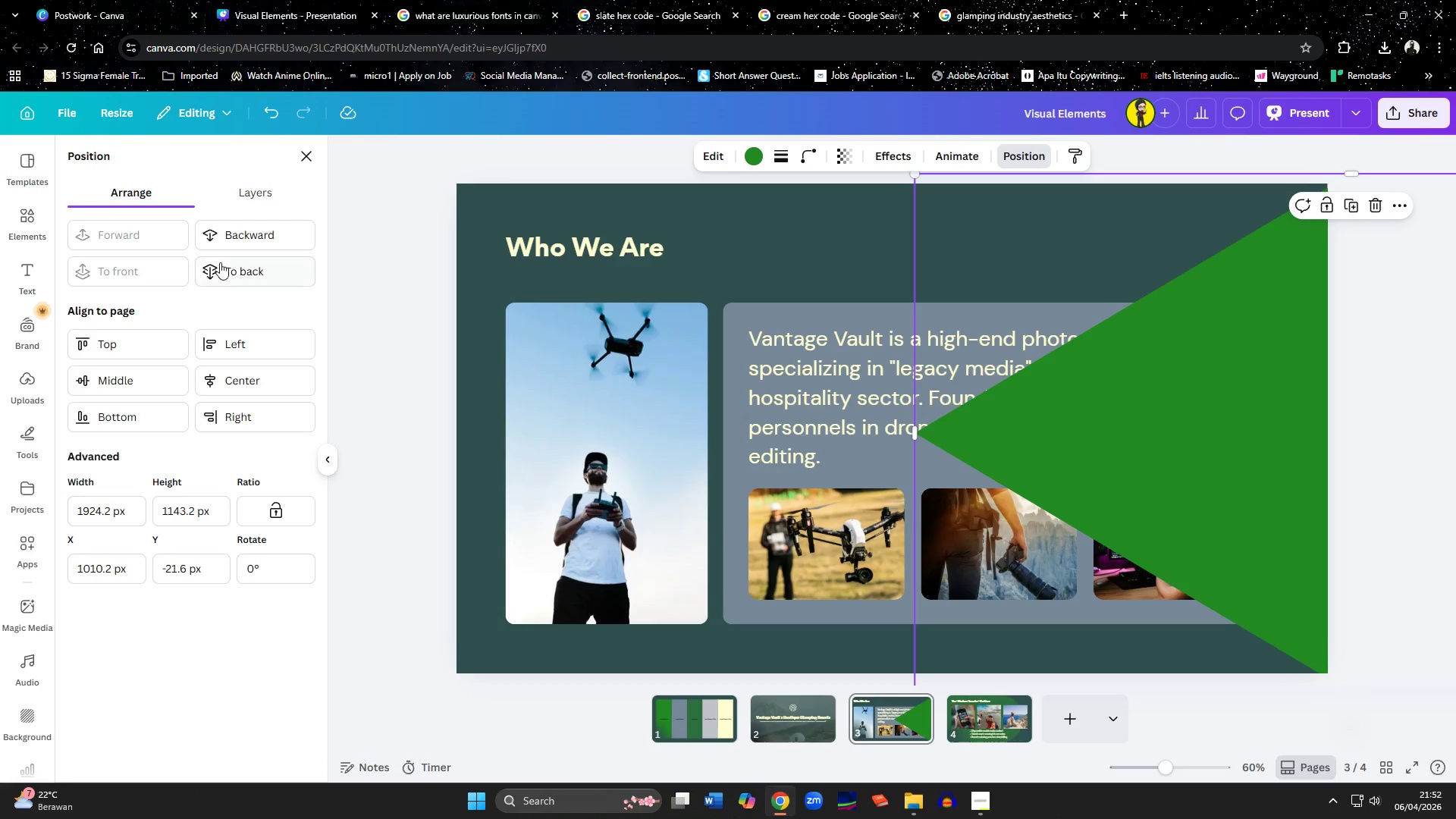 
left_click([218, 262])
 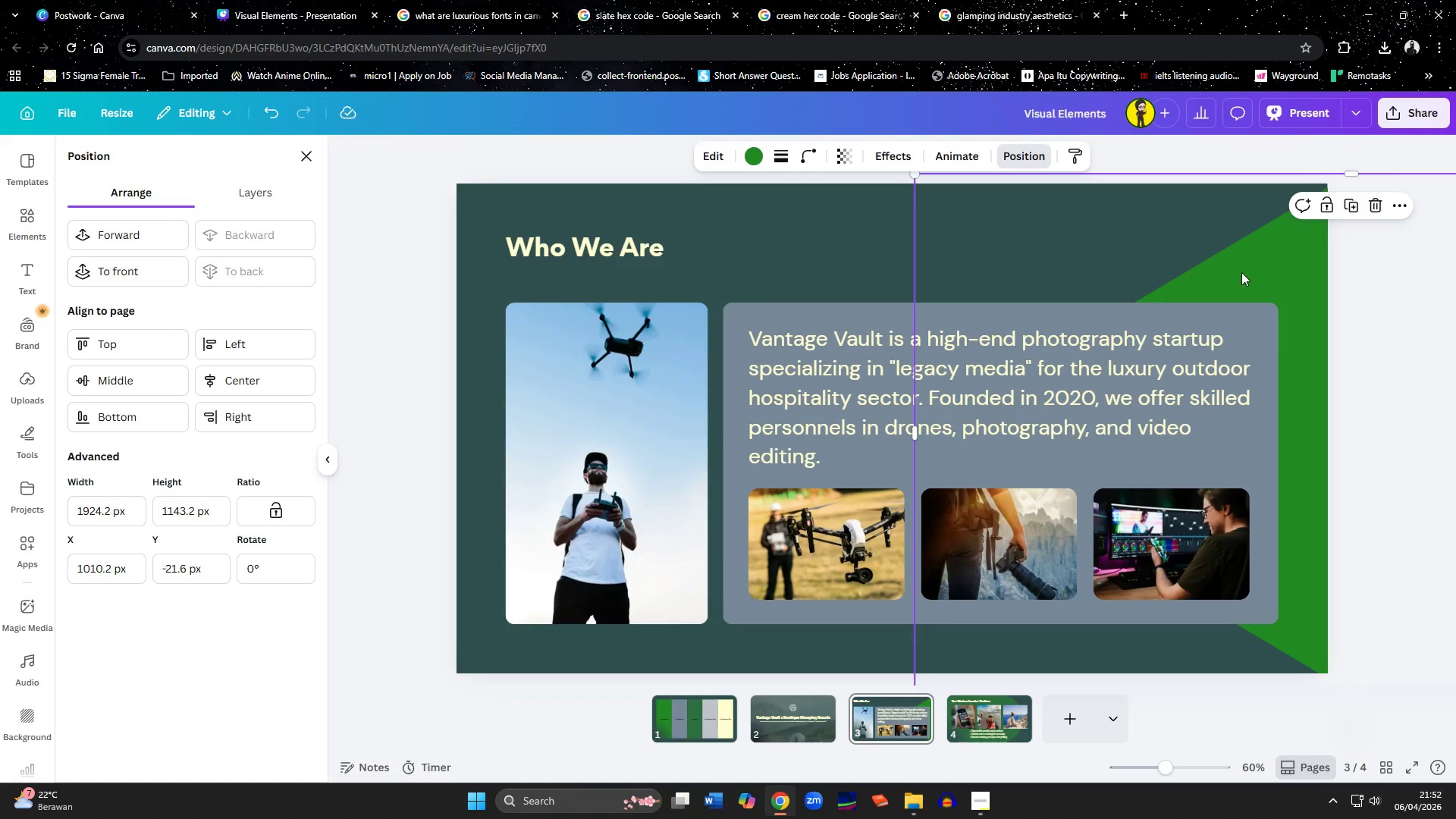 
left_click_drag(start_coordinate=[1235, 270], to_coordinate=[815, 258])
 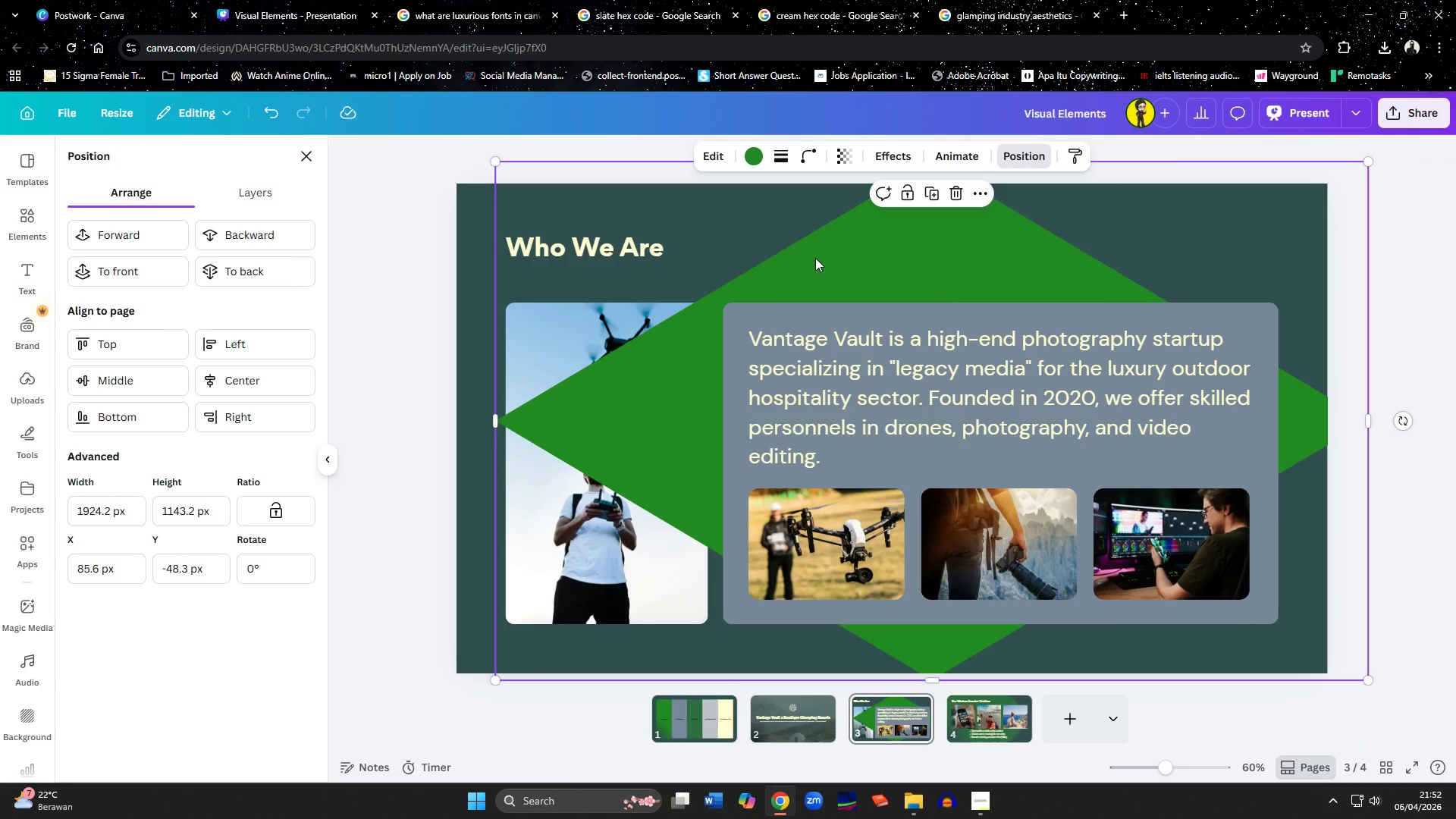 
key(Delete)
 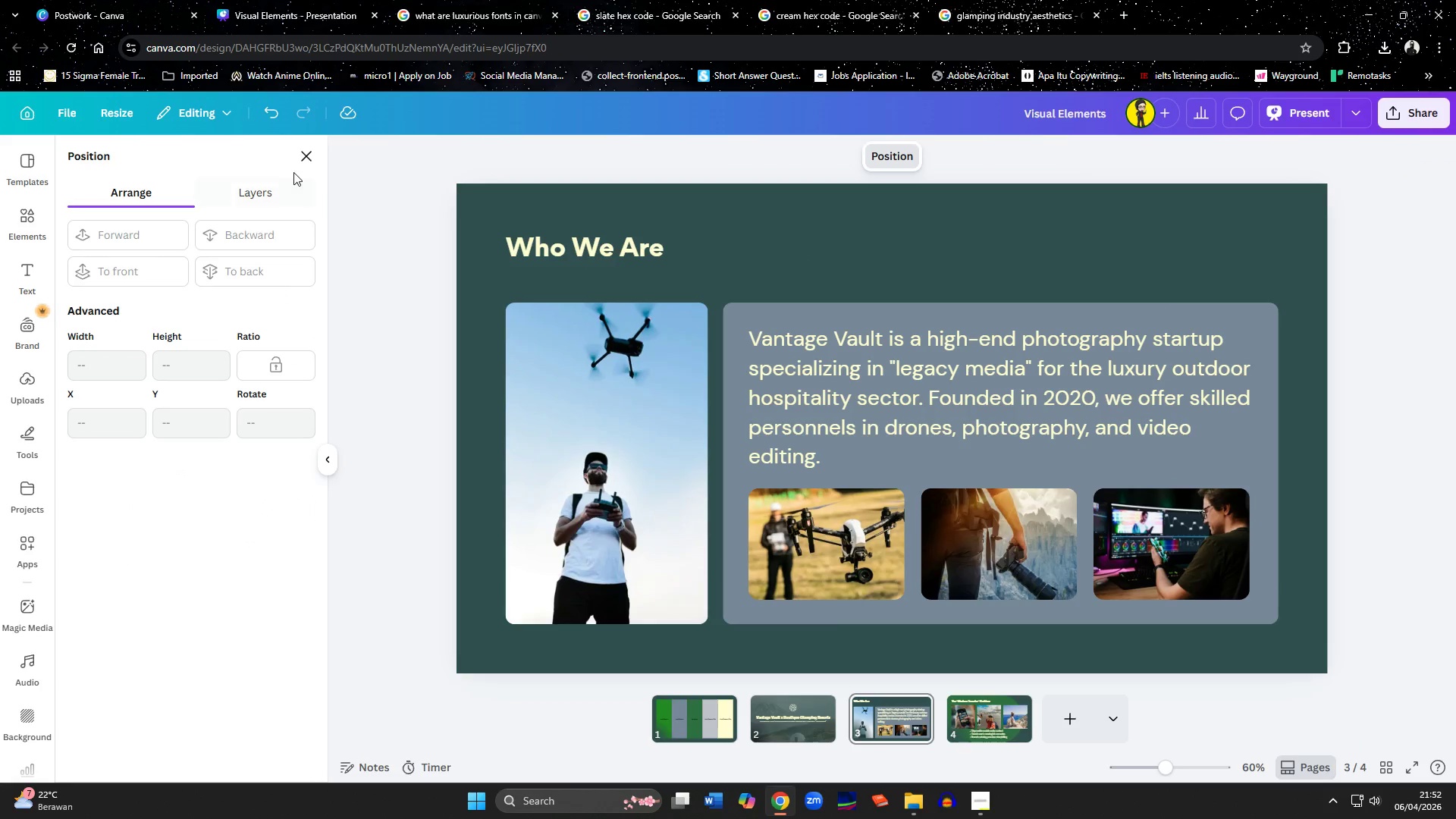 
left_click([306, 159])
 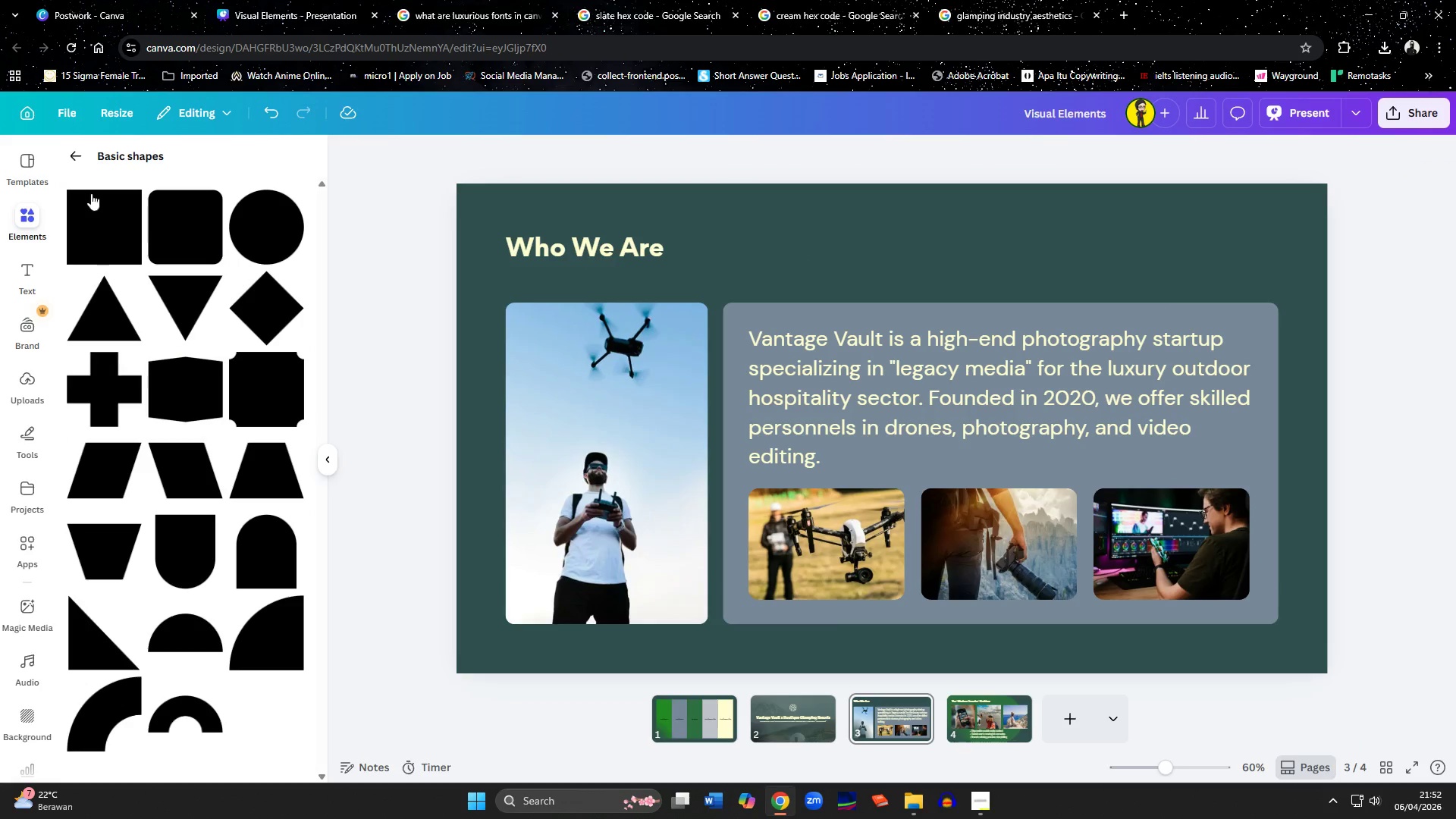 
left_click([76, 159])
 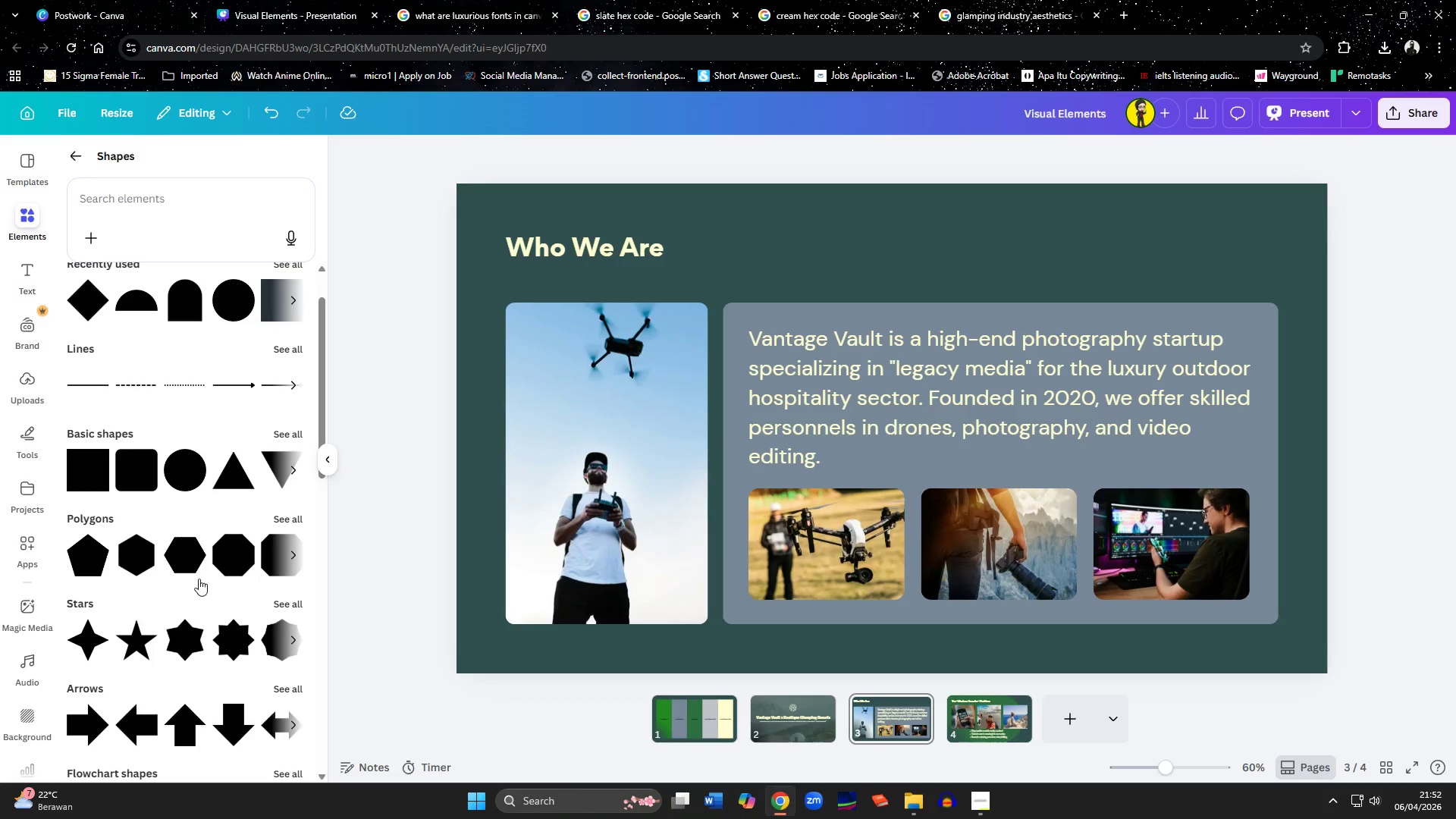 
left_click([289, 521])
 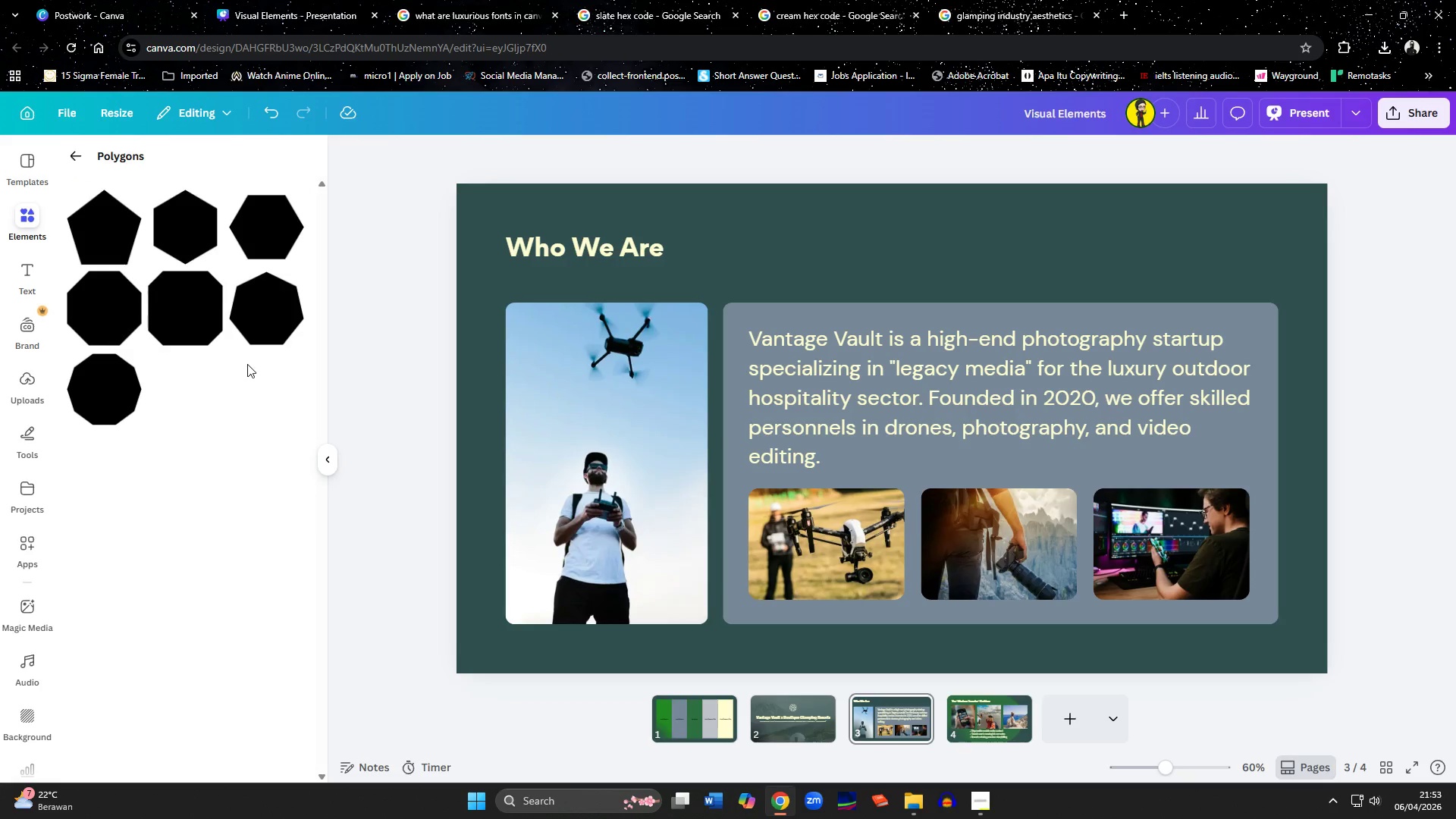 
left_click([190, 246])
 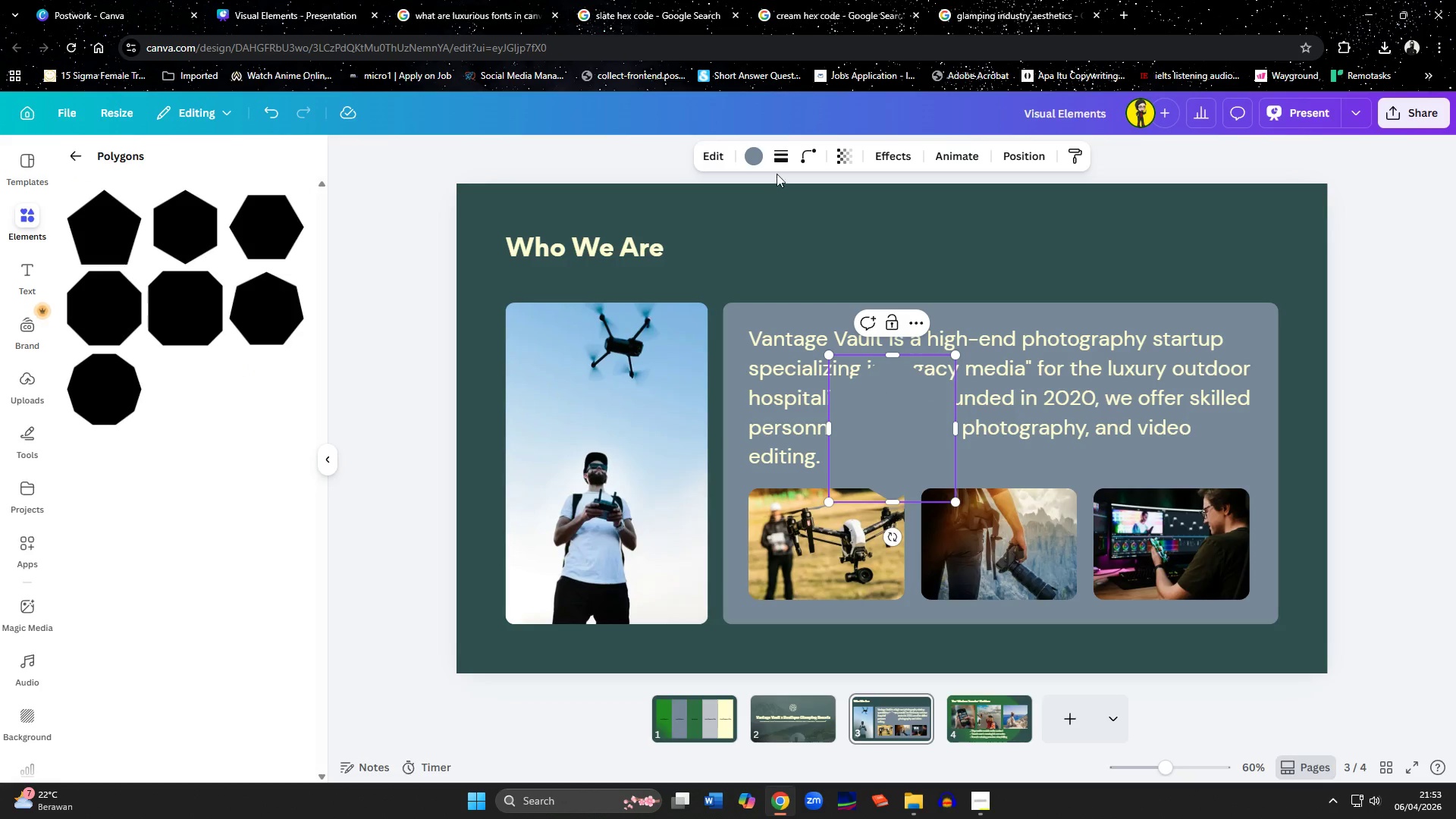 
left_click([755, 163])
 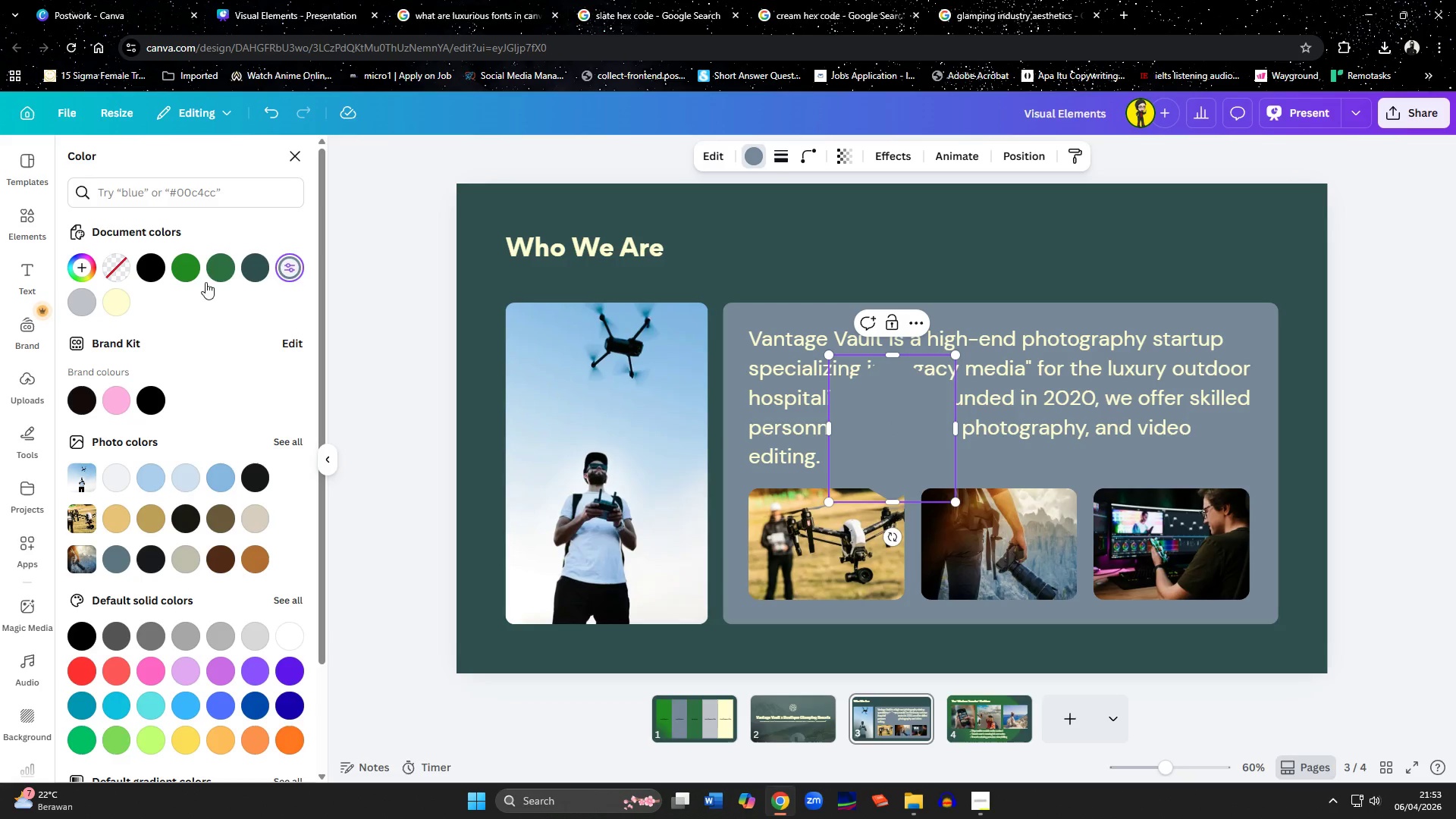 
left_click([184, 267])
 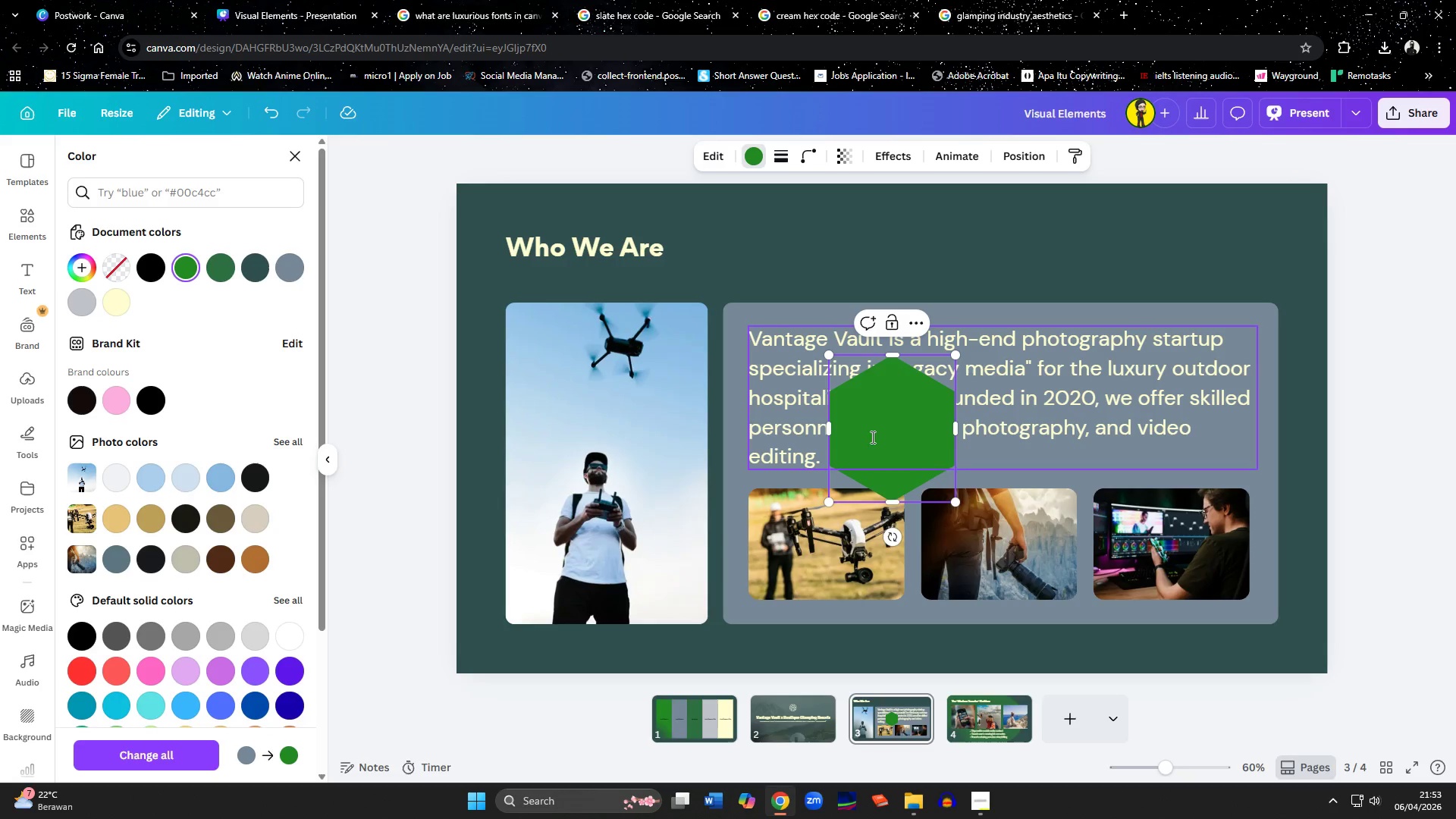 
left_click_drag(start_coordinate=[890, 441], to_coordinate=[1271, 268])
 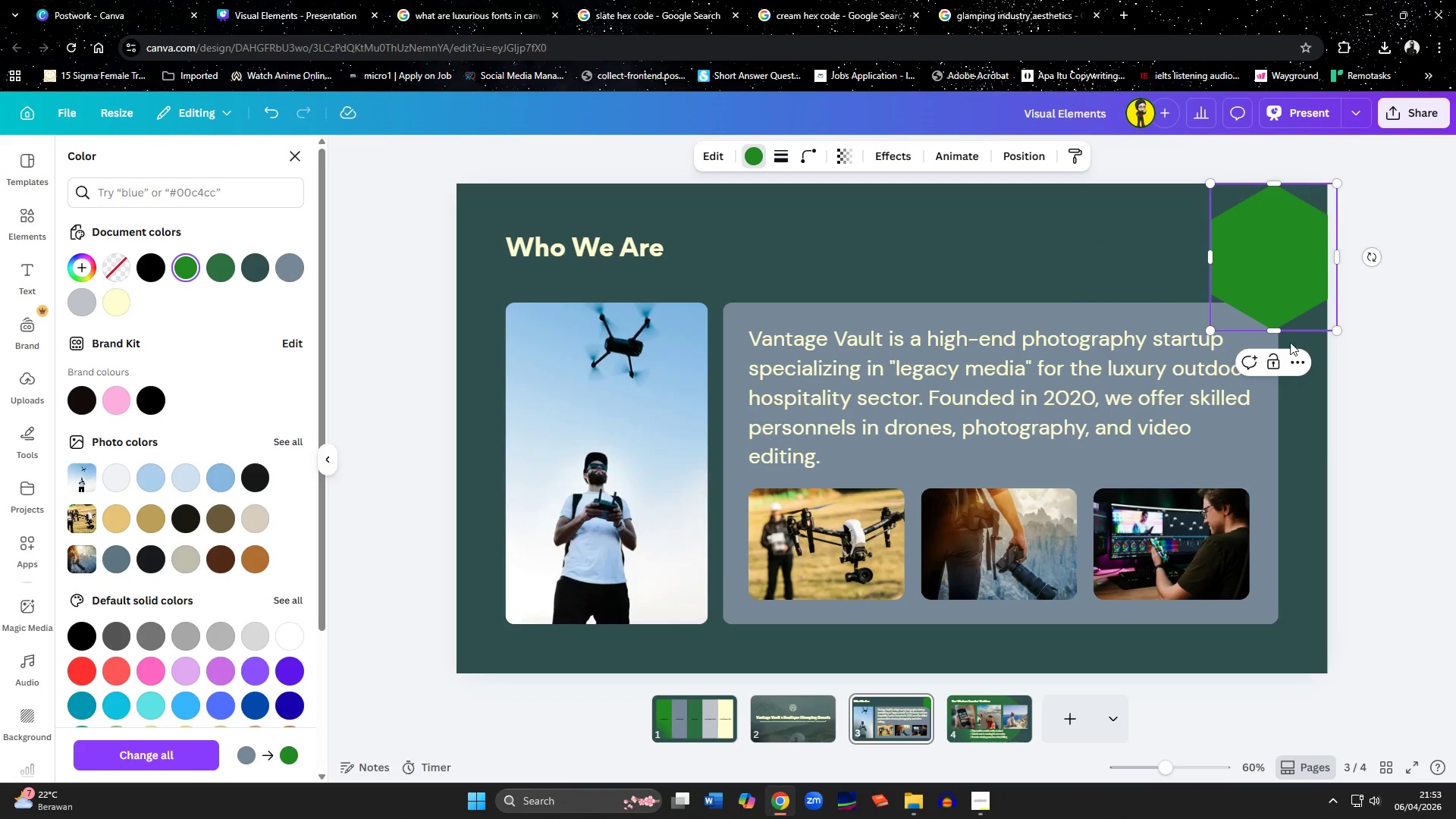 
left_click([1295, 366])
 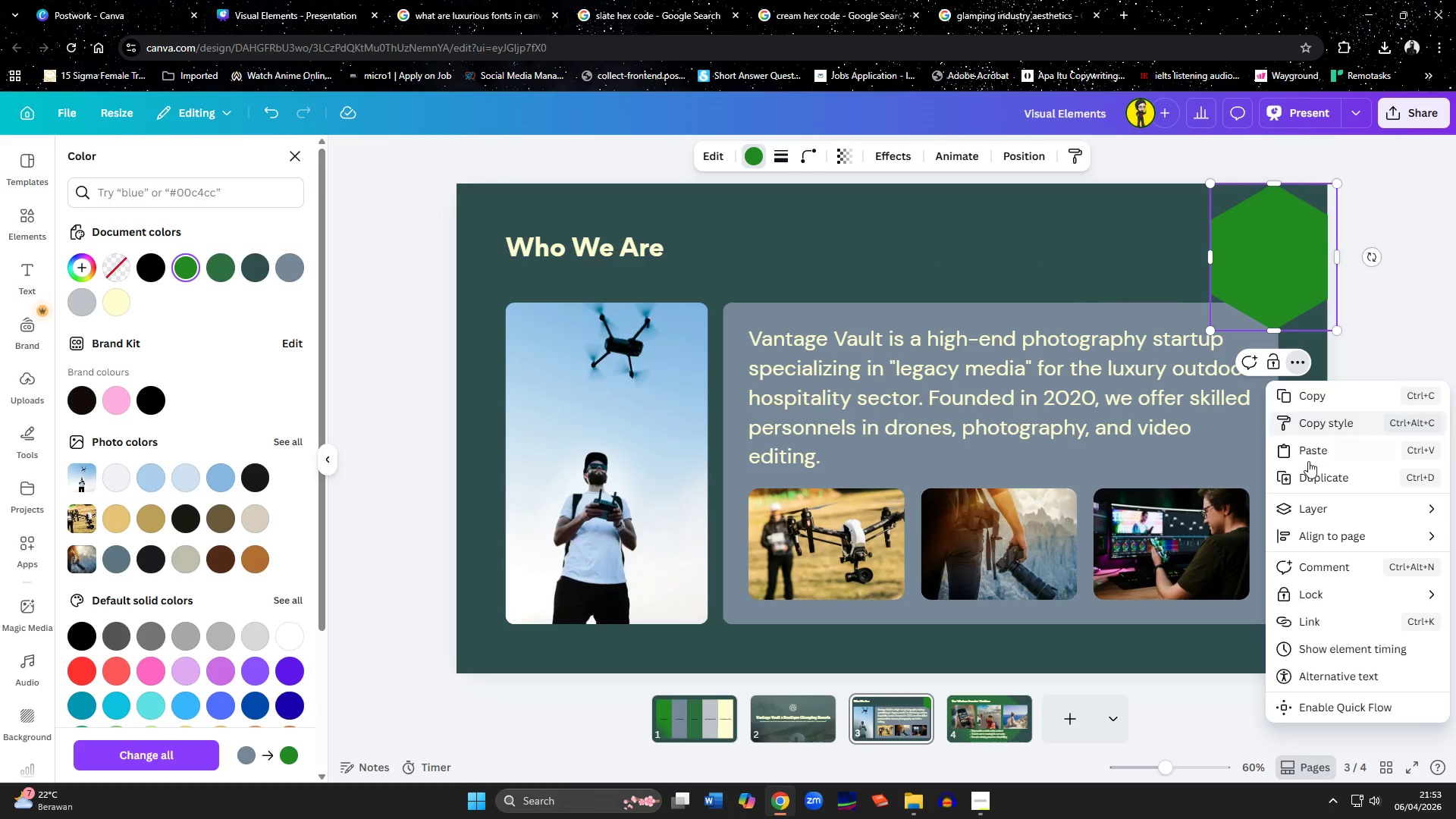 
left_click([1309, 475])
 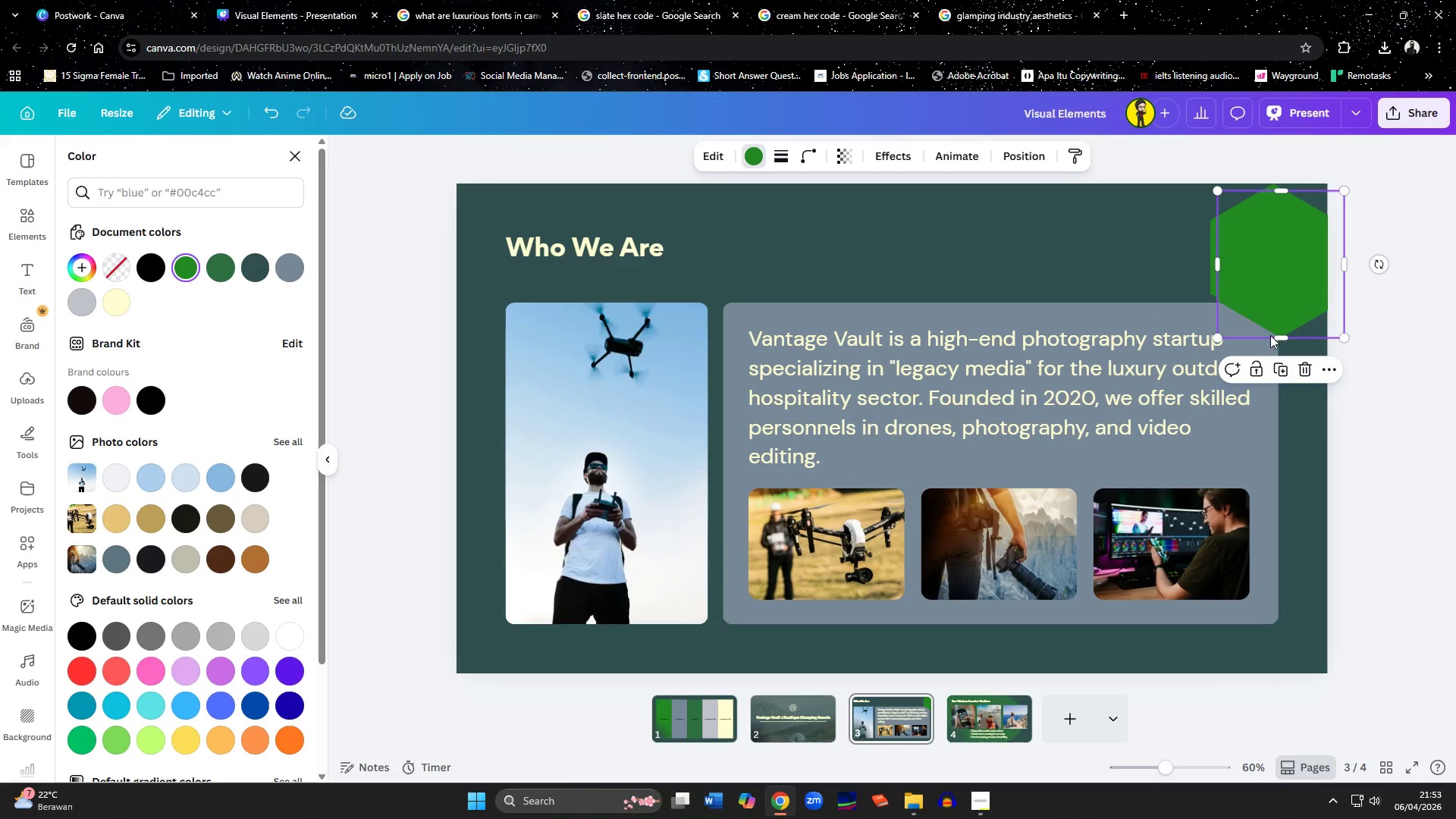 
left_click_drag(start_coordinate=[1272, 306], to_coordinate=[1199, 412])
 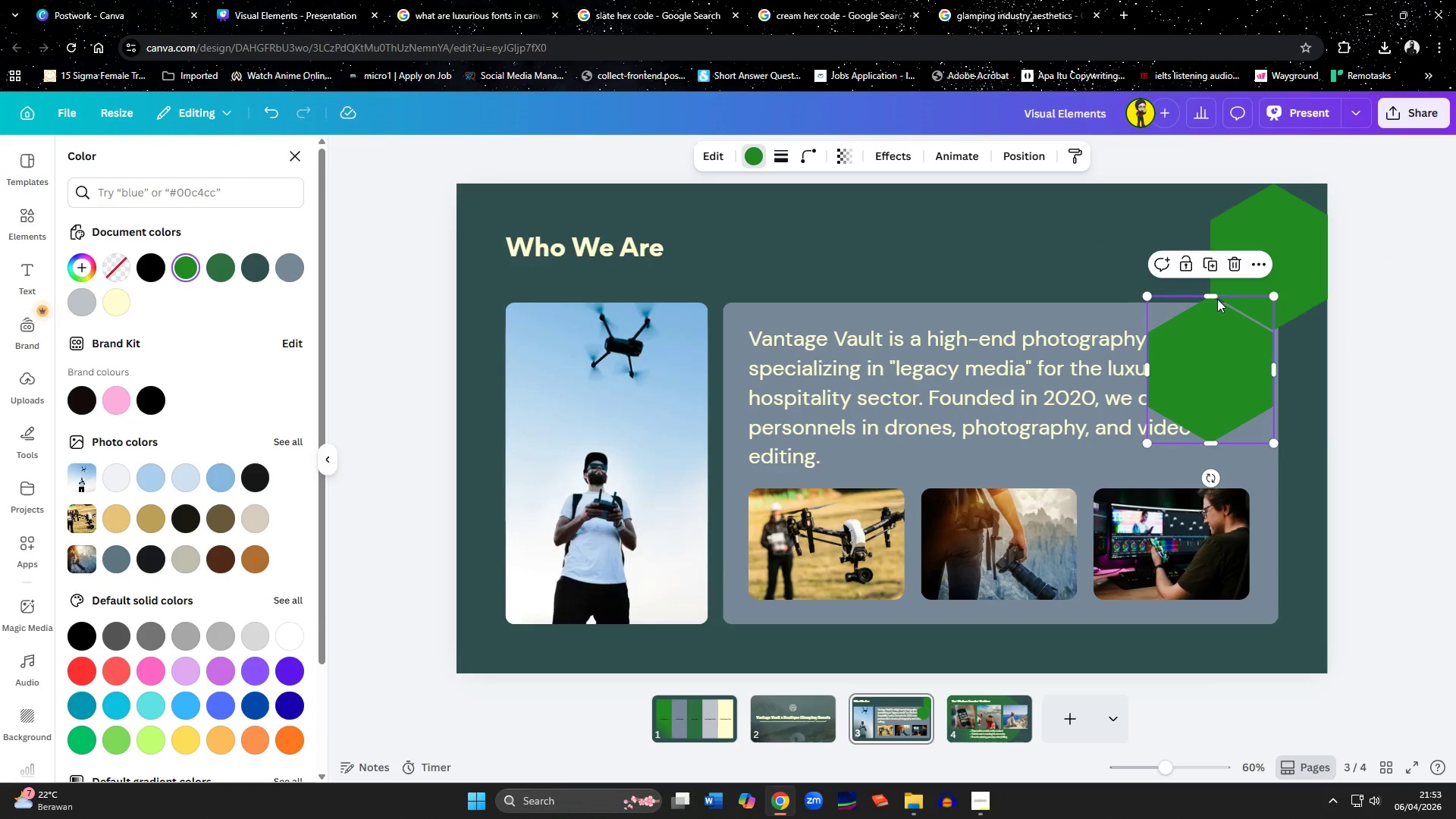 
left_click([1213, 265])
 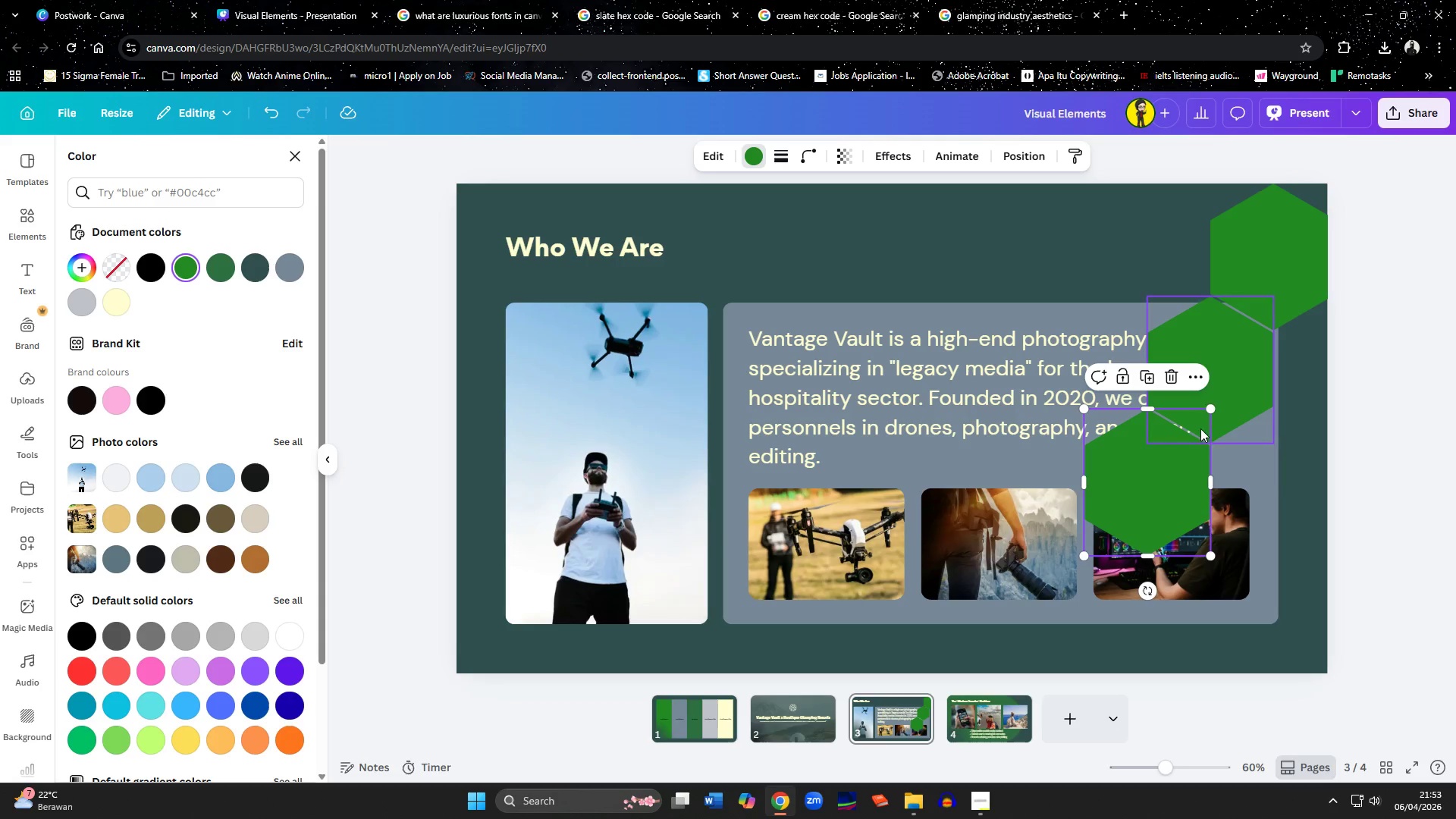 
left_click_drag(start_coordinate=[1168, 464], to_coordinate=[1299, 463])
 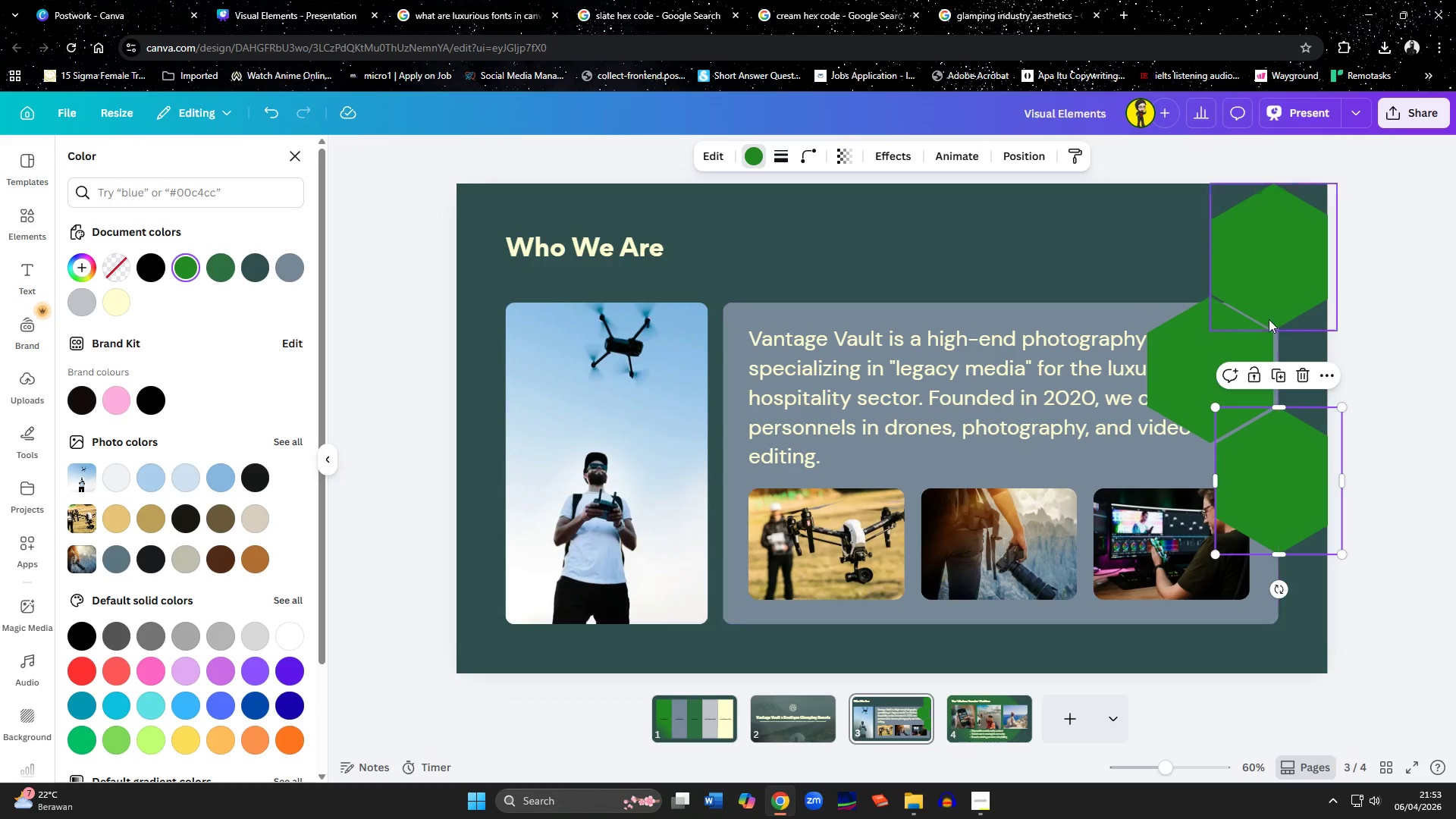 
left_click([1306, 376])
 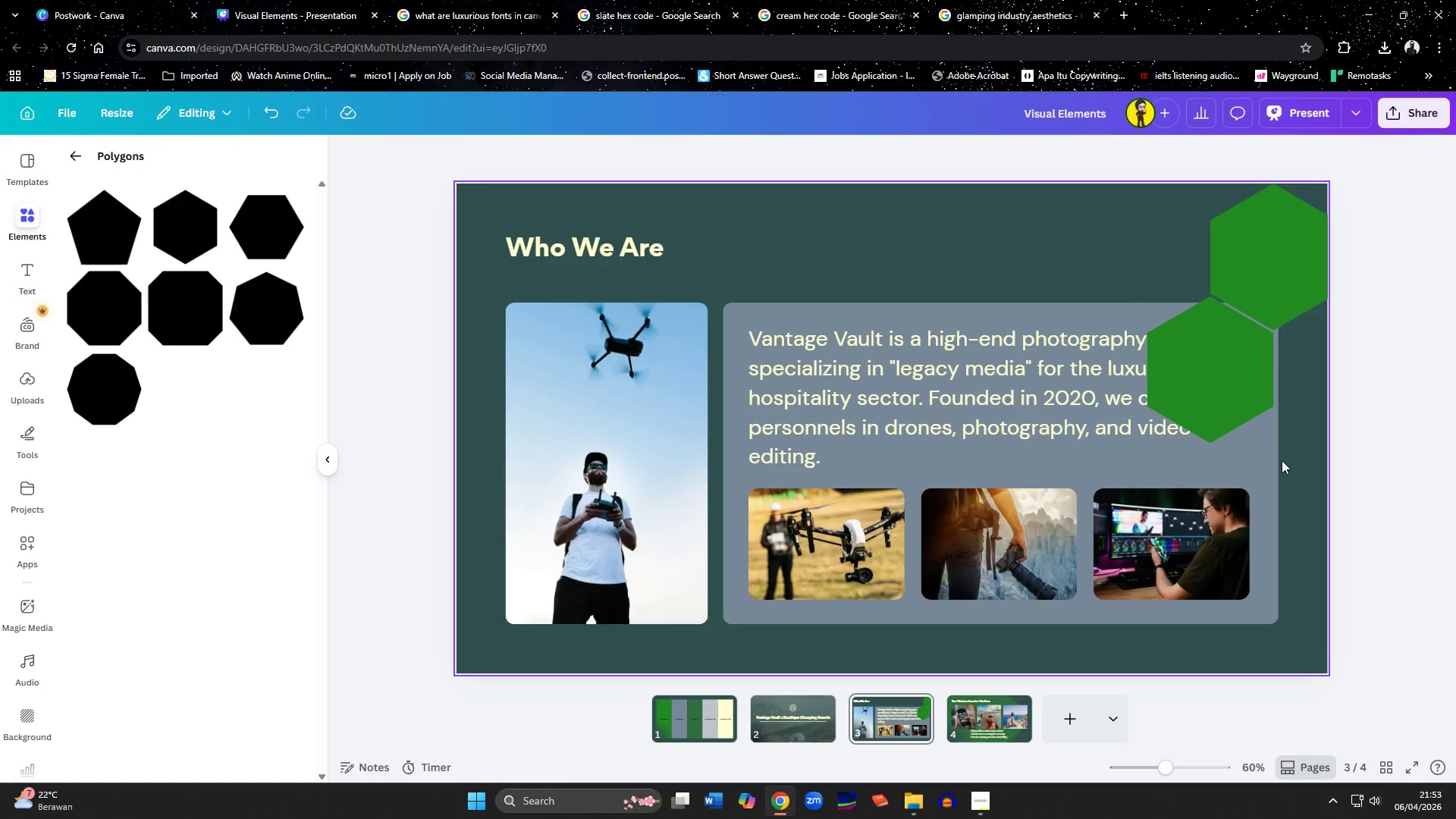 
key(Control+Z)
 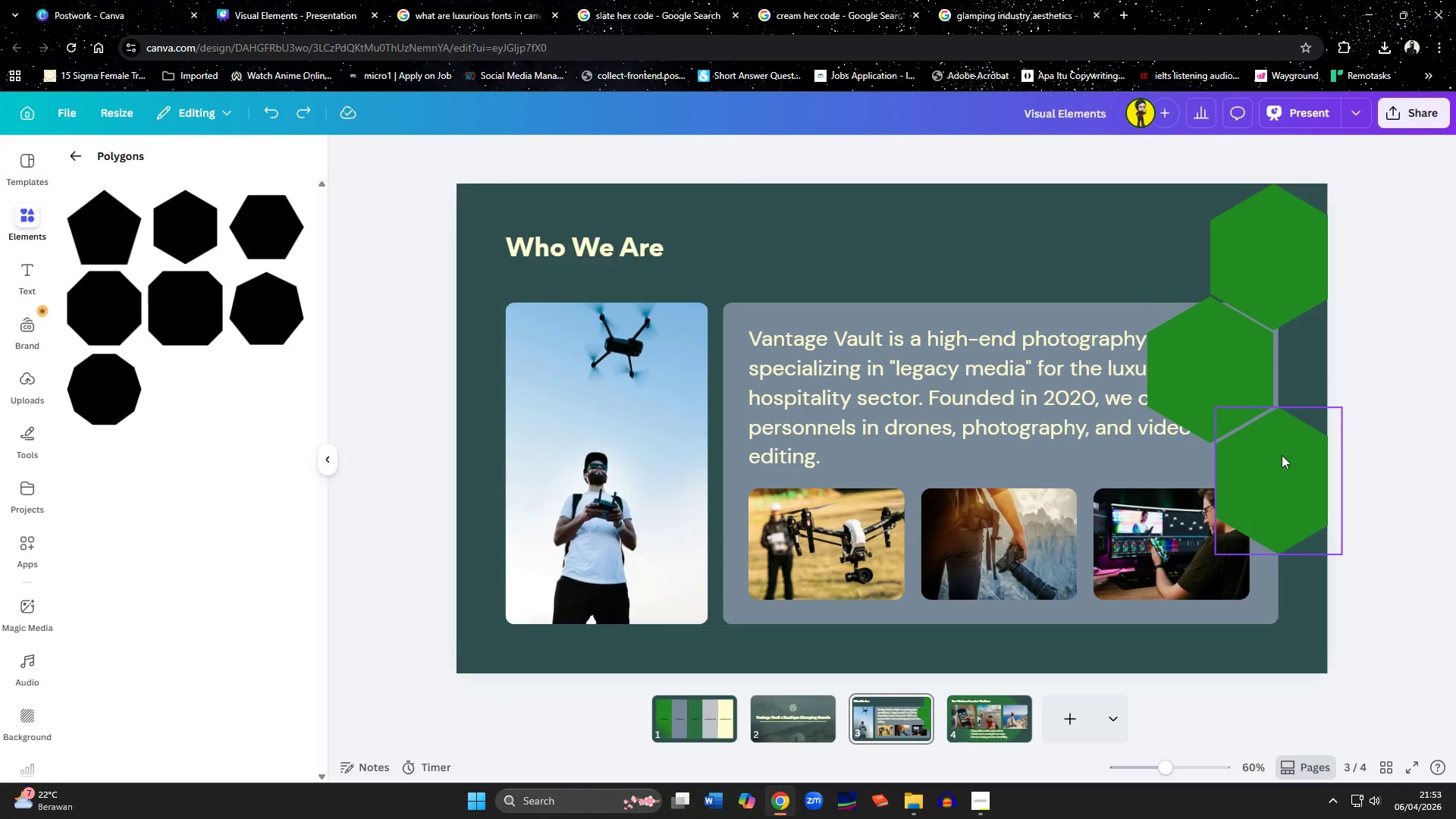 
left_click([1282, 455])
 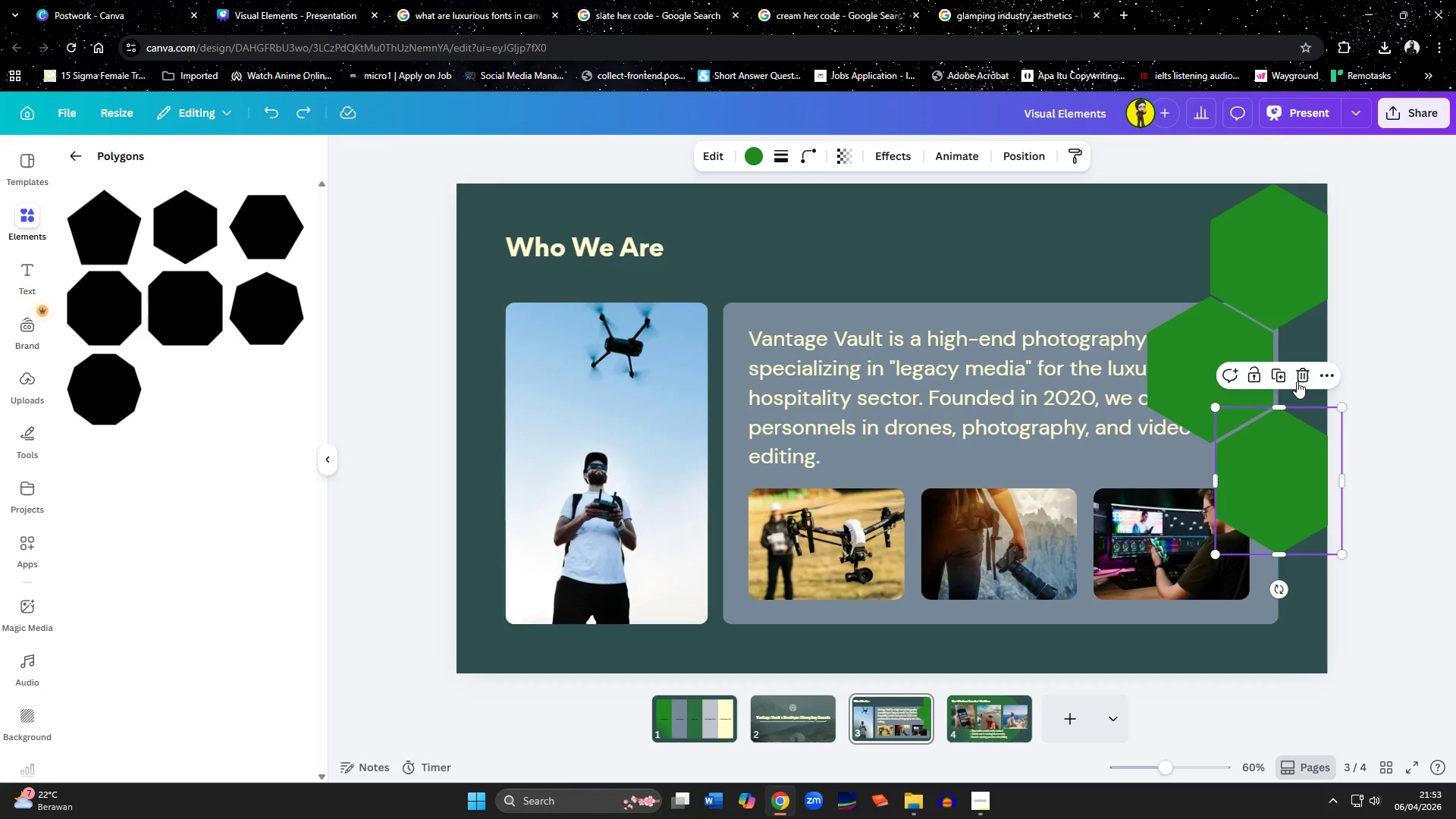 
left_click([1278, 374])
 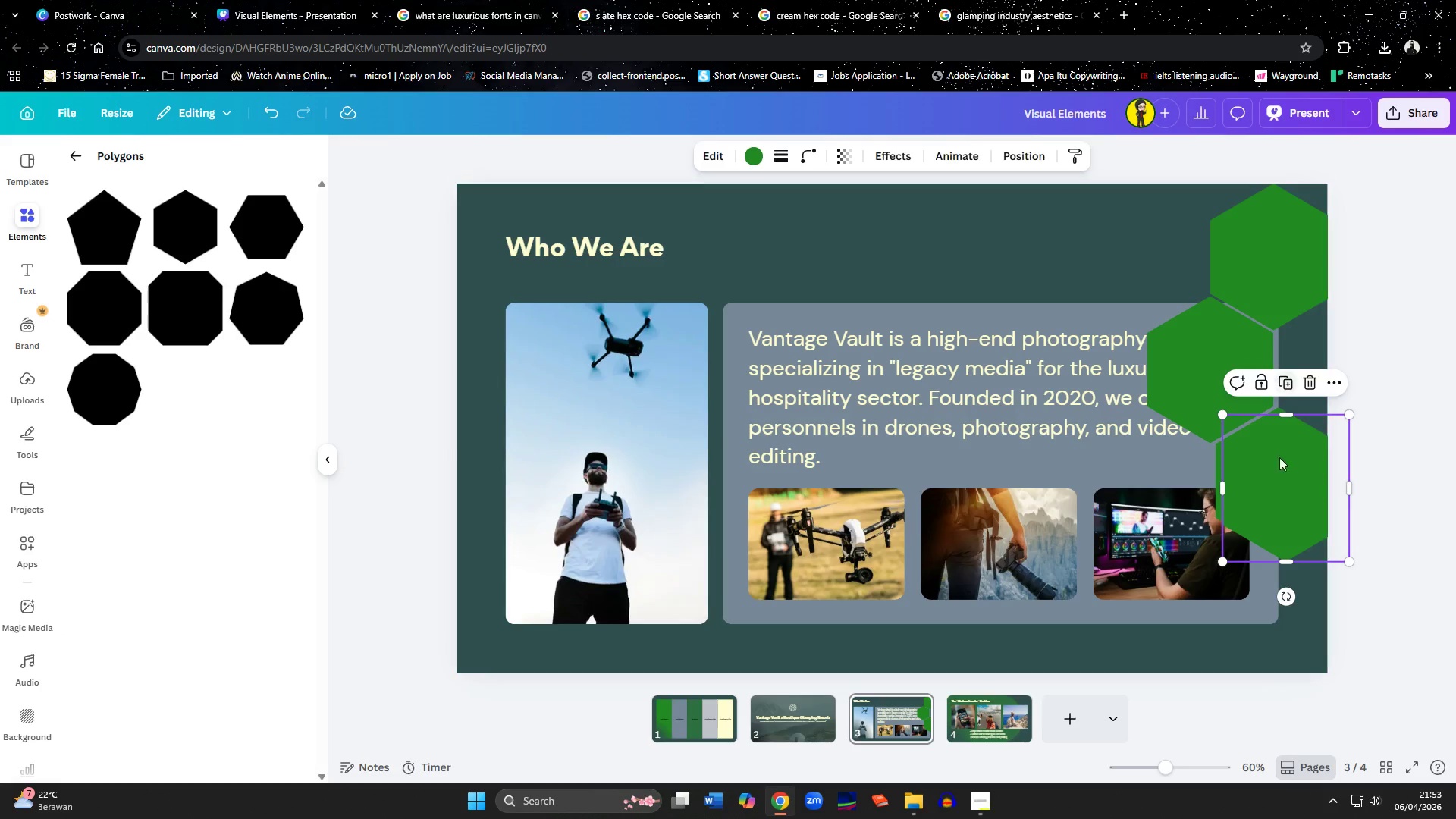 
left_click_drag(start_coordinate=[1275, 475], to_coordinate=[1329, 353])
 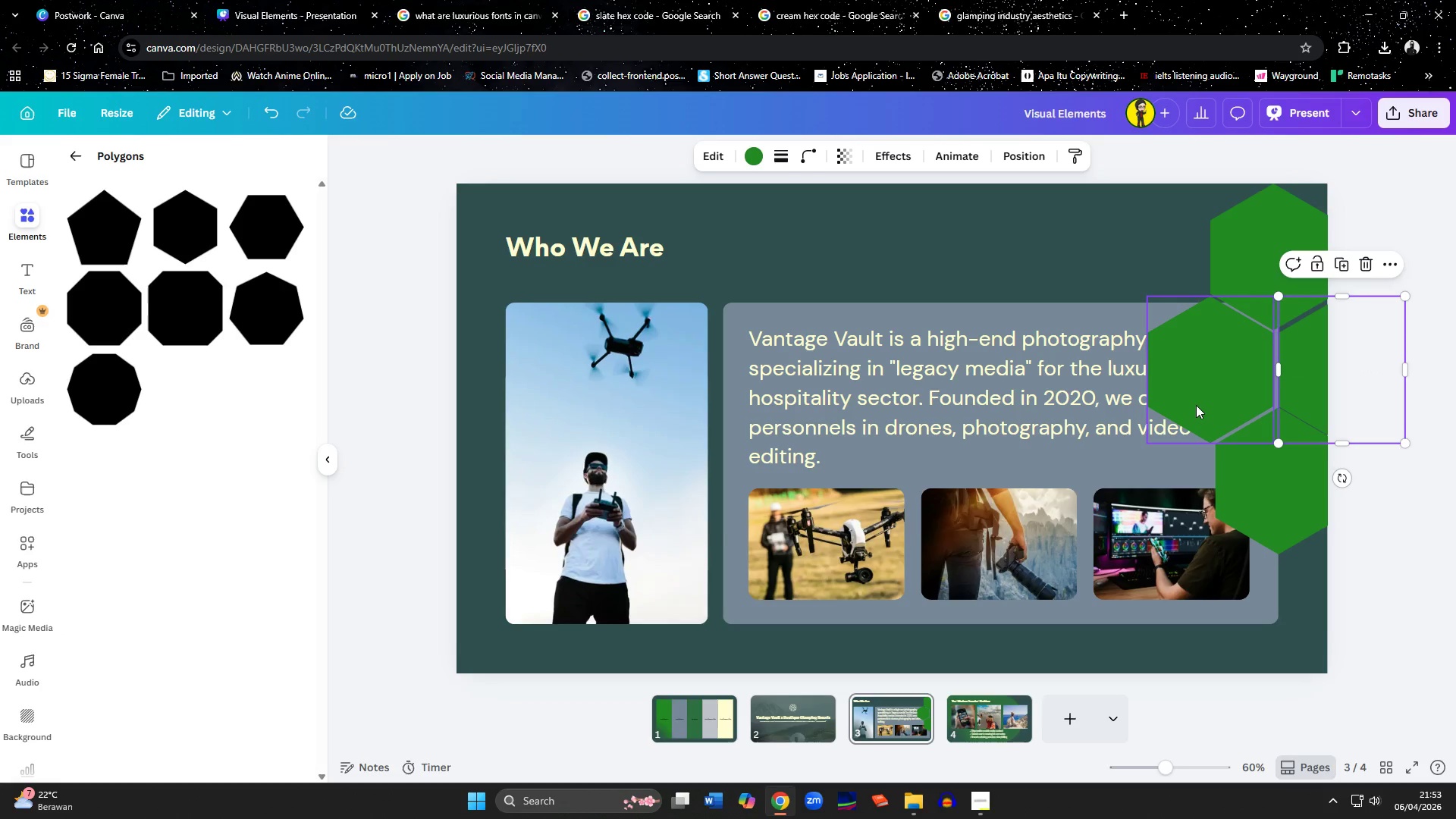 
left_click([1196, 405])
 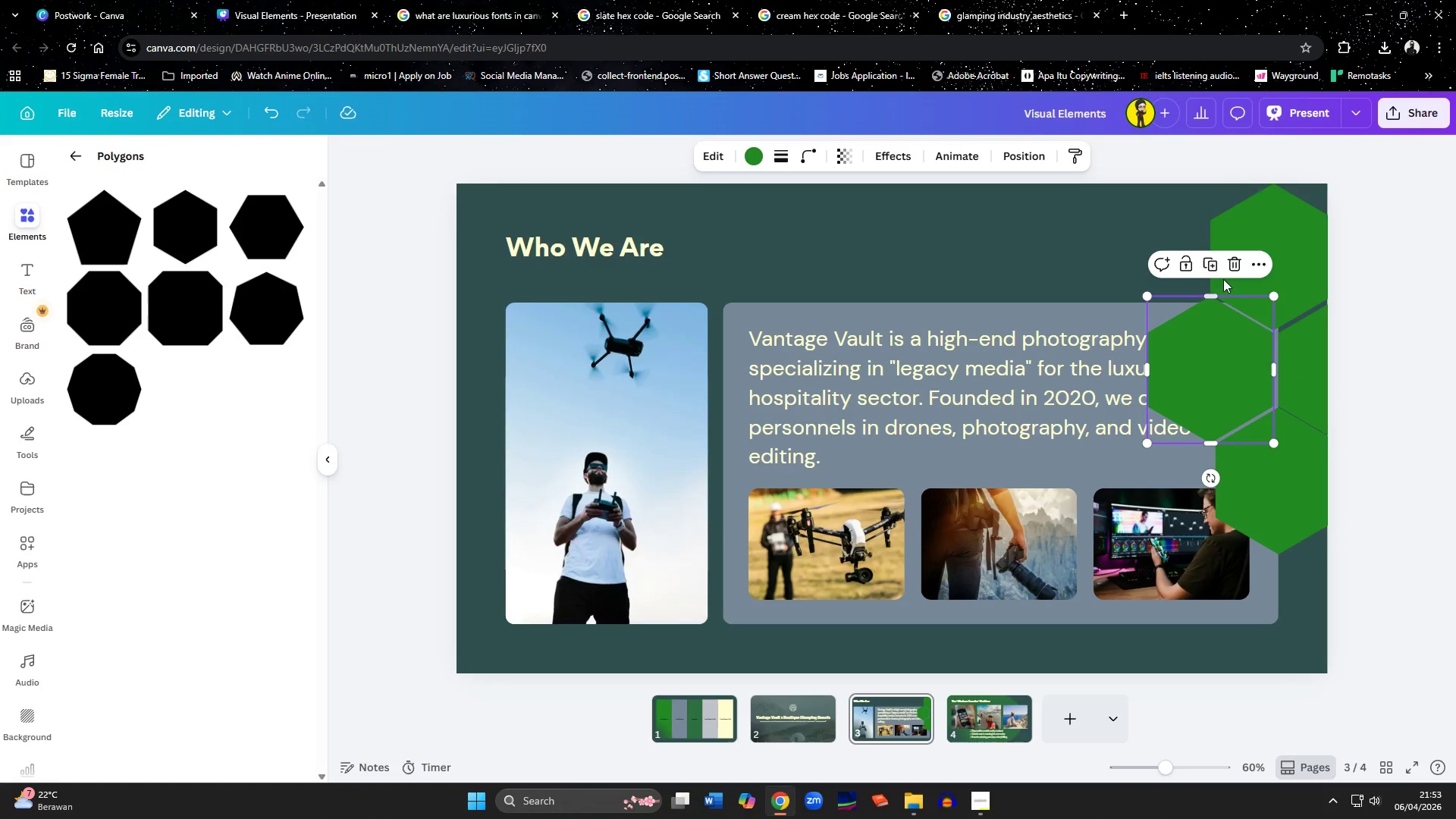 
left_click([1213, 264])
 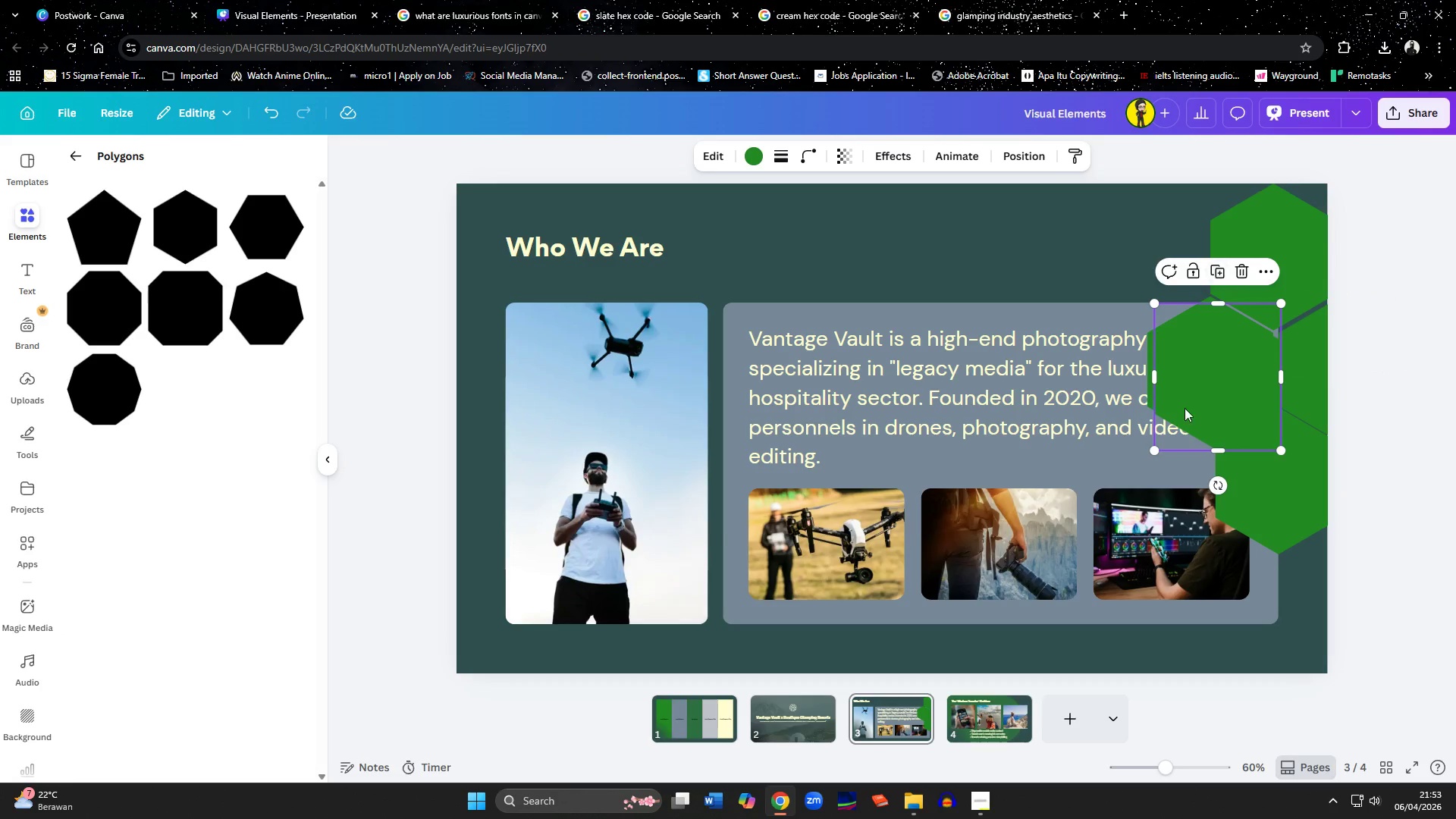 
left_click_drag(start_coordinate=[1191, 416], to_coordinate=[1123, 527])
 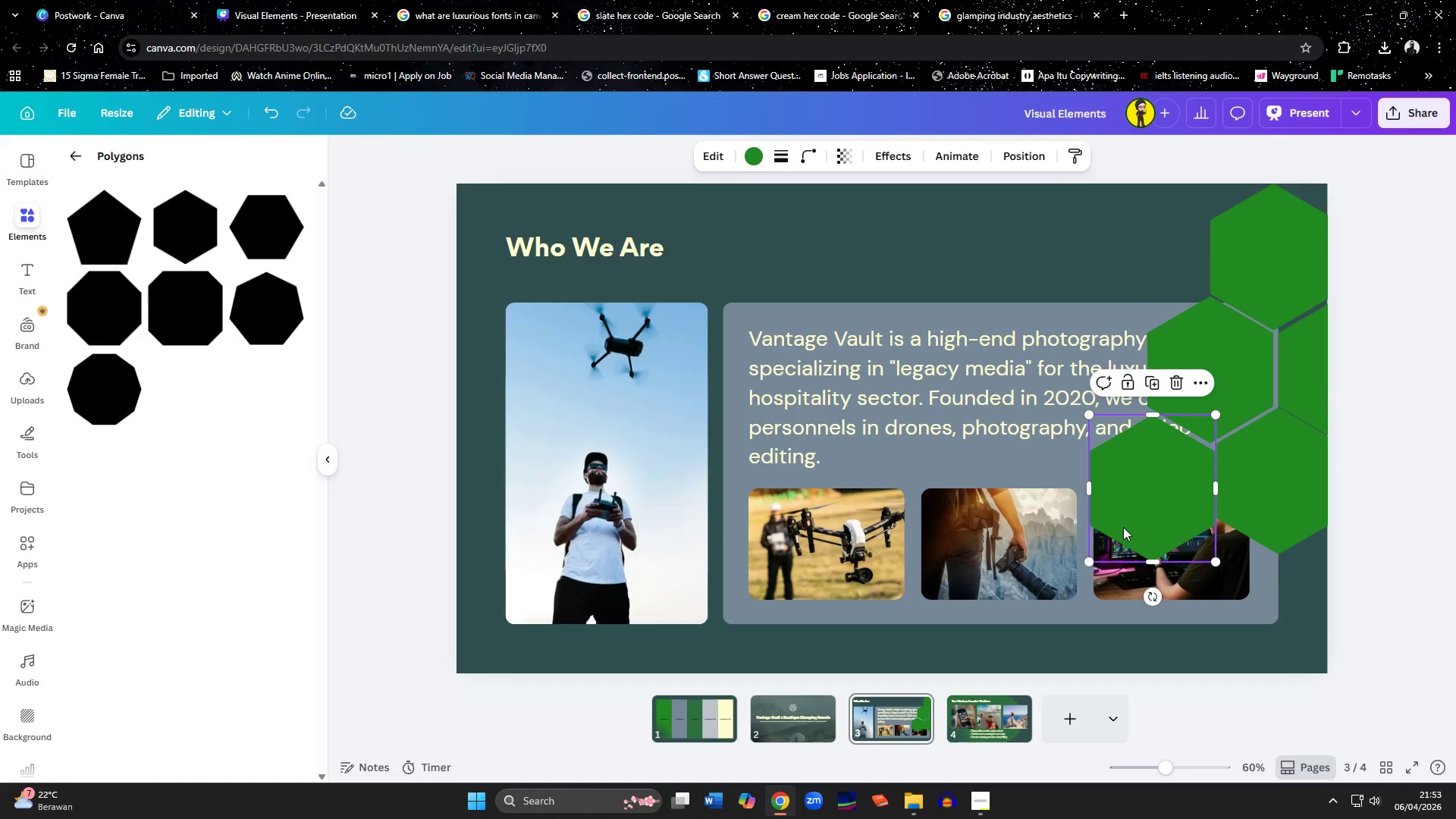 
key(ArrowLeft)
 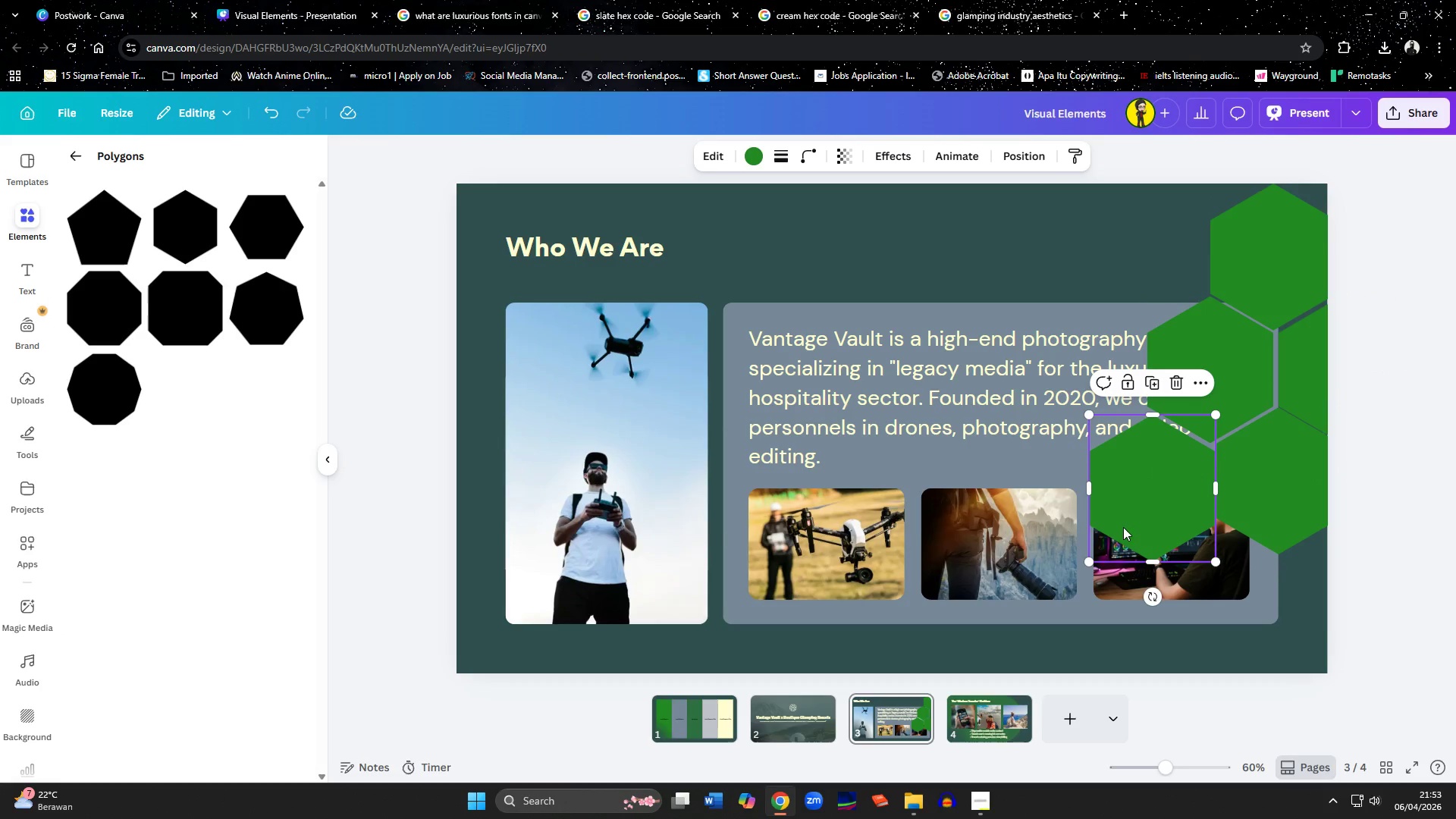 
key(ArrowLeft)
 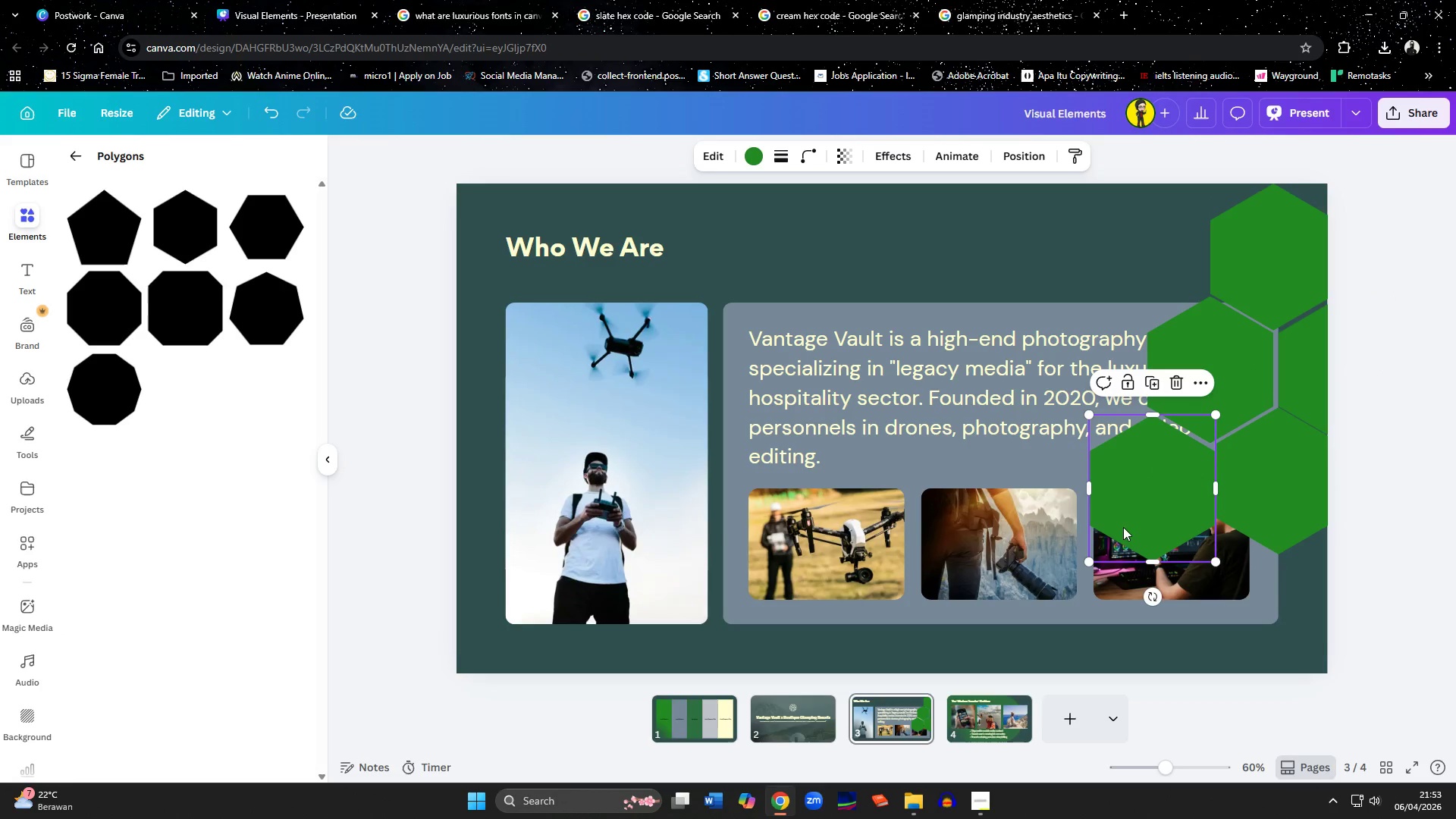 
key(ArrowLeft)
 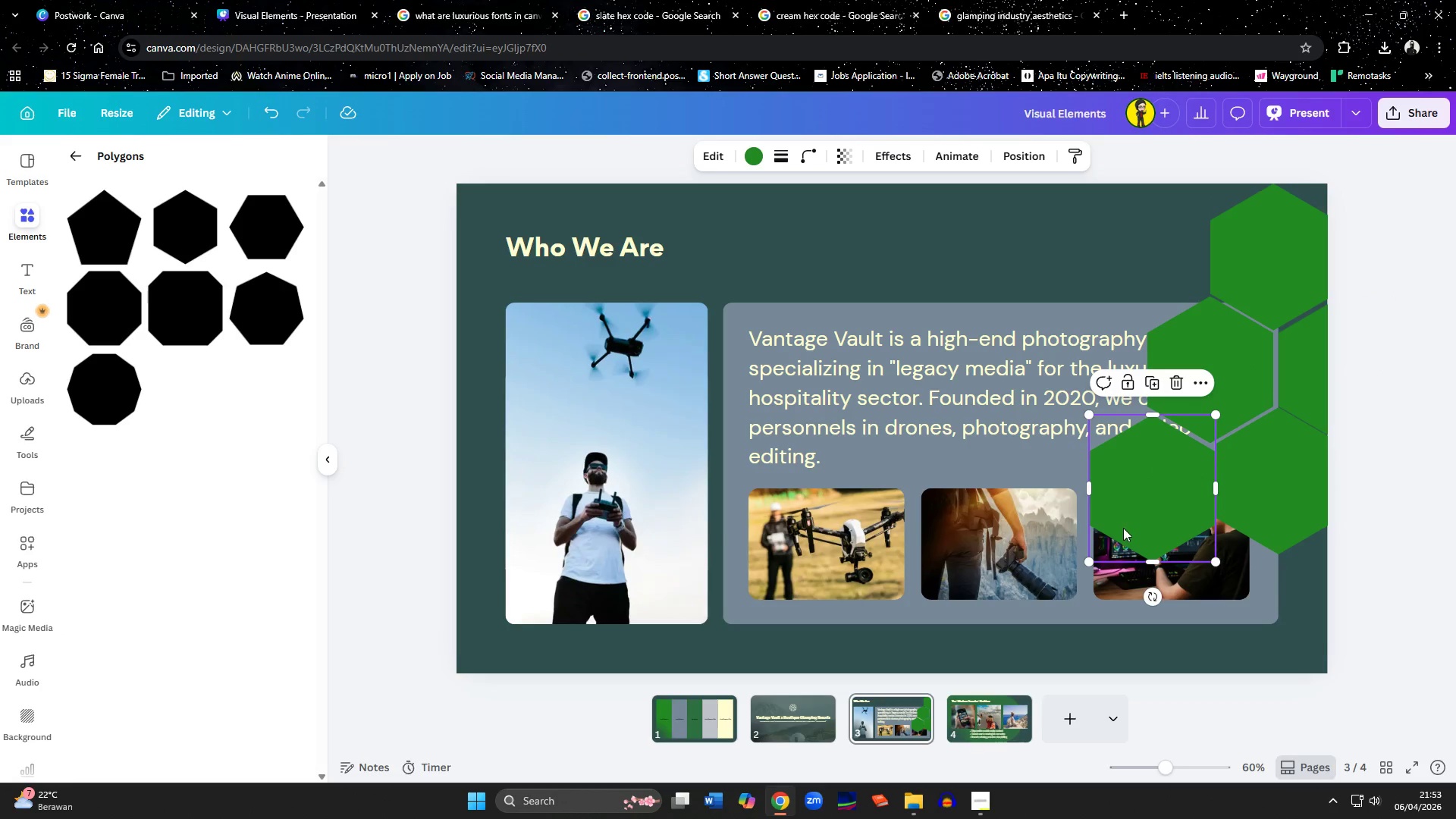 
key(ArrowLeft)
 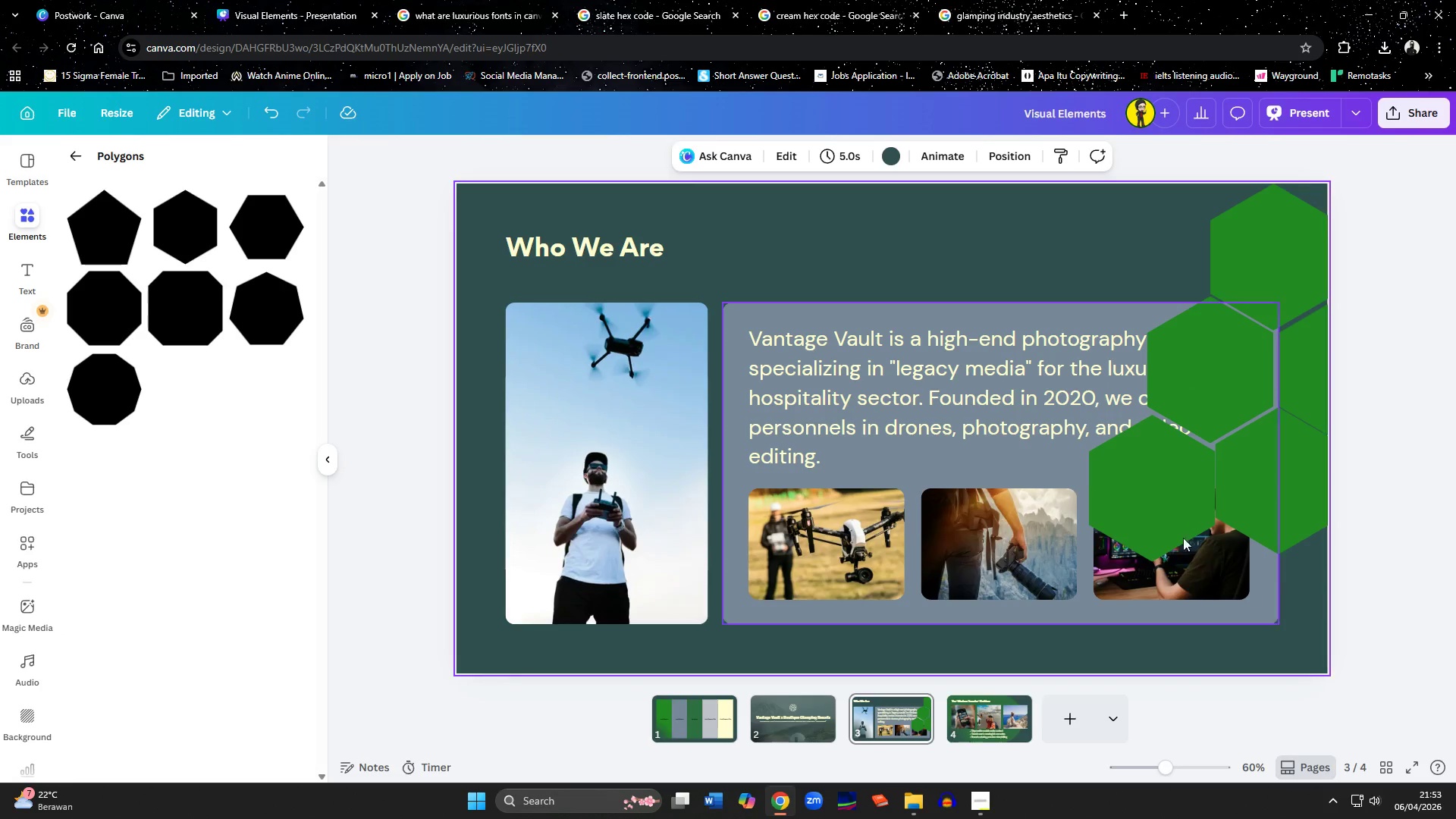 
double_click([1158, 500])
 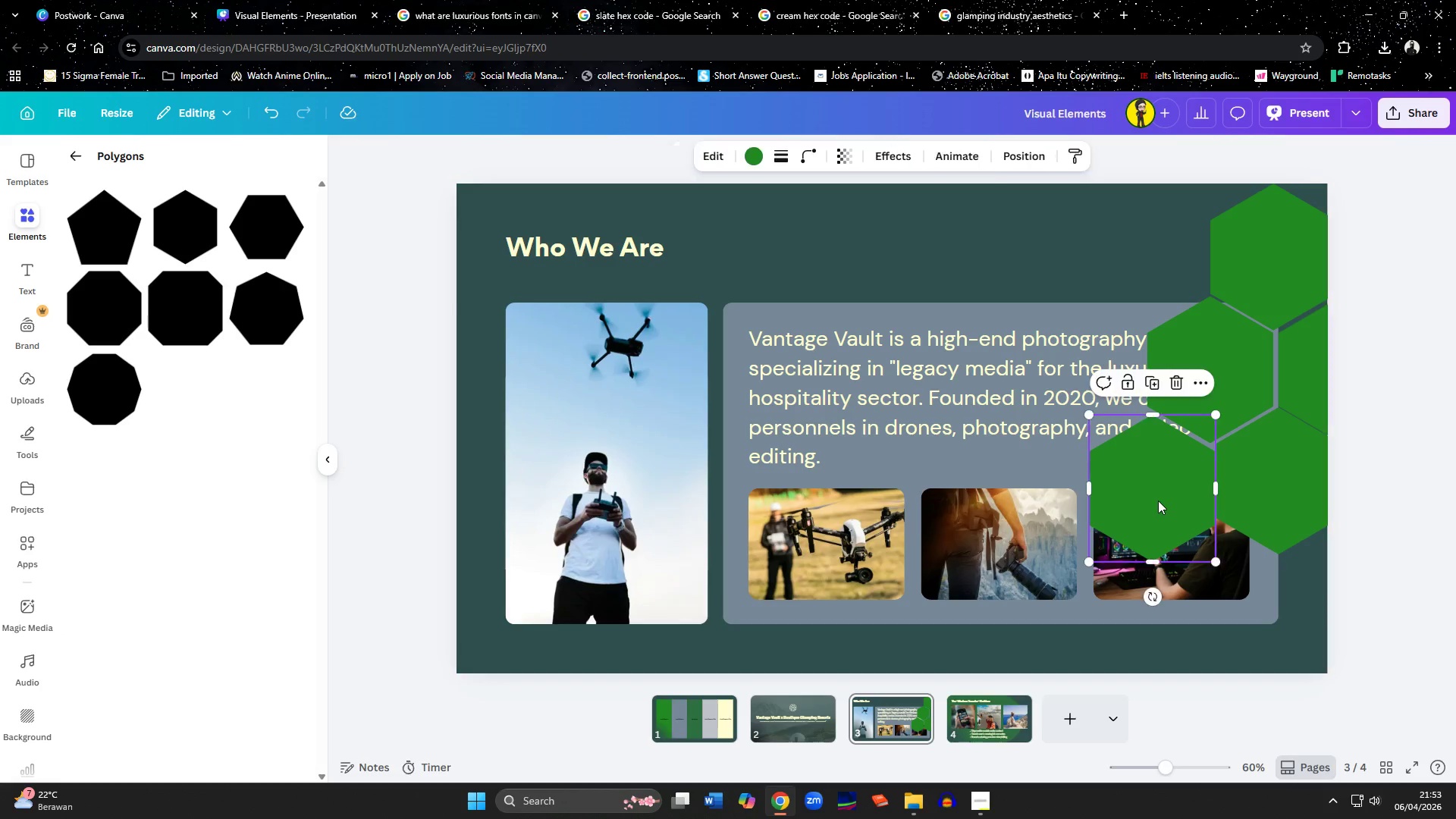 
key(ArrowLeft)
 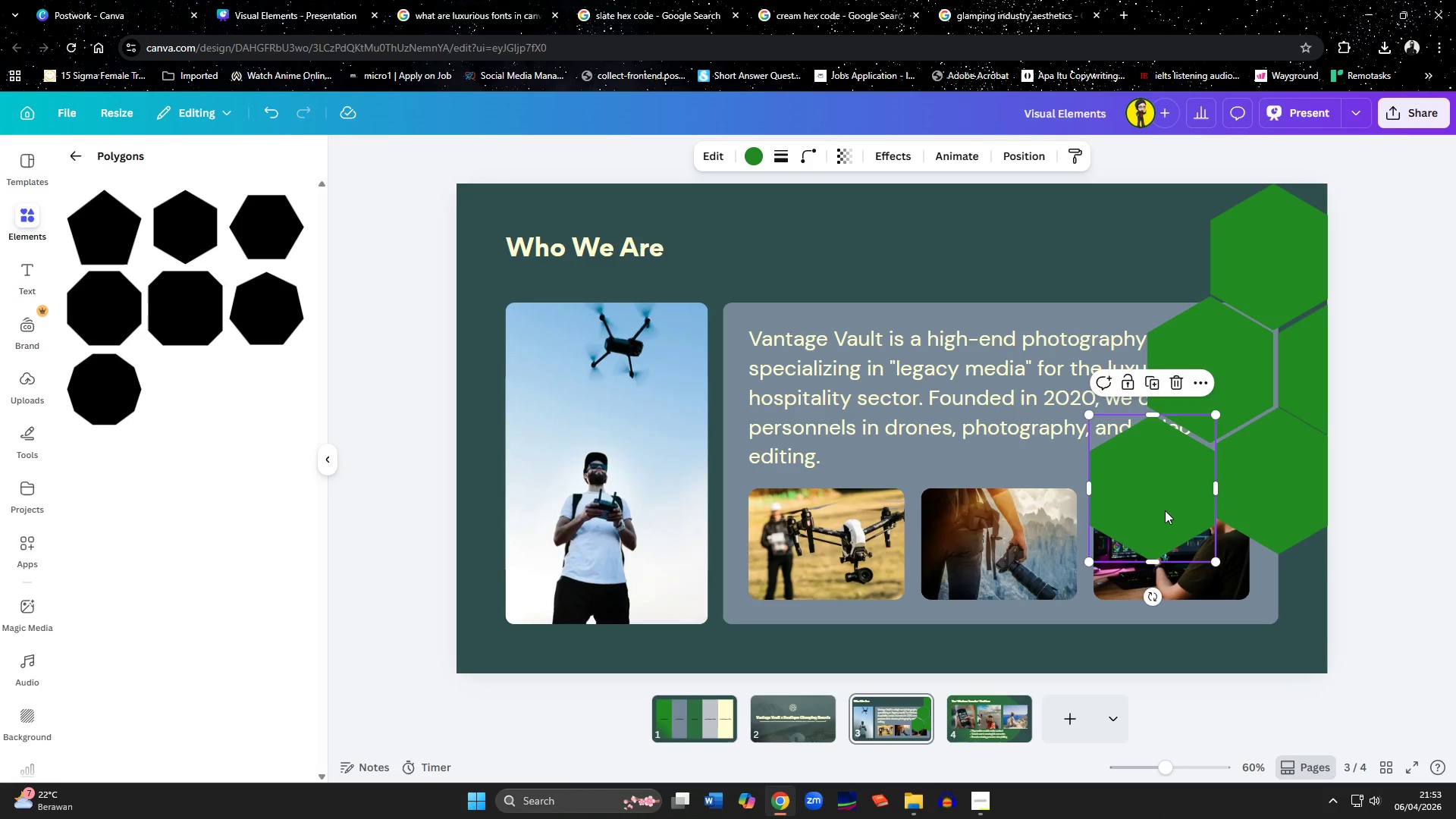 
key(ArrowLeft)
 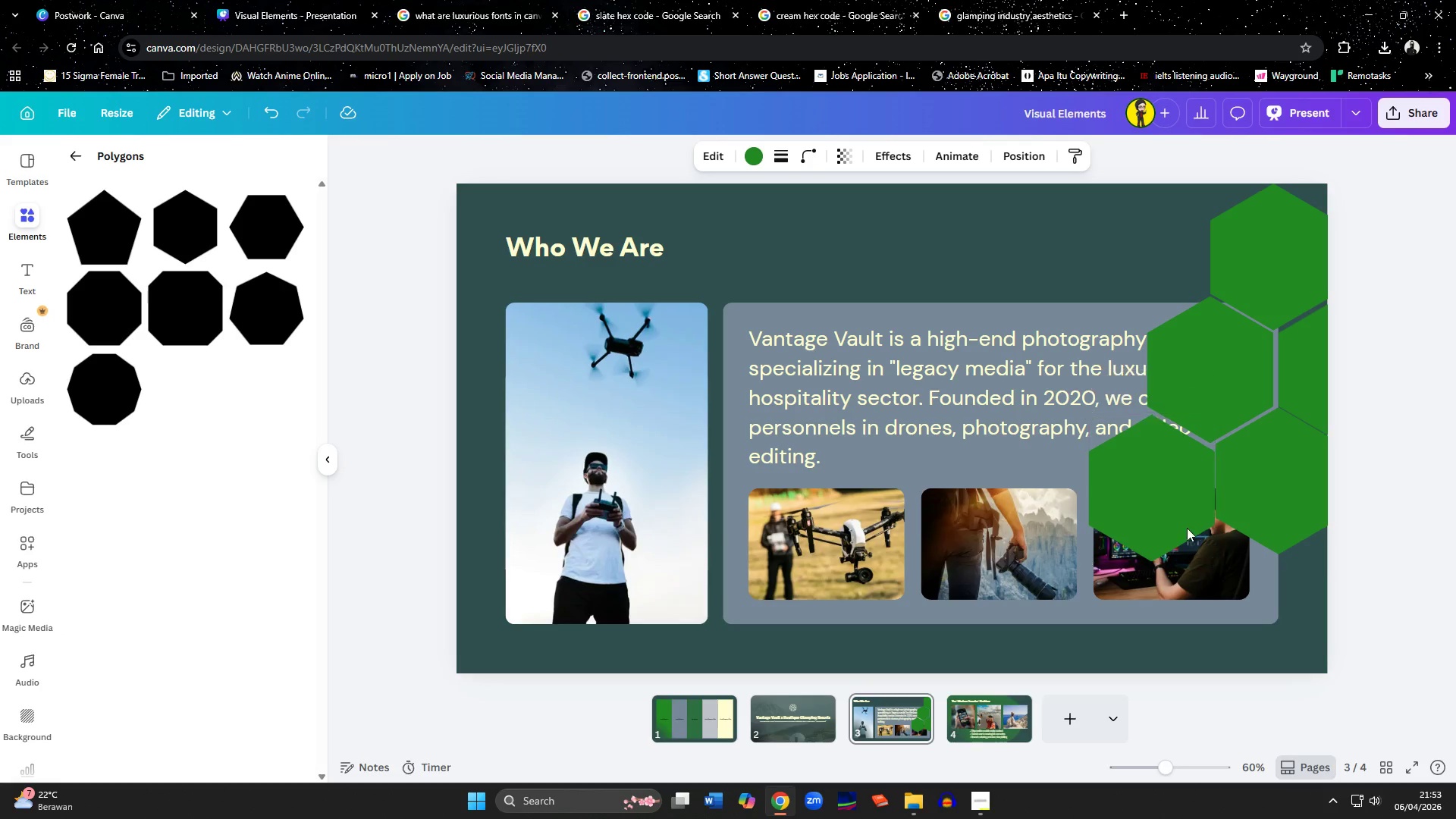 
key(ArrowLeft)
 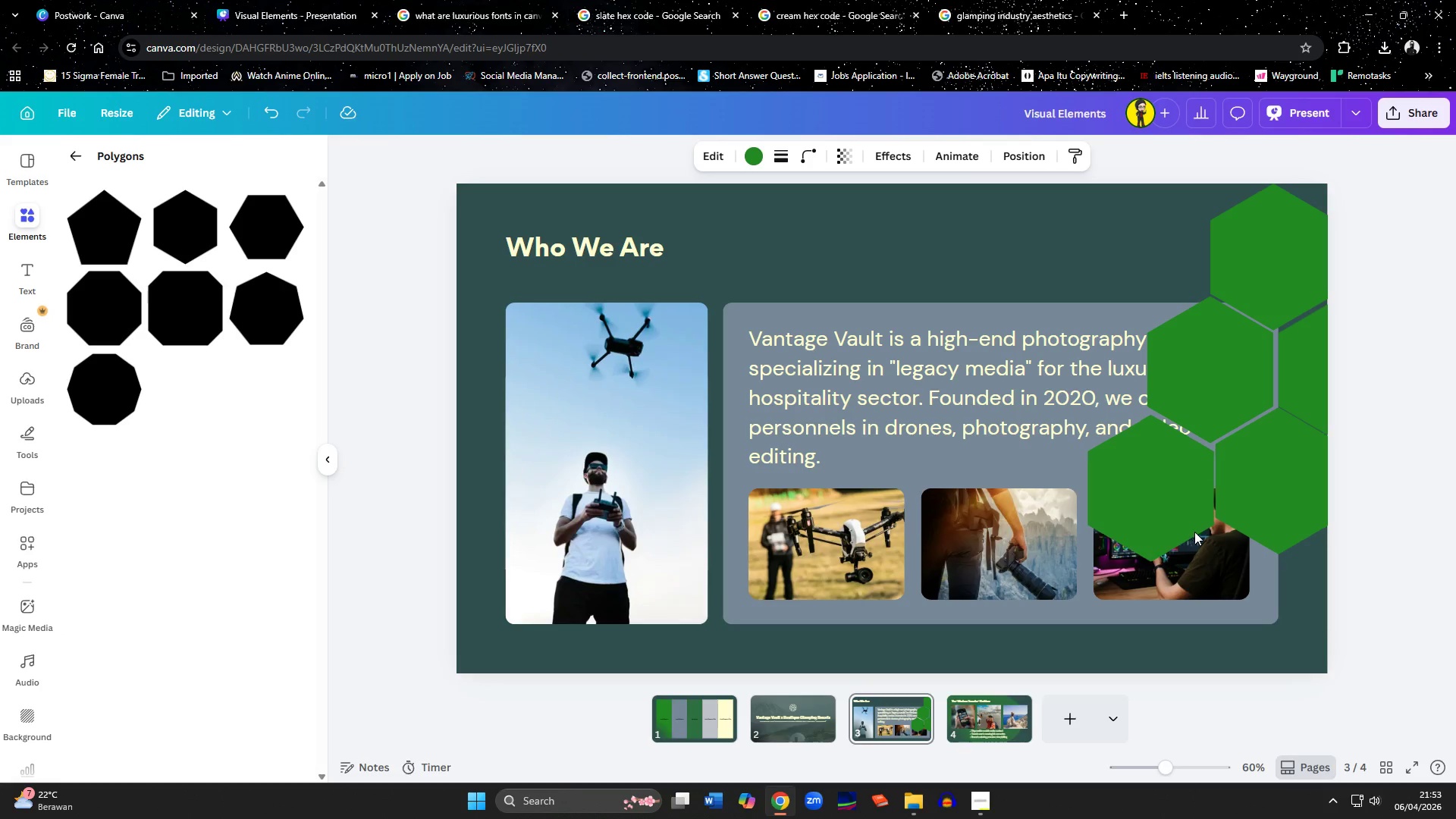 
key(ArrowLeft)
 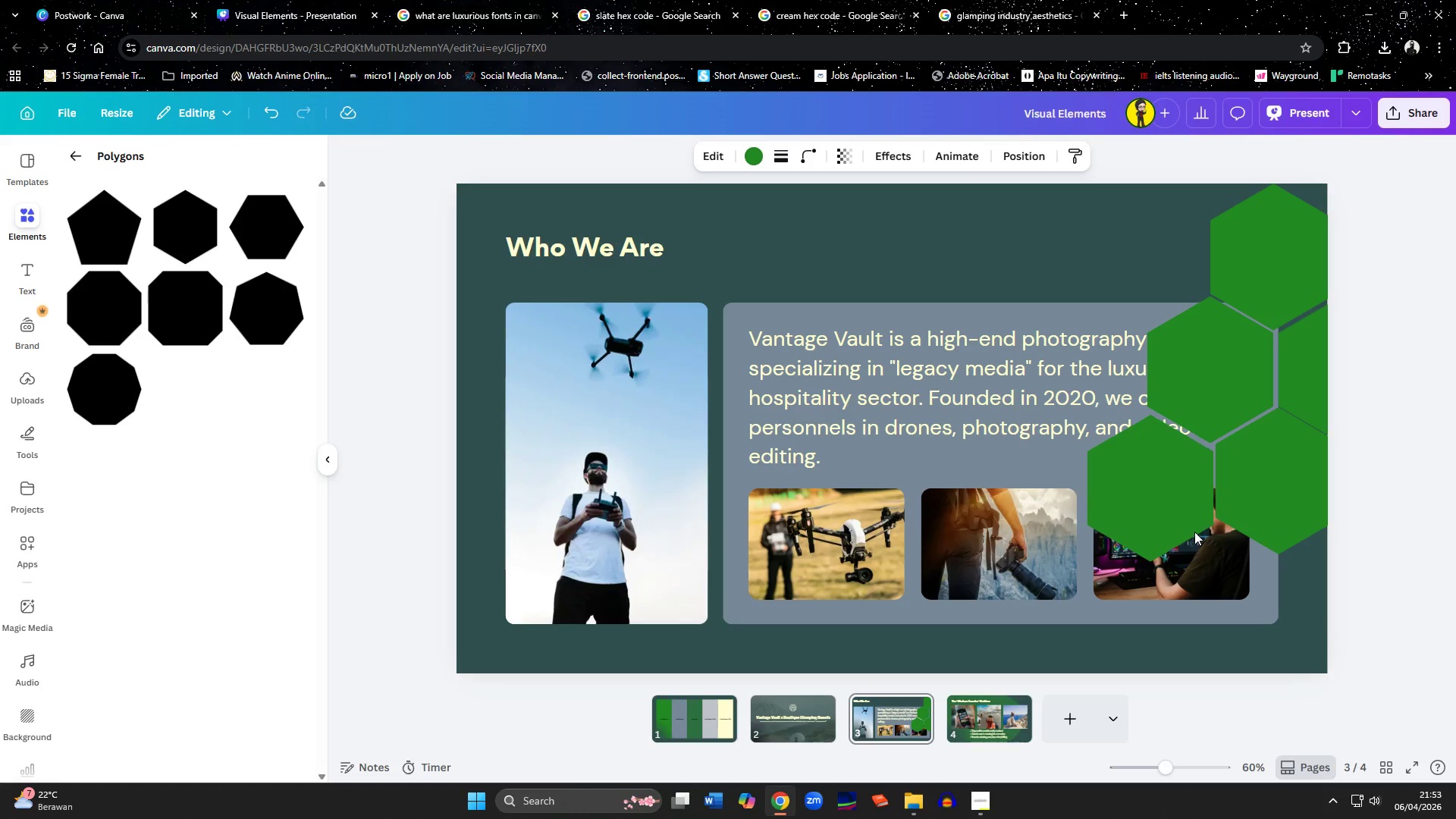 
key(ArrowLeft)
 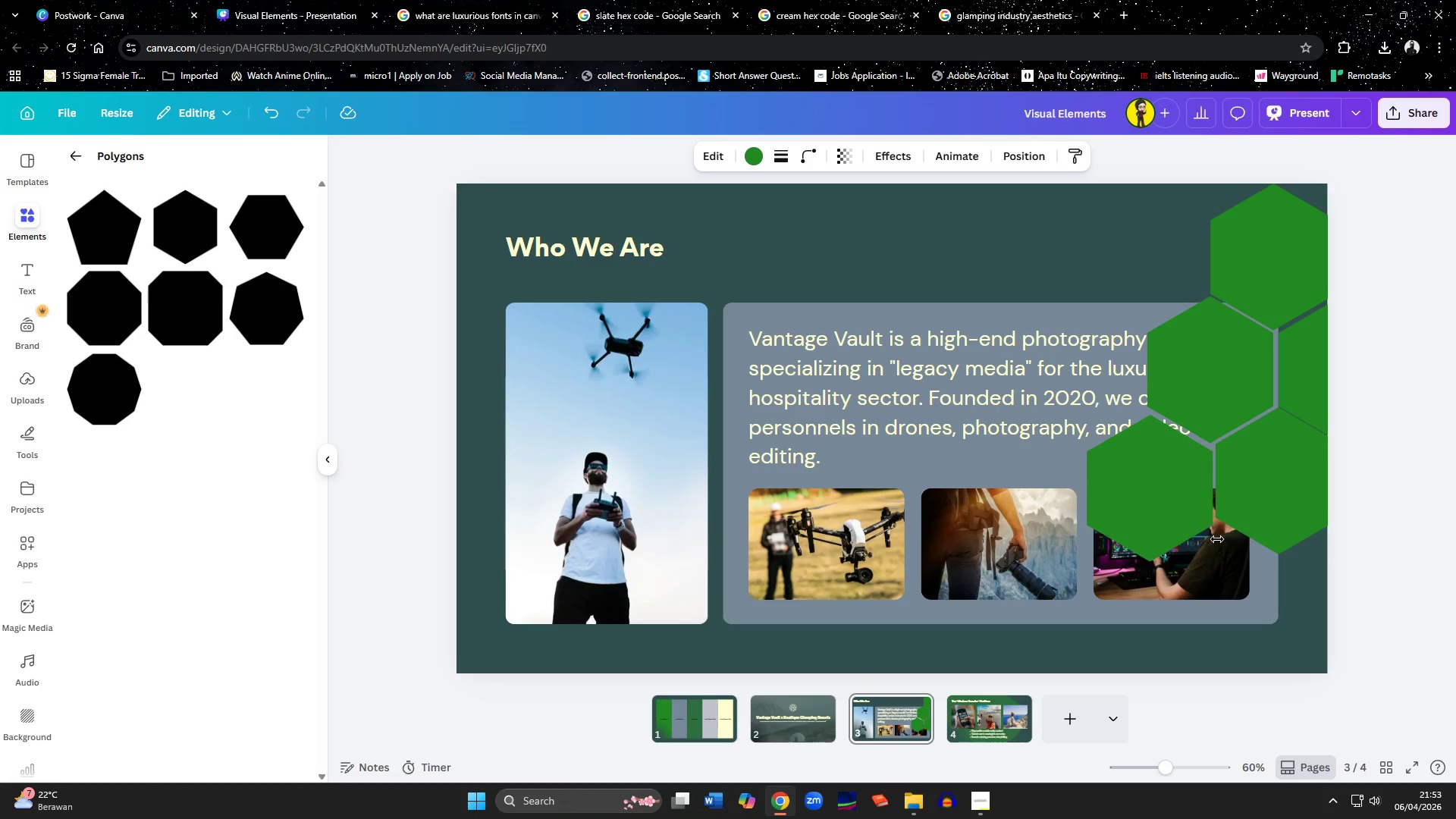 
key(ArrowLeft)
 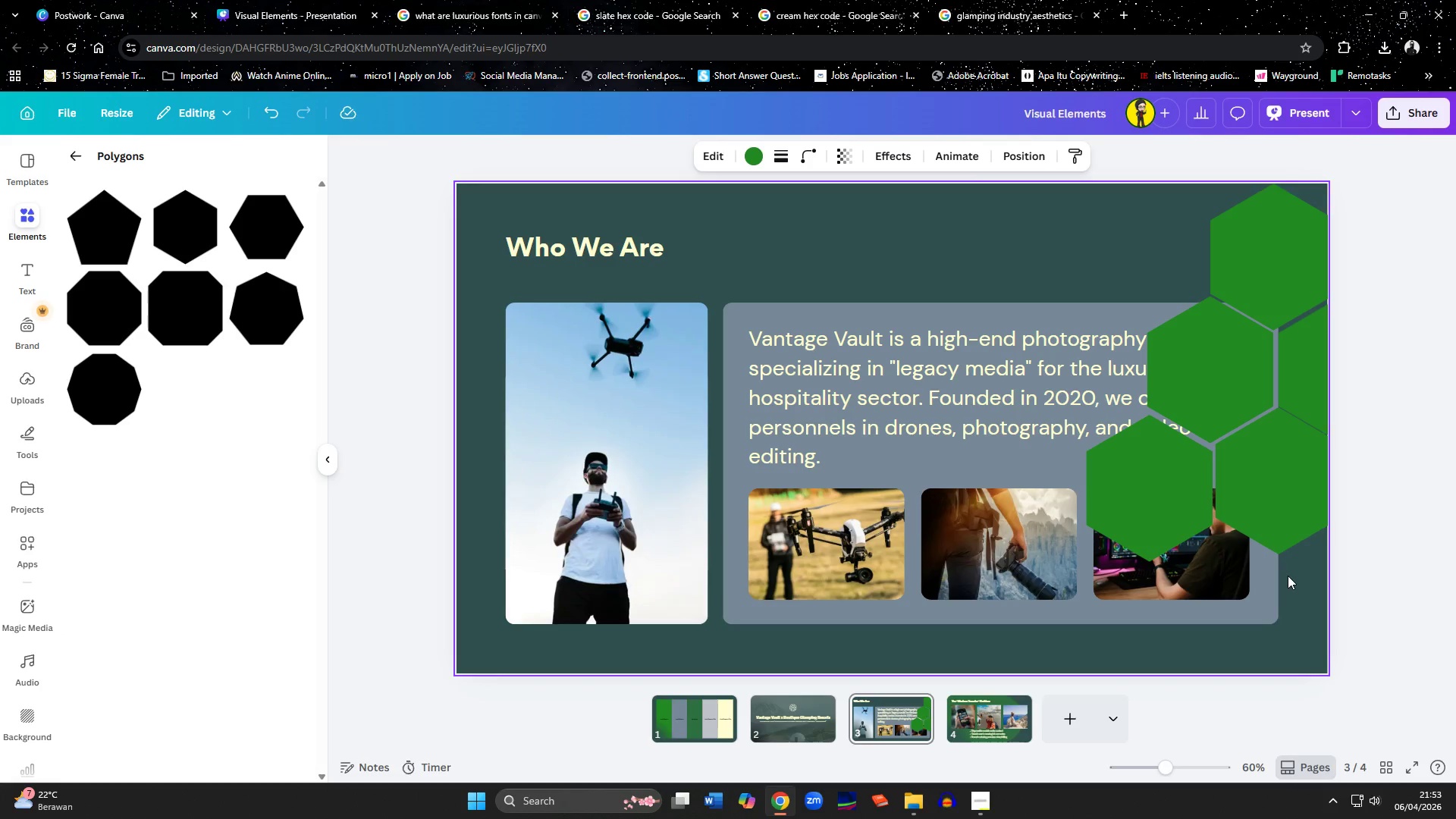 
key(ArrowUp)
 